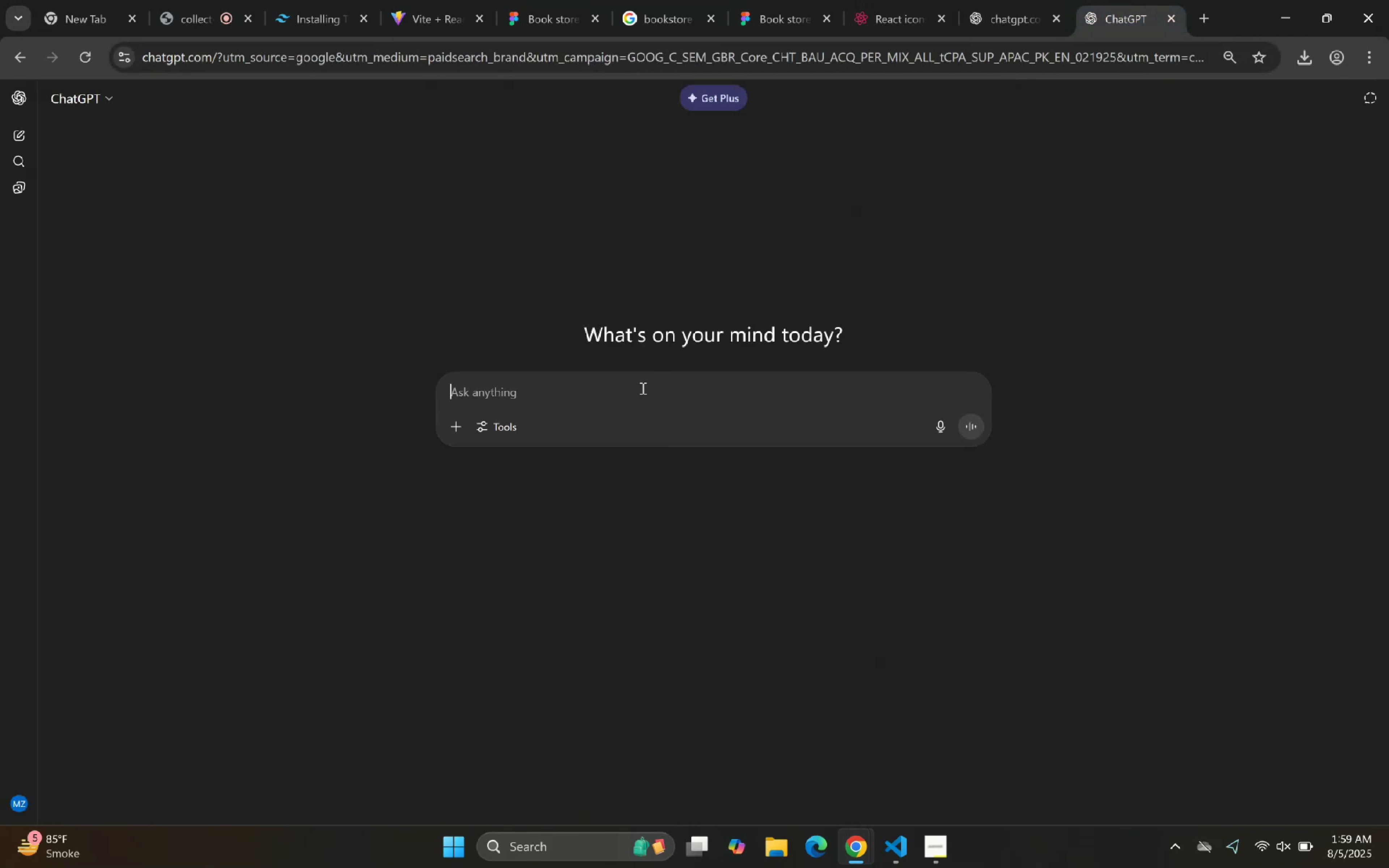 
key(Control+V)
 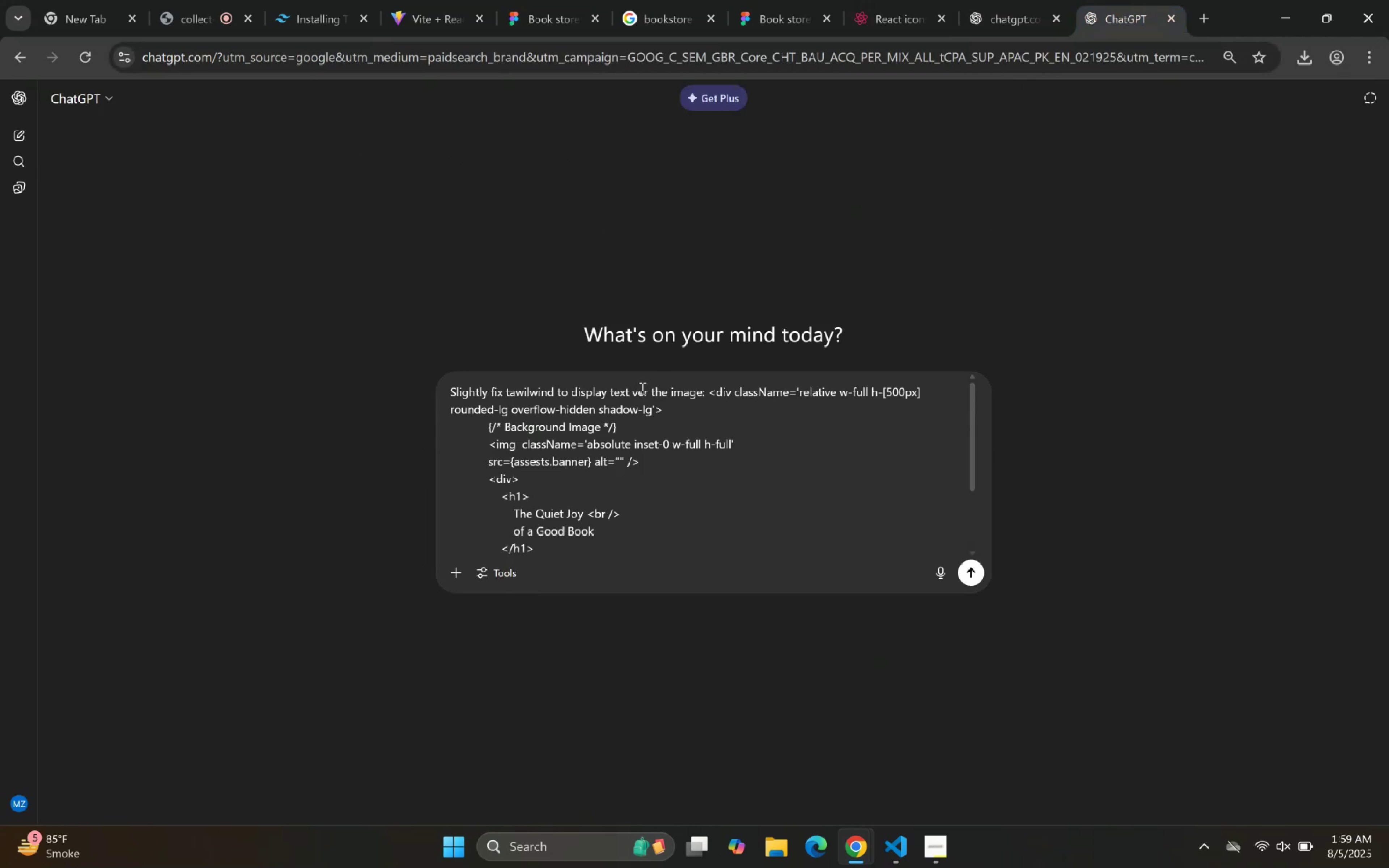 
key(Enter)
 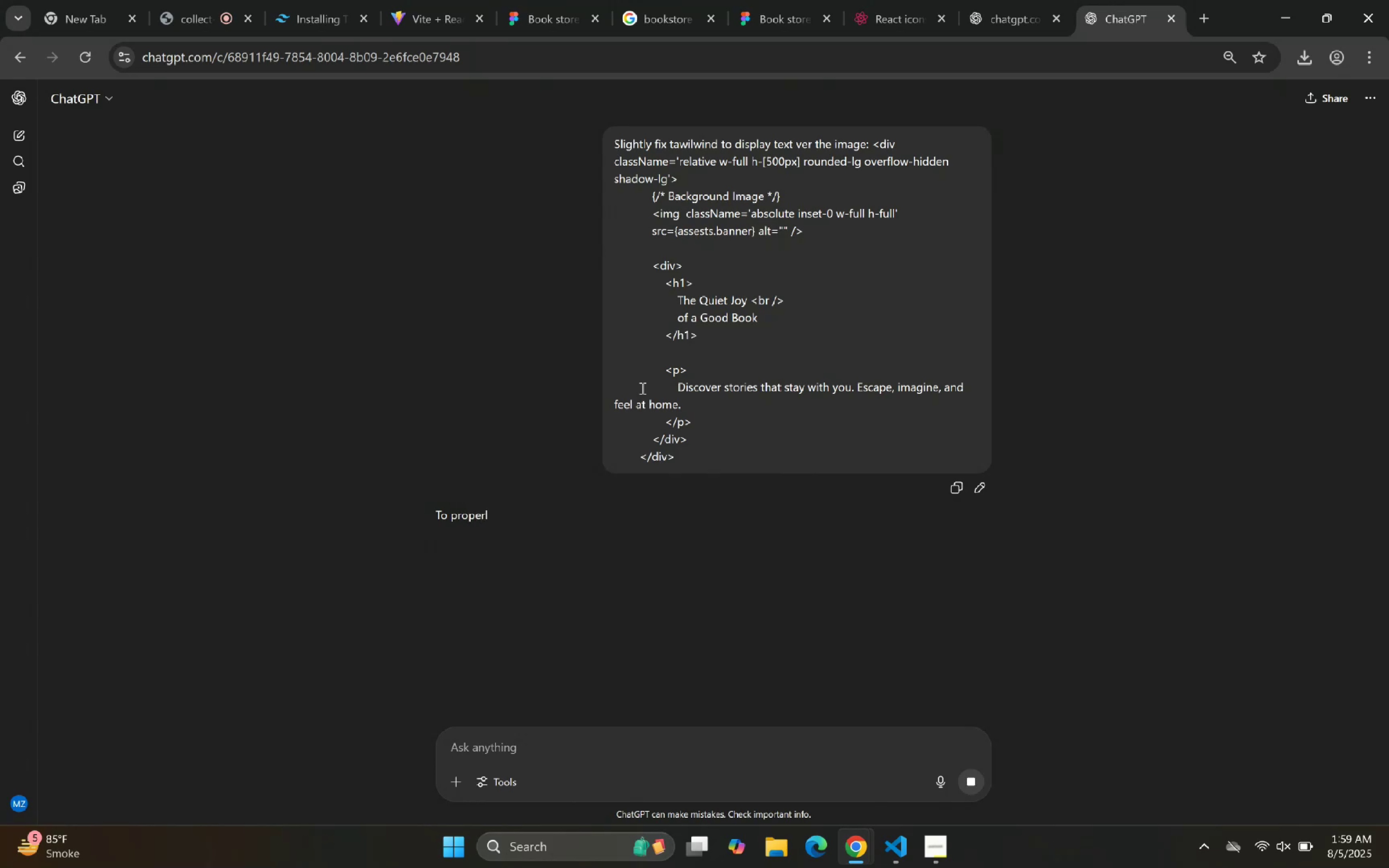 
scroll: coordinate [616, 462], scroll_direction: down, amount: 17.0
 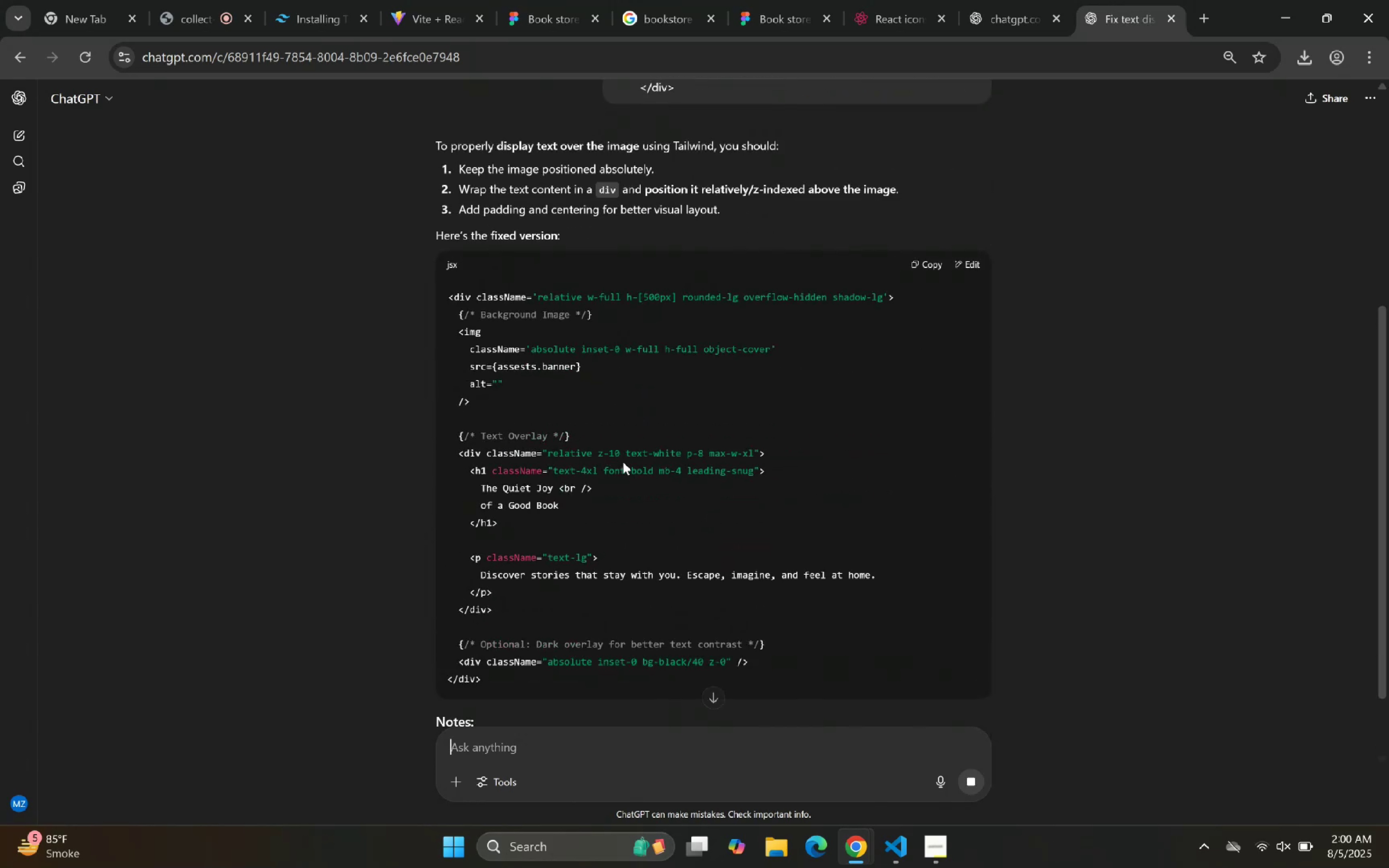 
scroll: coordinate [625, 465], scroll_direction: down, amount: 1.0
 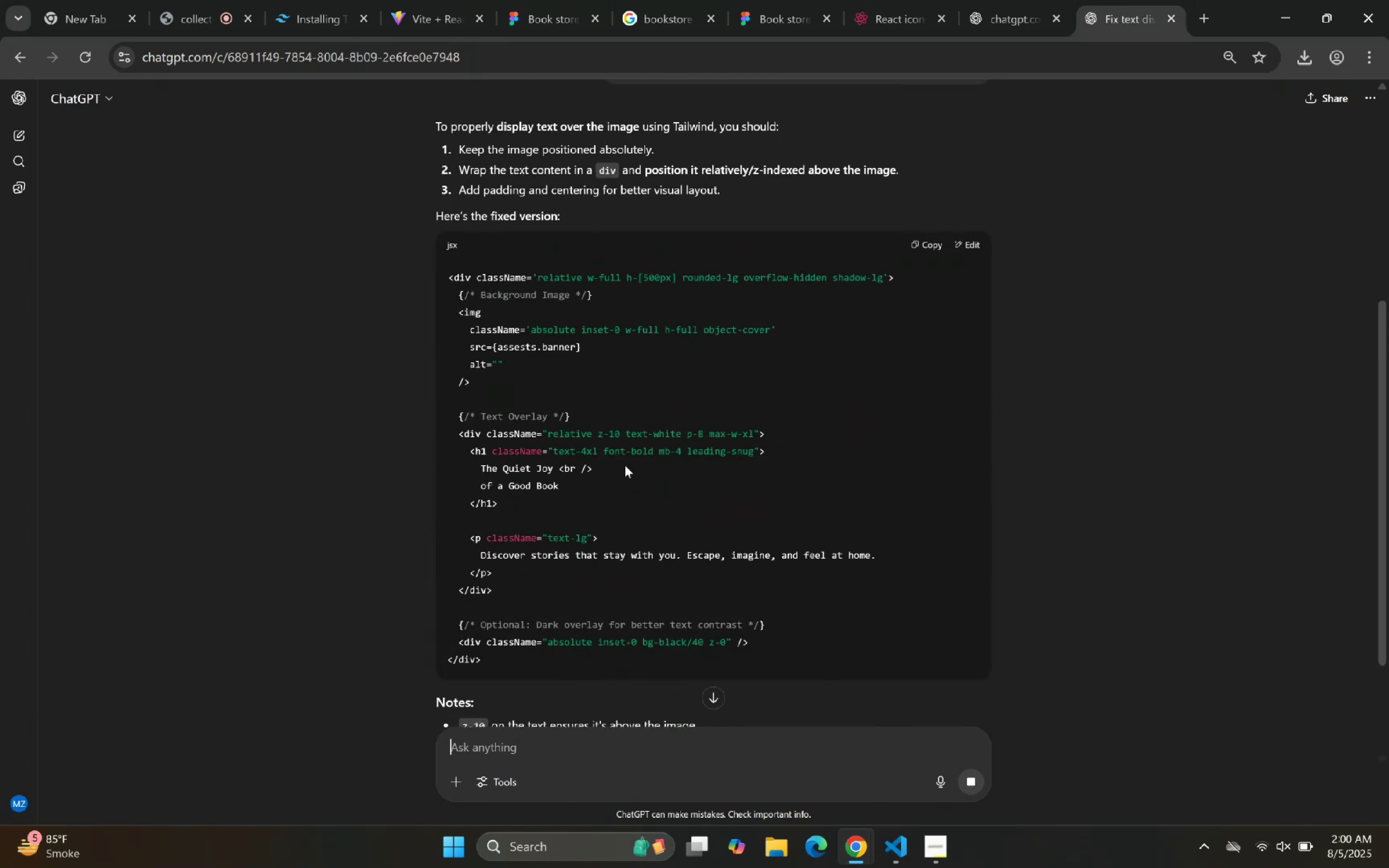 
scroll: coordinate [625, 465], scroll_direction: up, amount: 1.0
 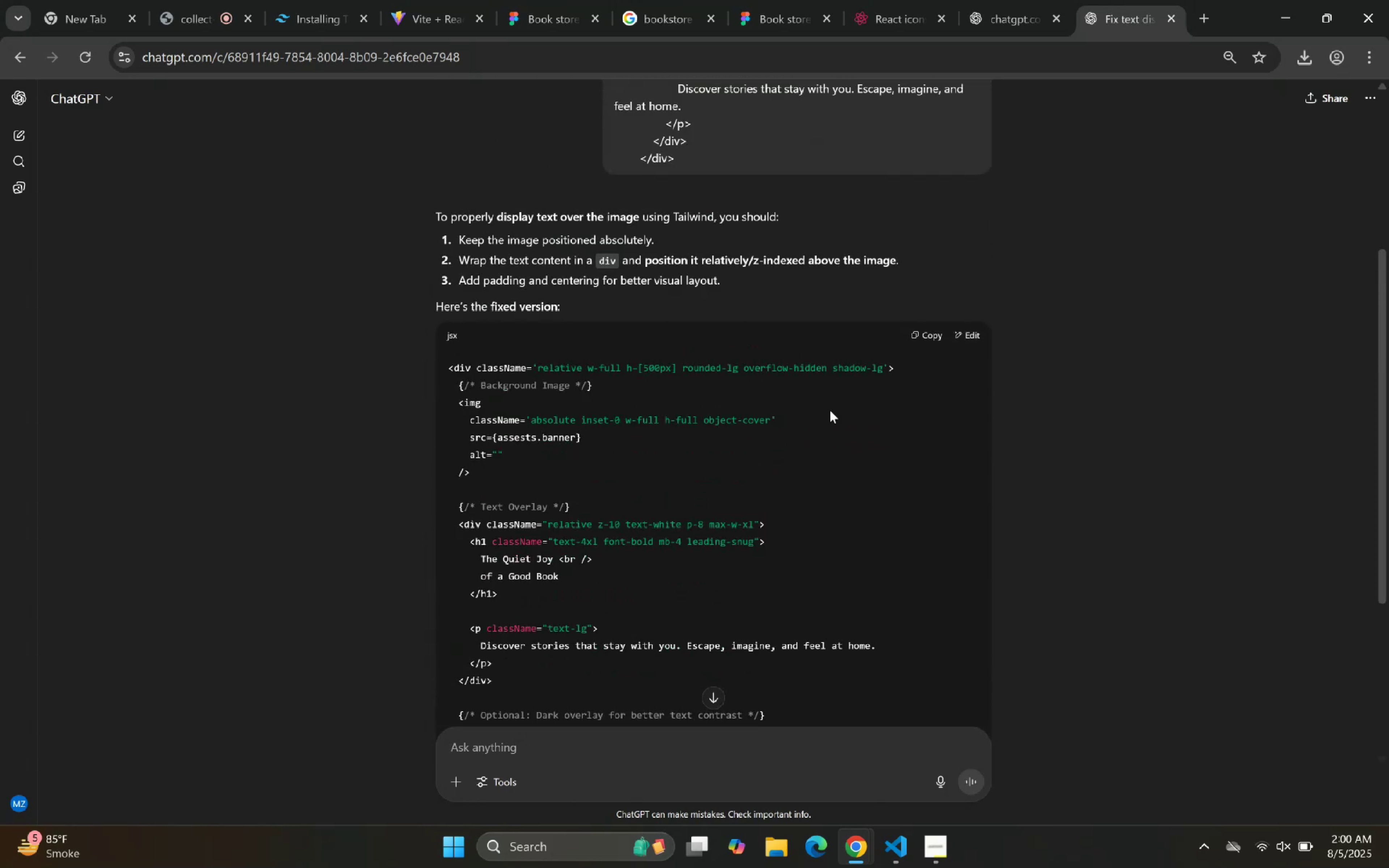 
scroll: coordinate [882, 360], scroll_direction: down, amount: 2.0
 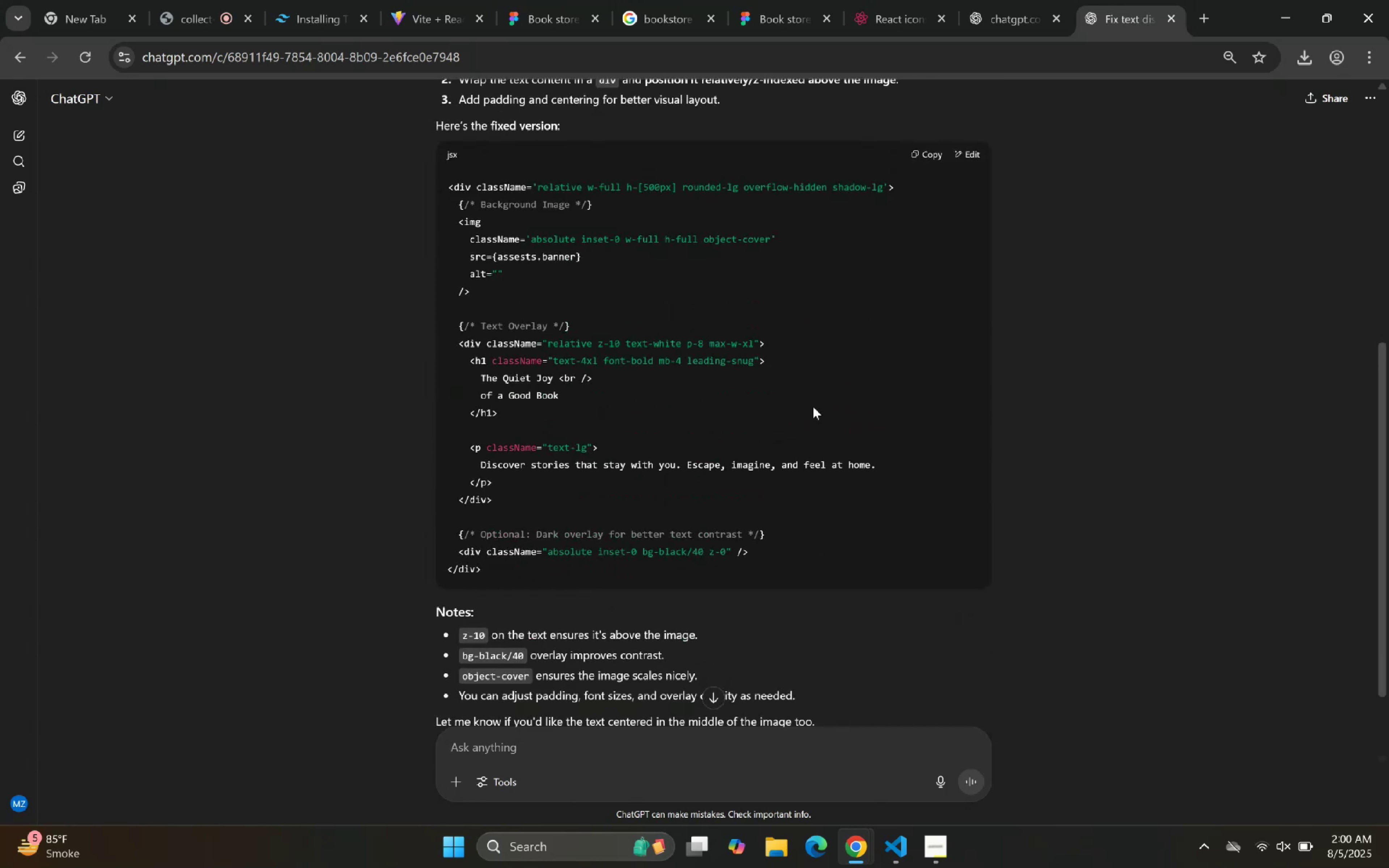 
scroll: coordinate [811, 404], scroll_direction: up, amount: 1.0
 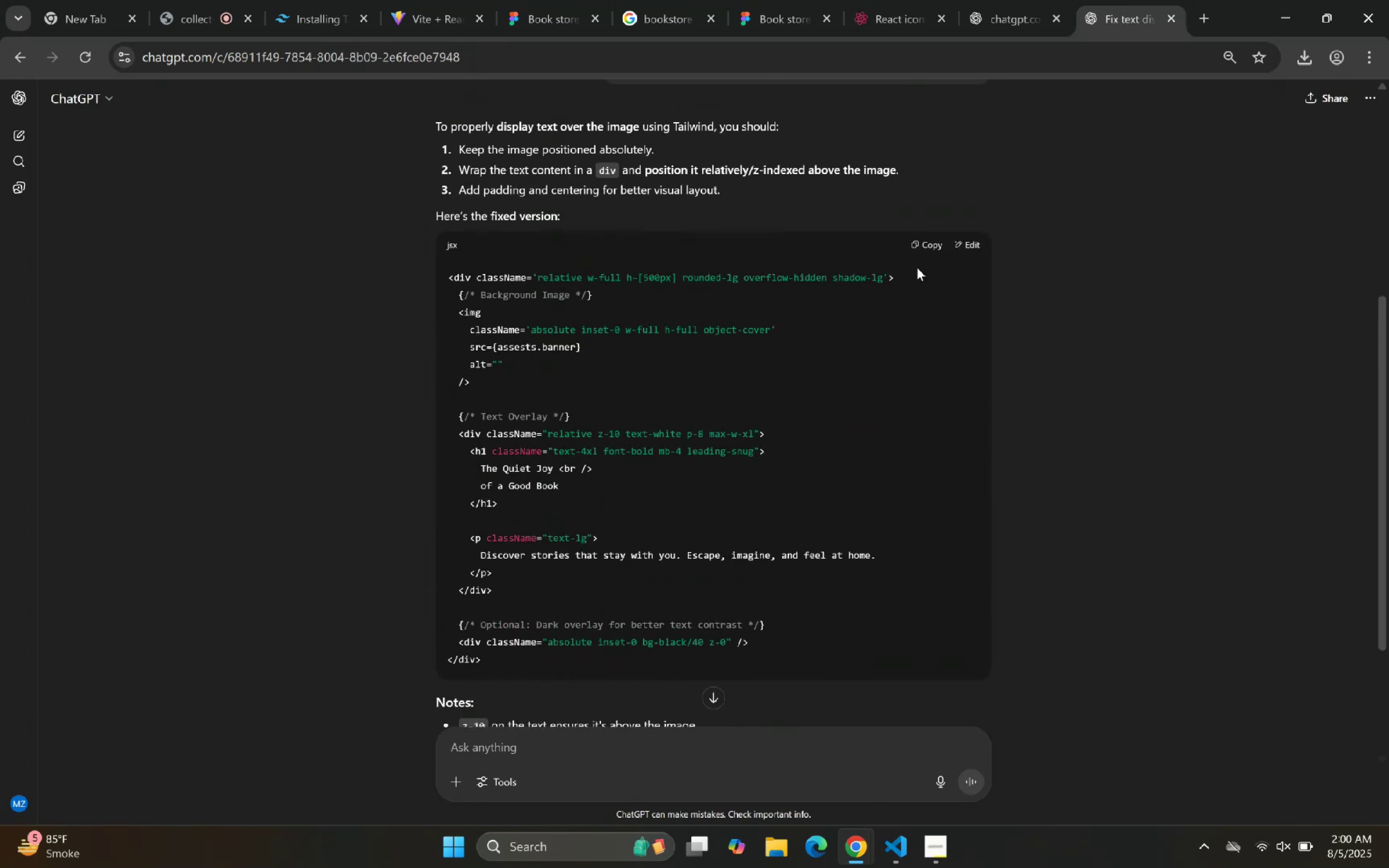 
left_click([930, 251])
 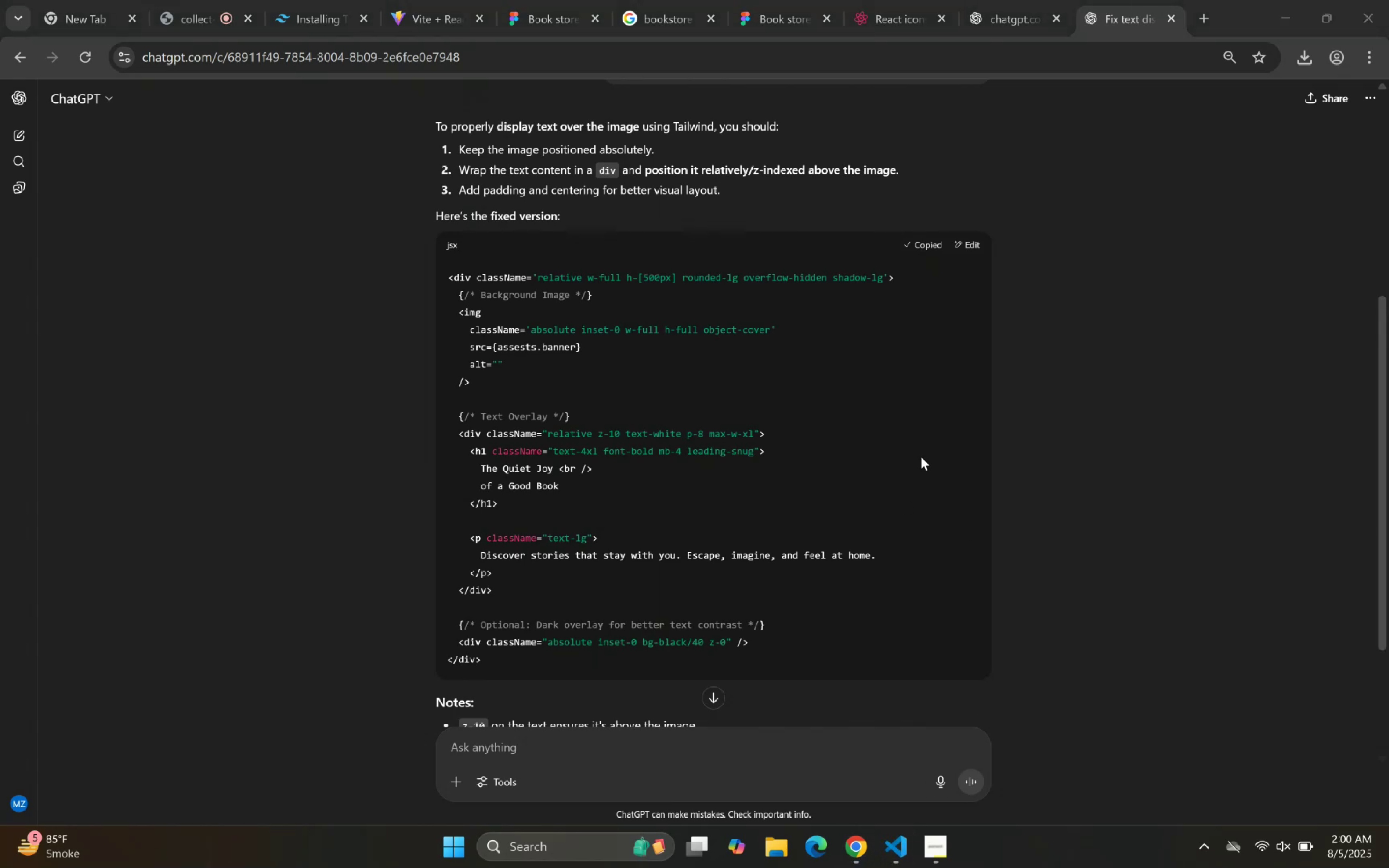 
left_click([906, 846])
 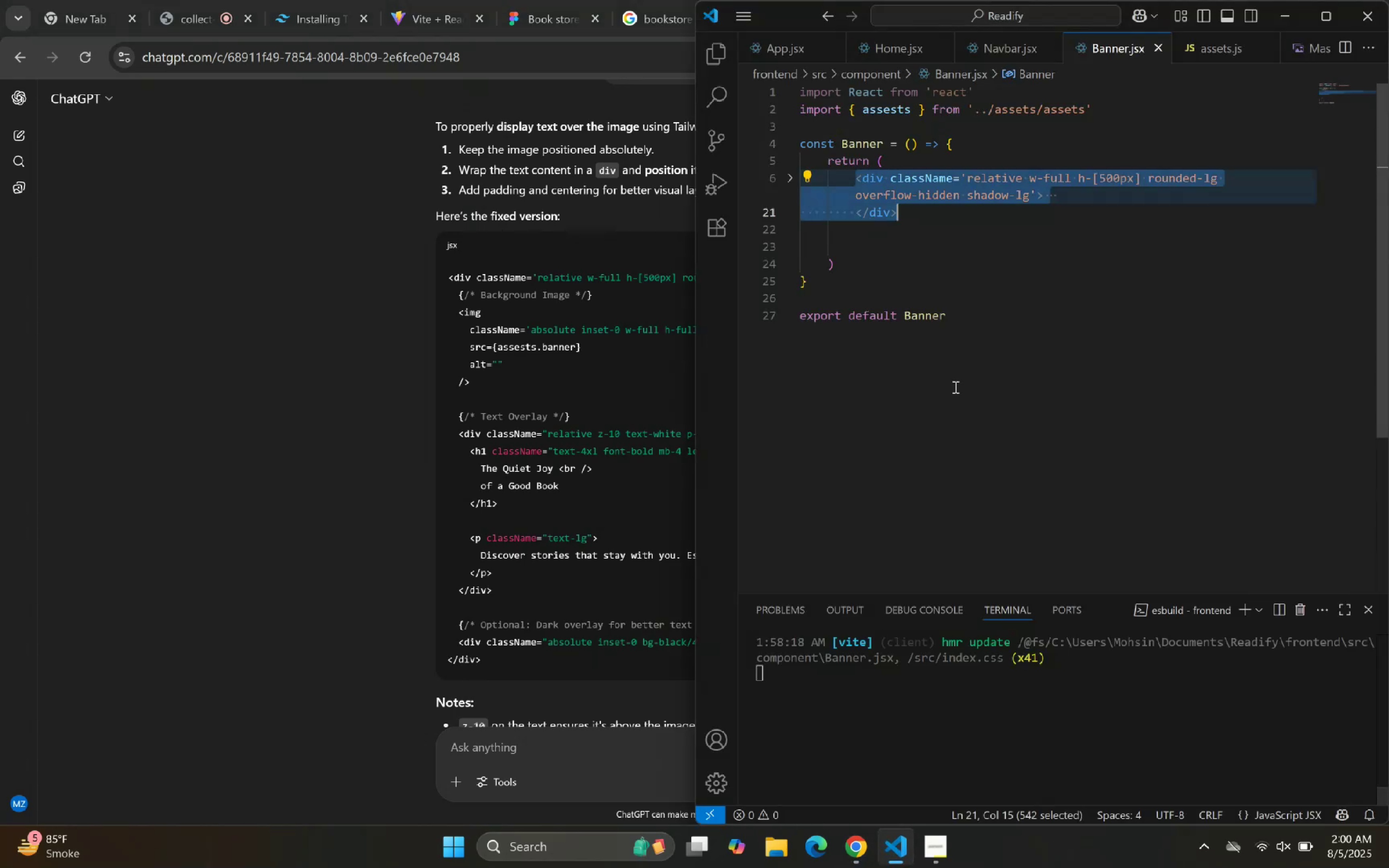 
left_click_drag(start_coordinate=[907, 259], to_coordinate=[904, 258])
 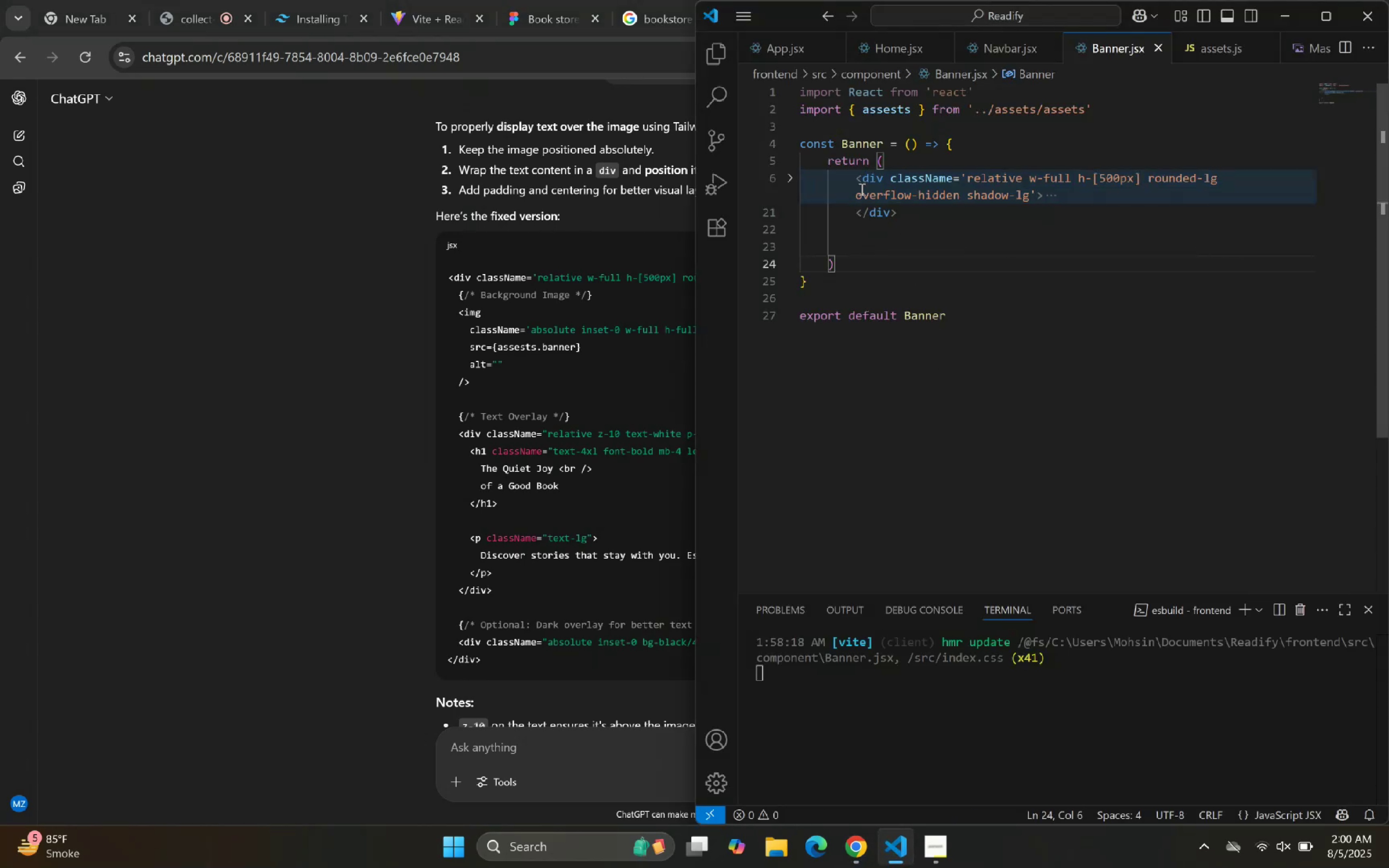 
left_click_drag(start_coordinate=[855, 181], to_coordinate=[929, 233])
 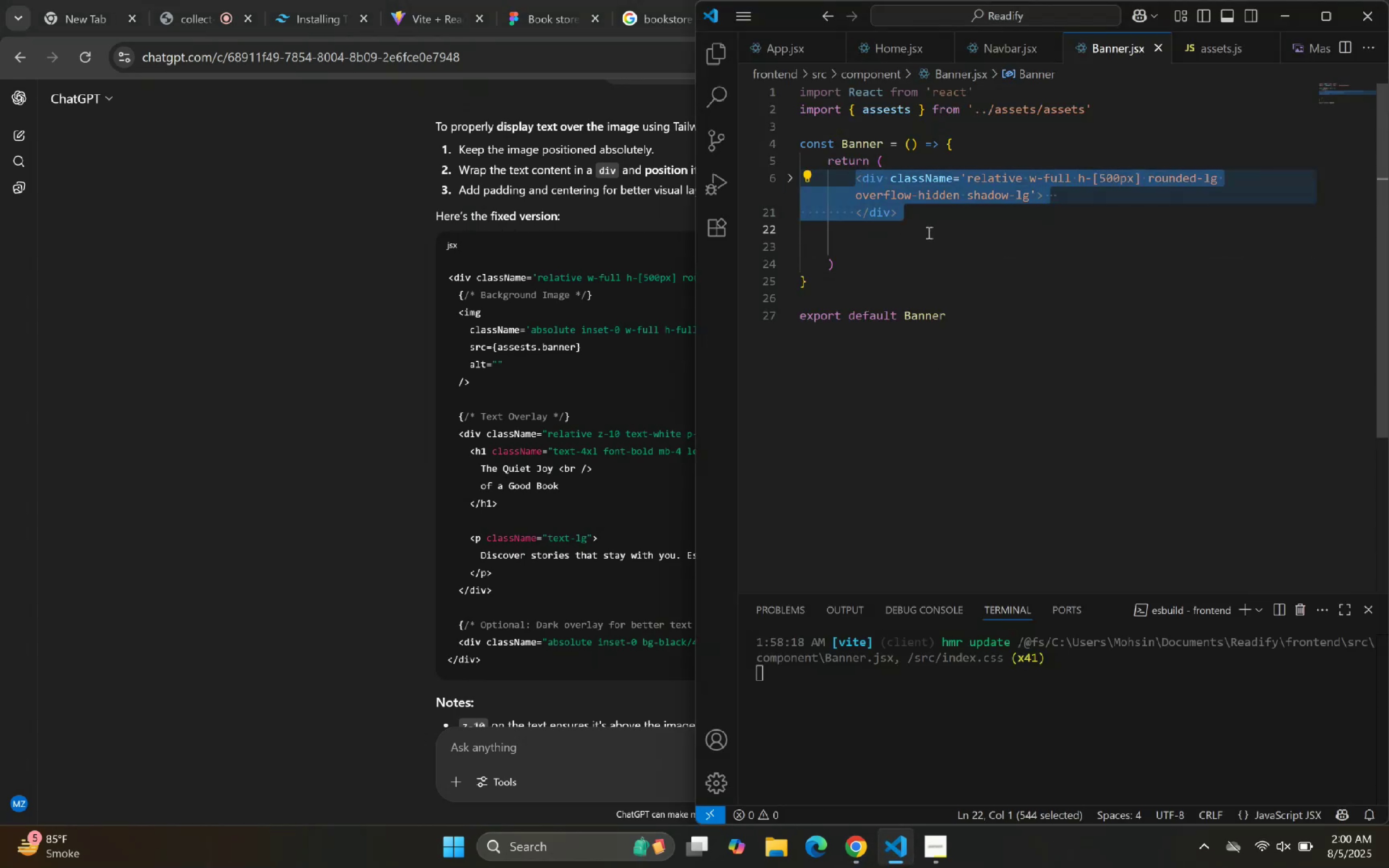 
key(Backspace)
 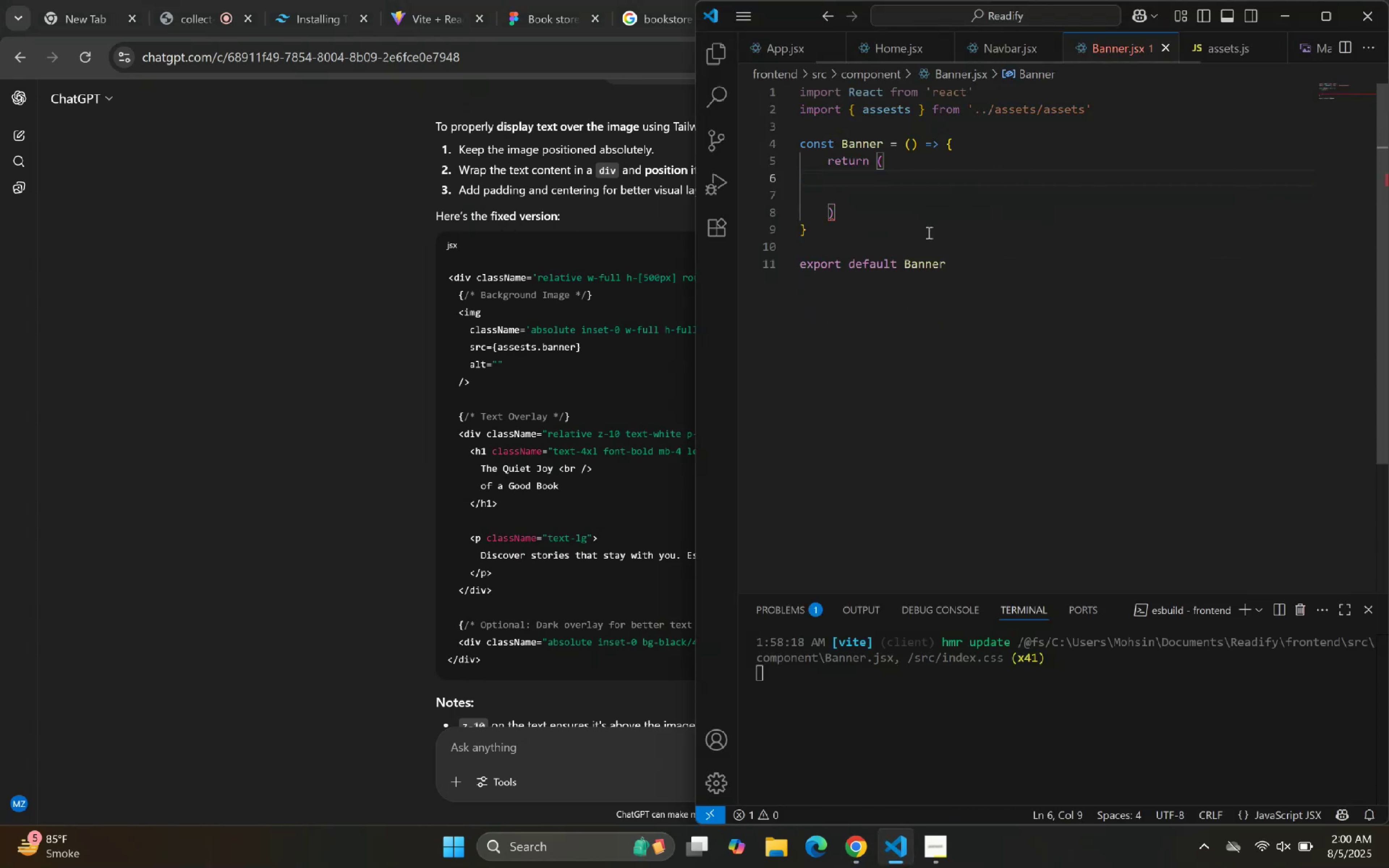 
key(Enter)
 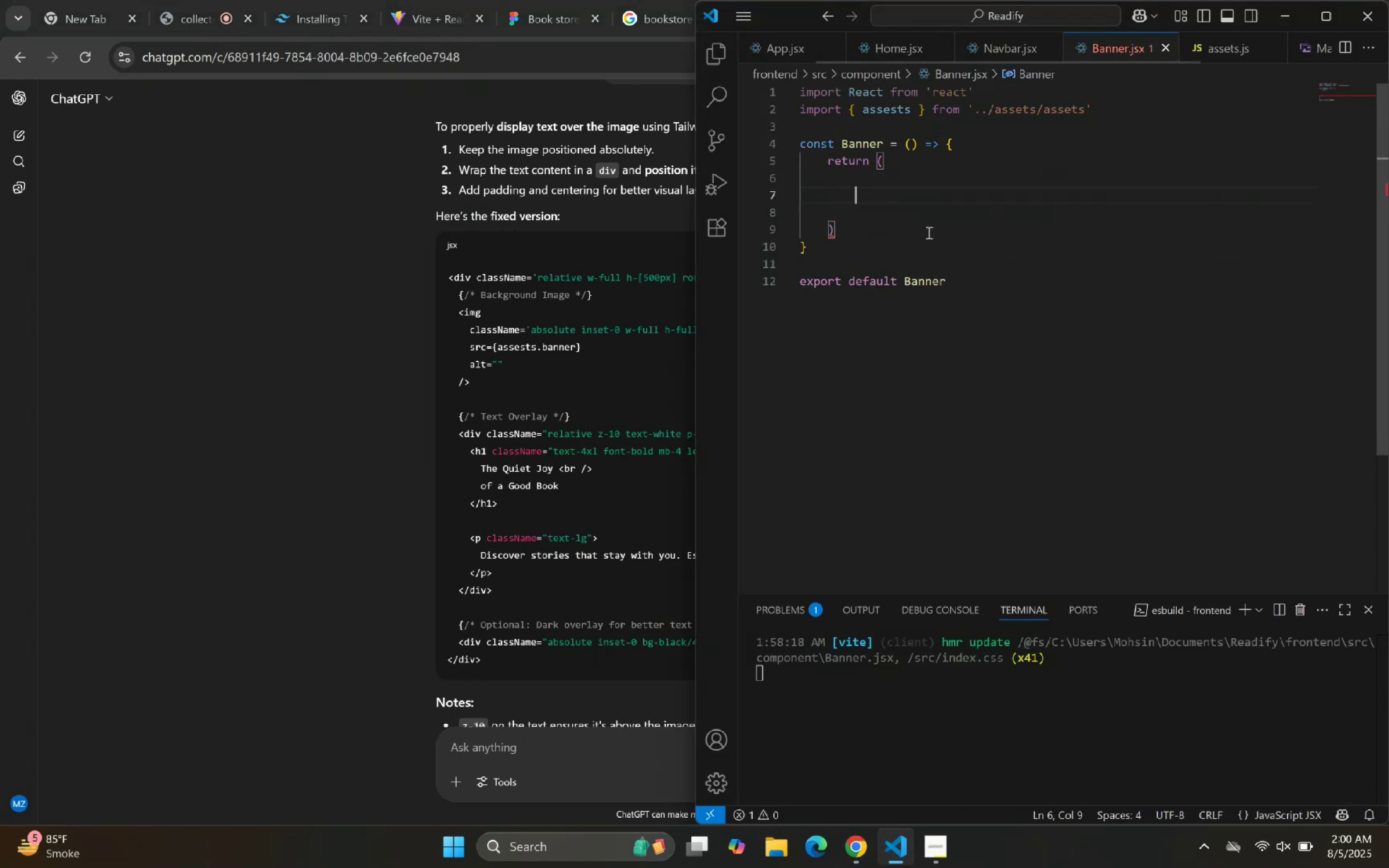 
key(Control+ControlLeft)
 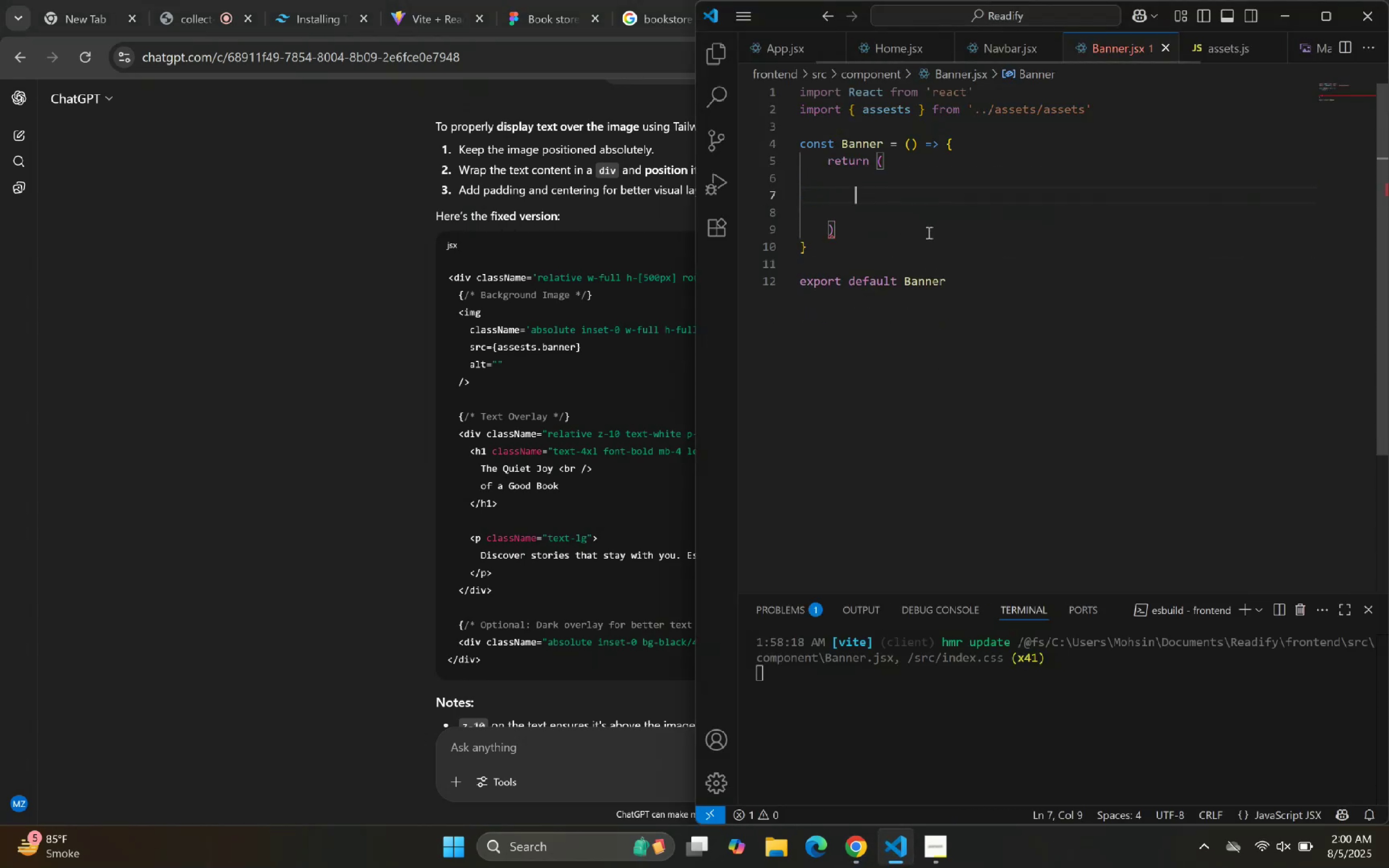 
key(Control+V)
 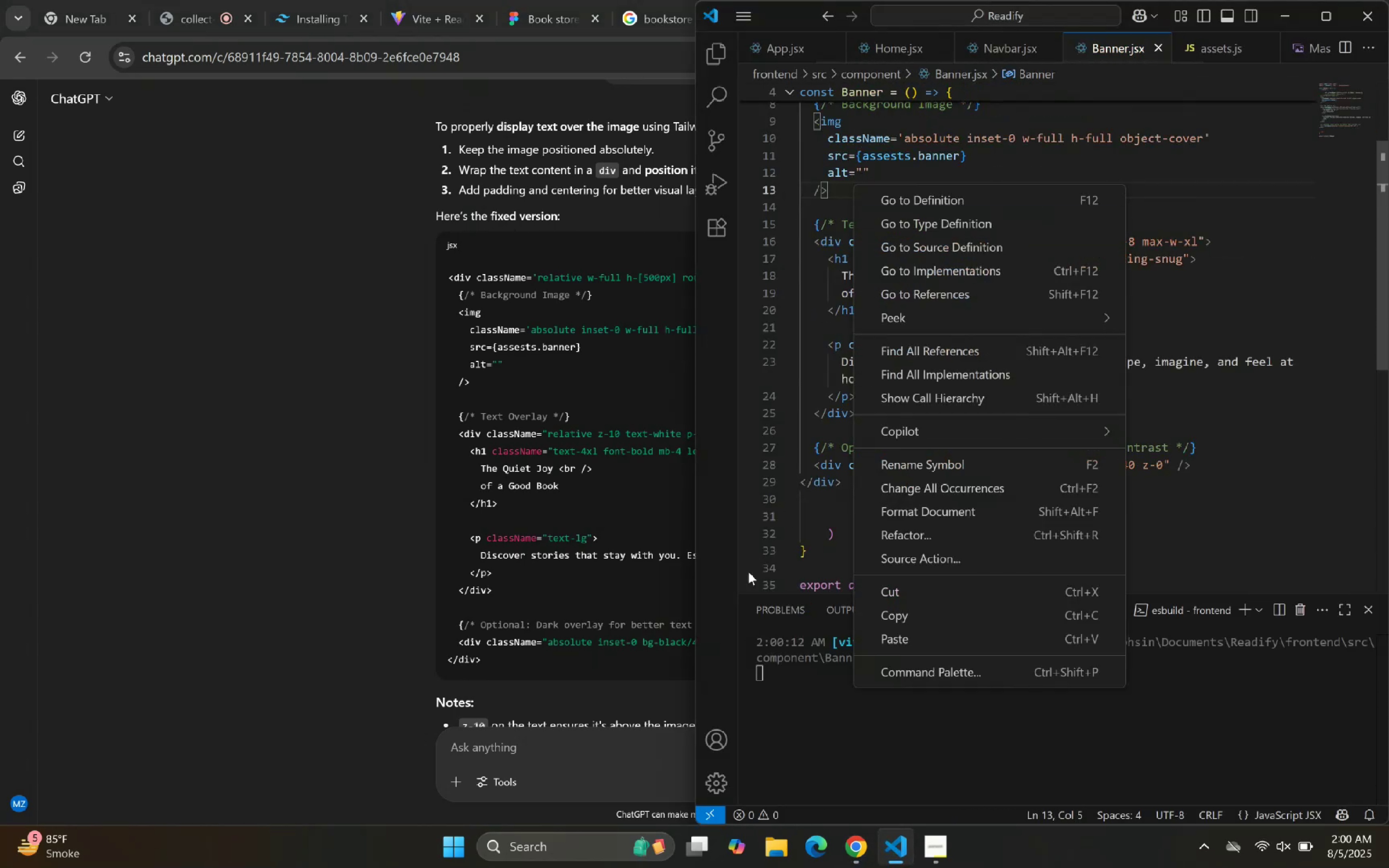 
left_click([947, 507])
 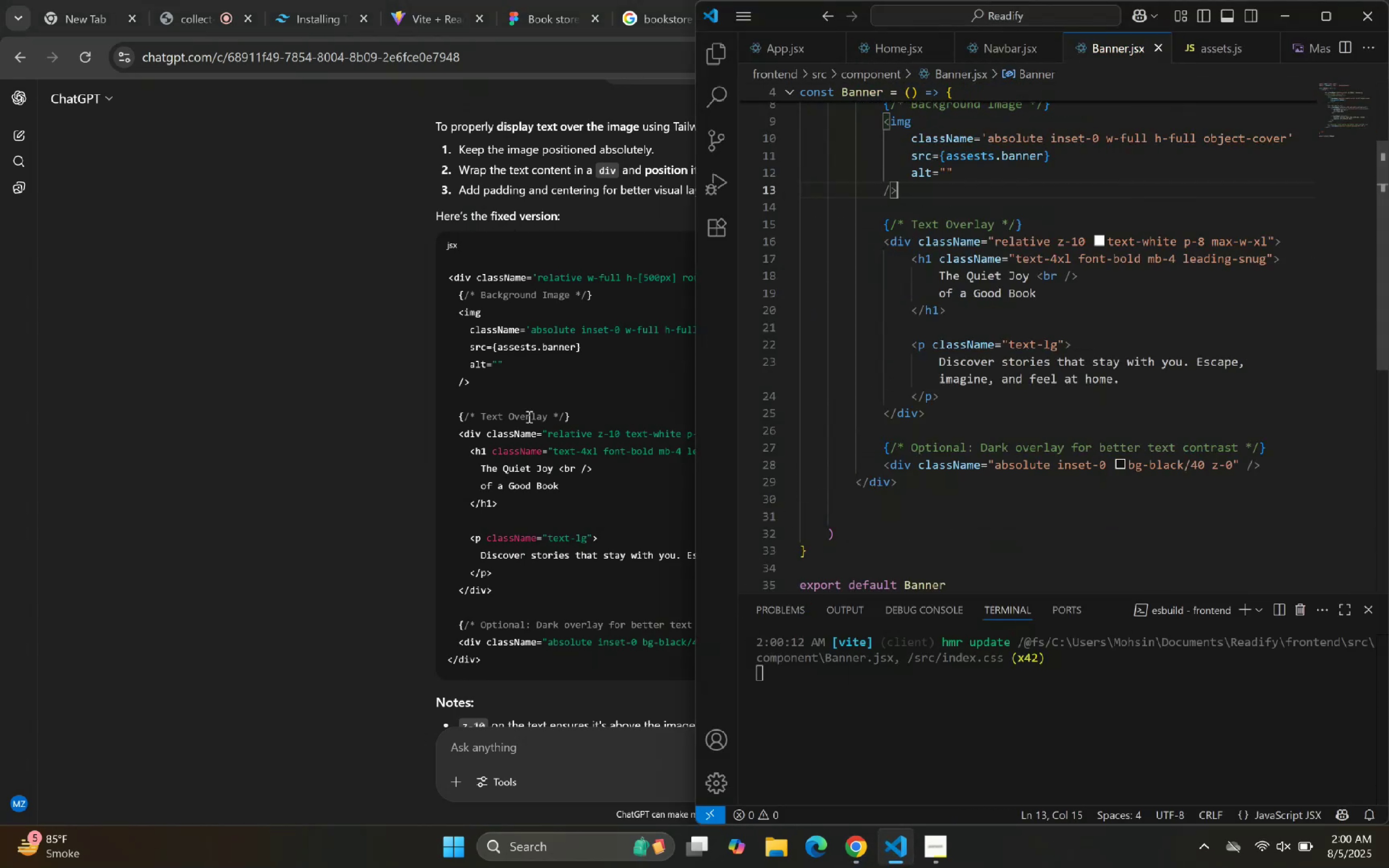 
left_click([376, 401])
 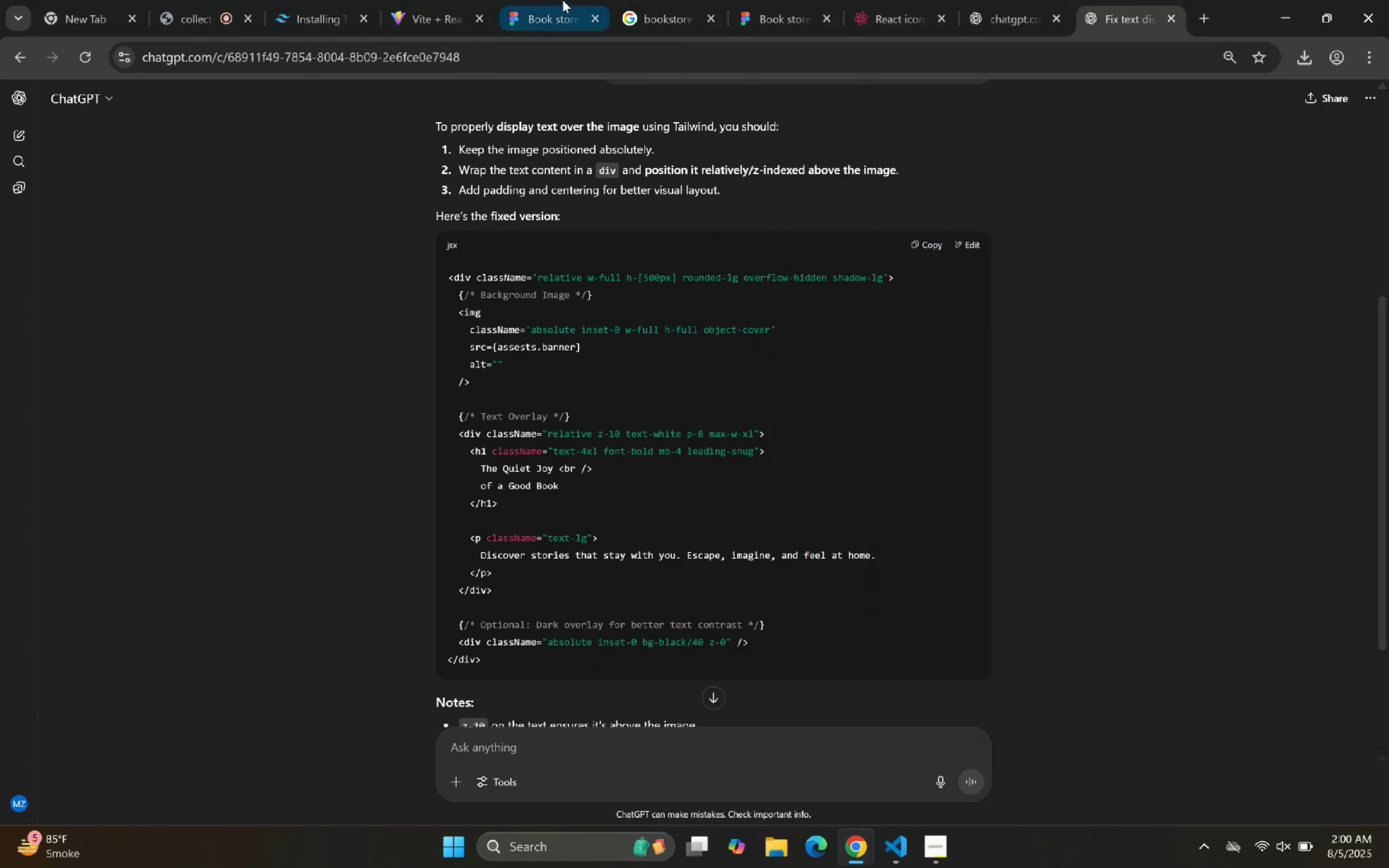 
left_click([563, 0])
 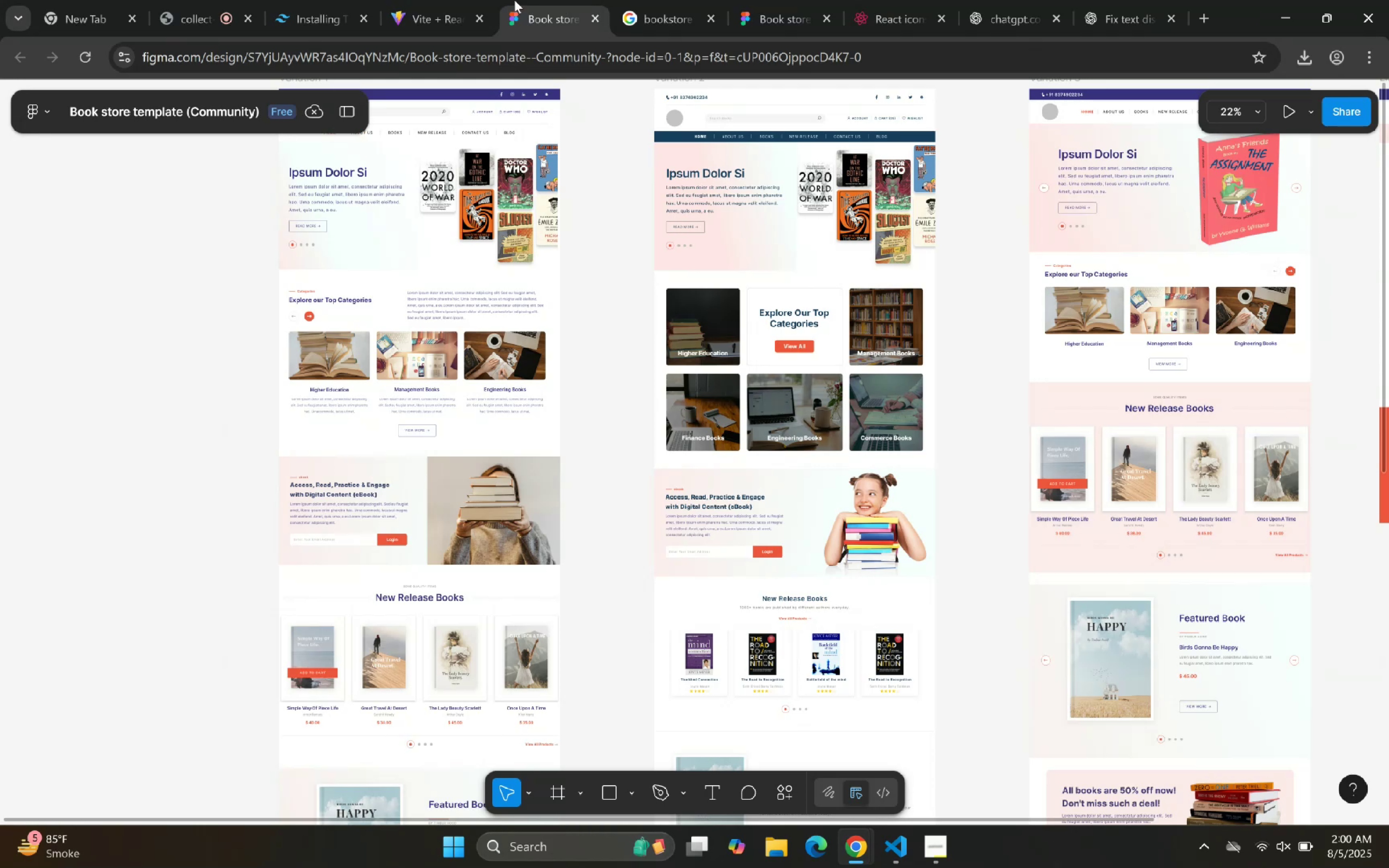 
left_click([461, 0])
 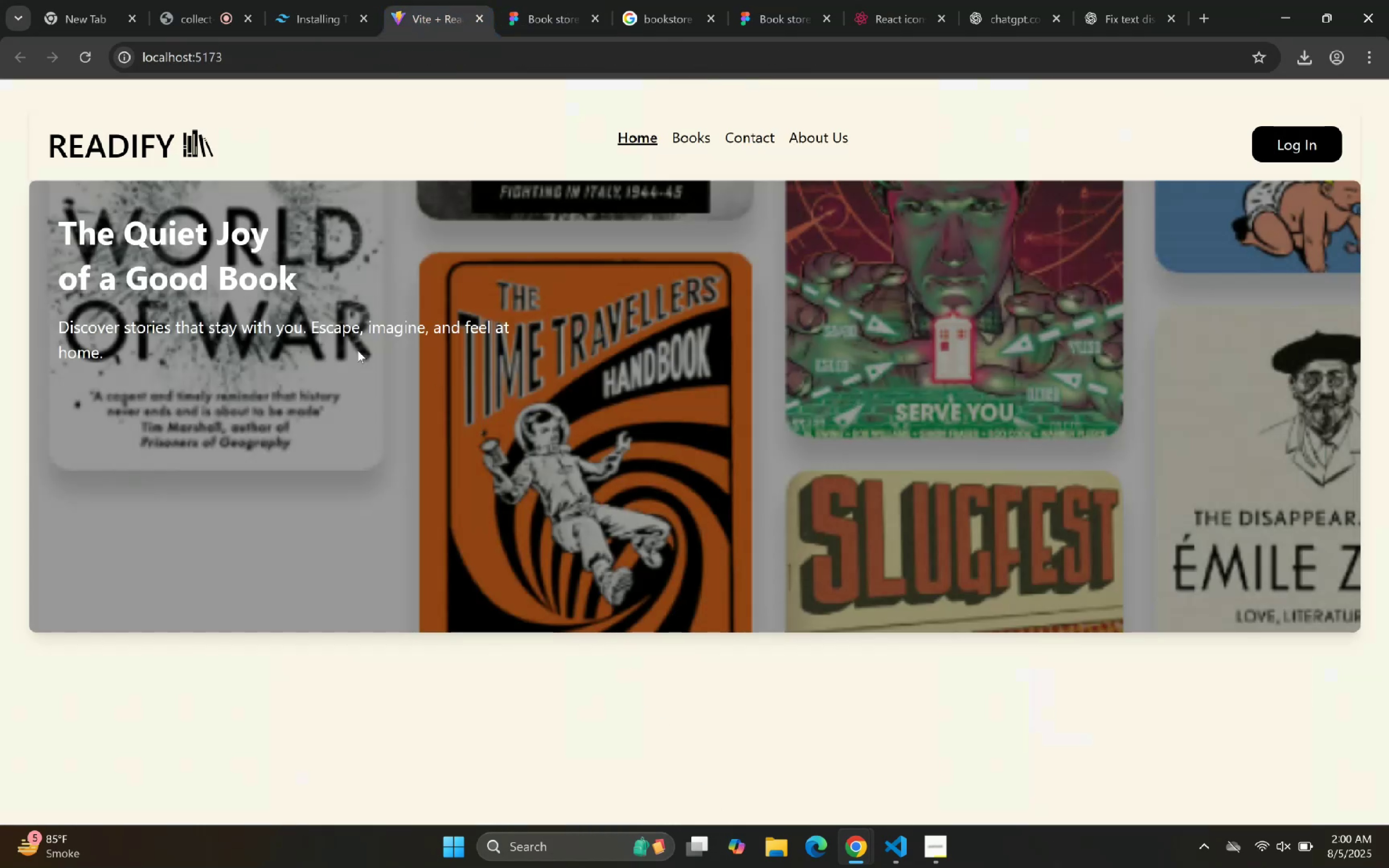 
left_click([889, 855])
 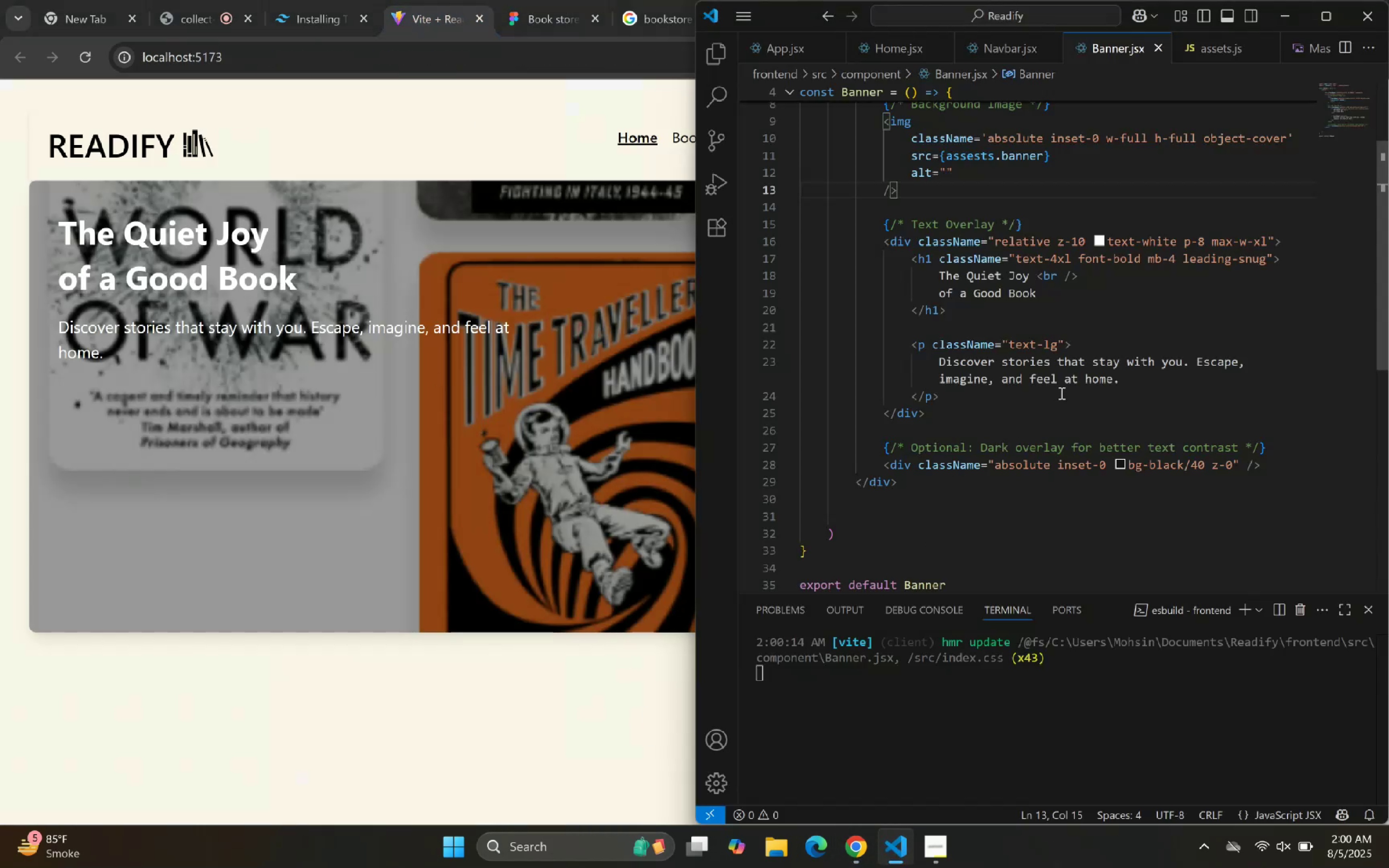 
scroll: coordinate [1158, 341], scroll_direction: up, amount: 7.0
 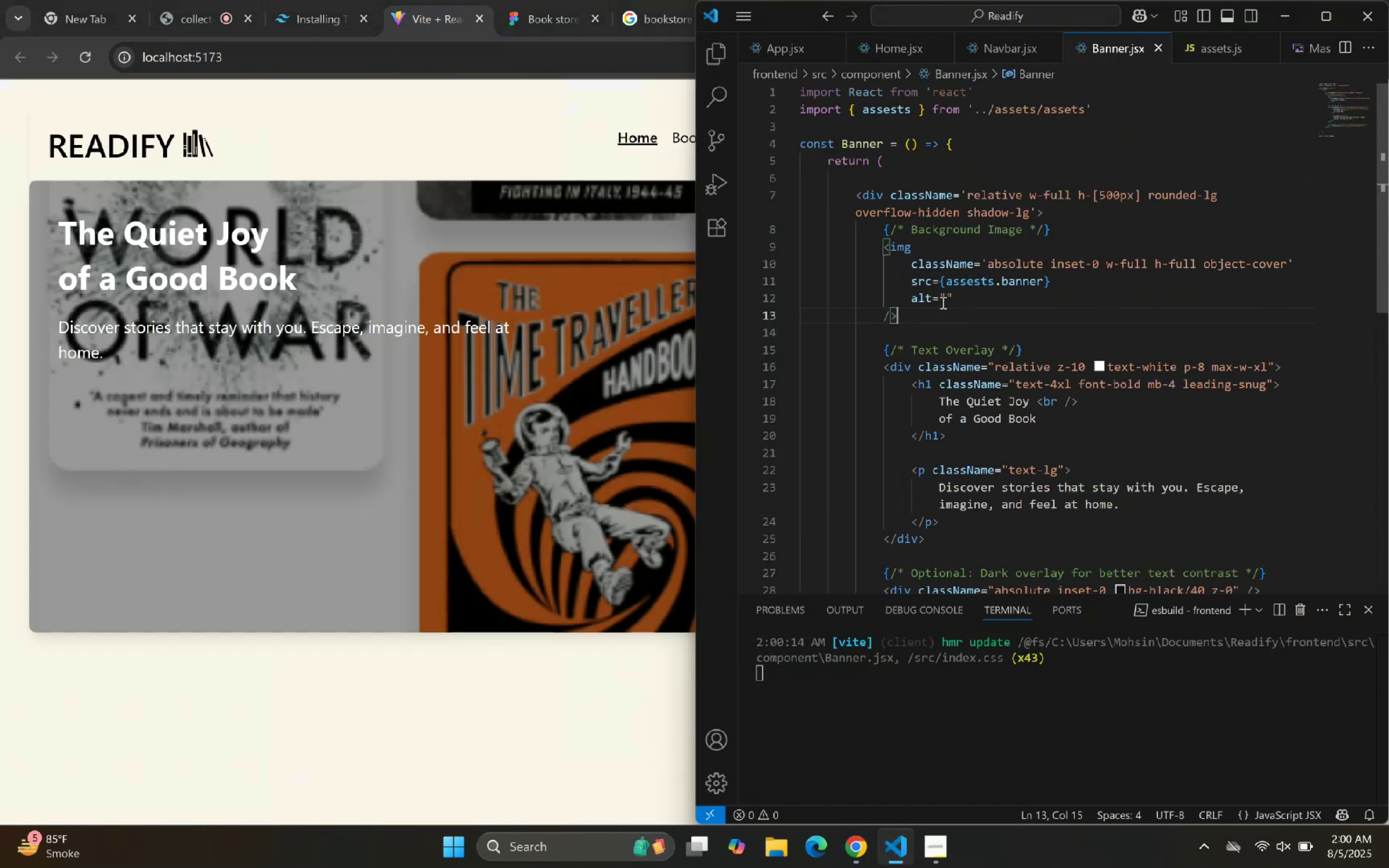 
left_click_drag(start_coordinate=[951, 237], to_coordinate=[953, 236])
 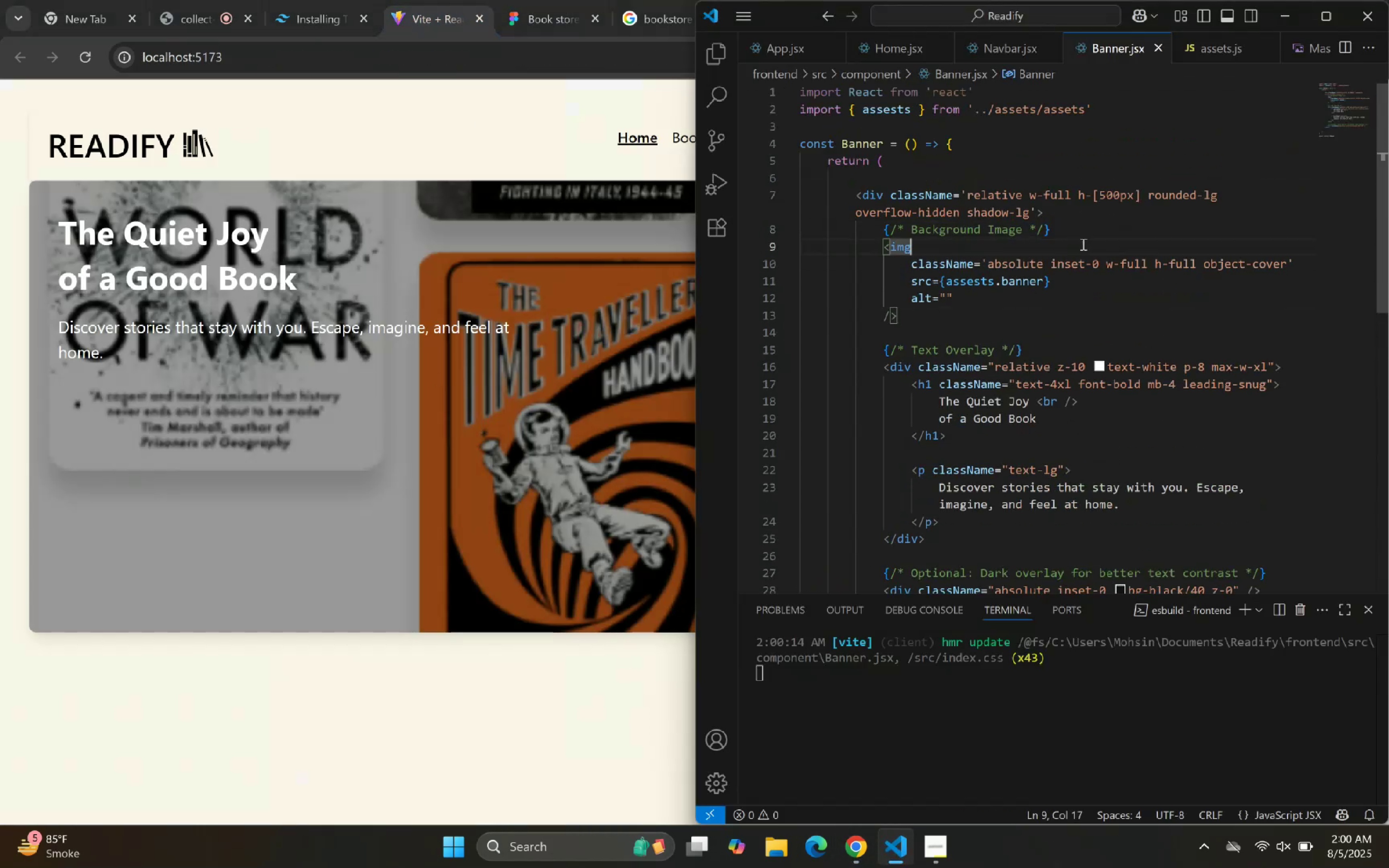 
triple_click([1073, 343])
 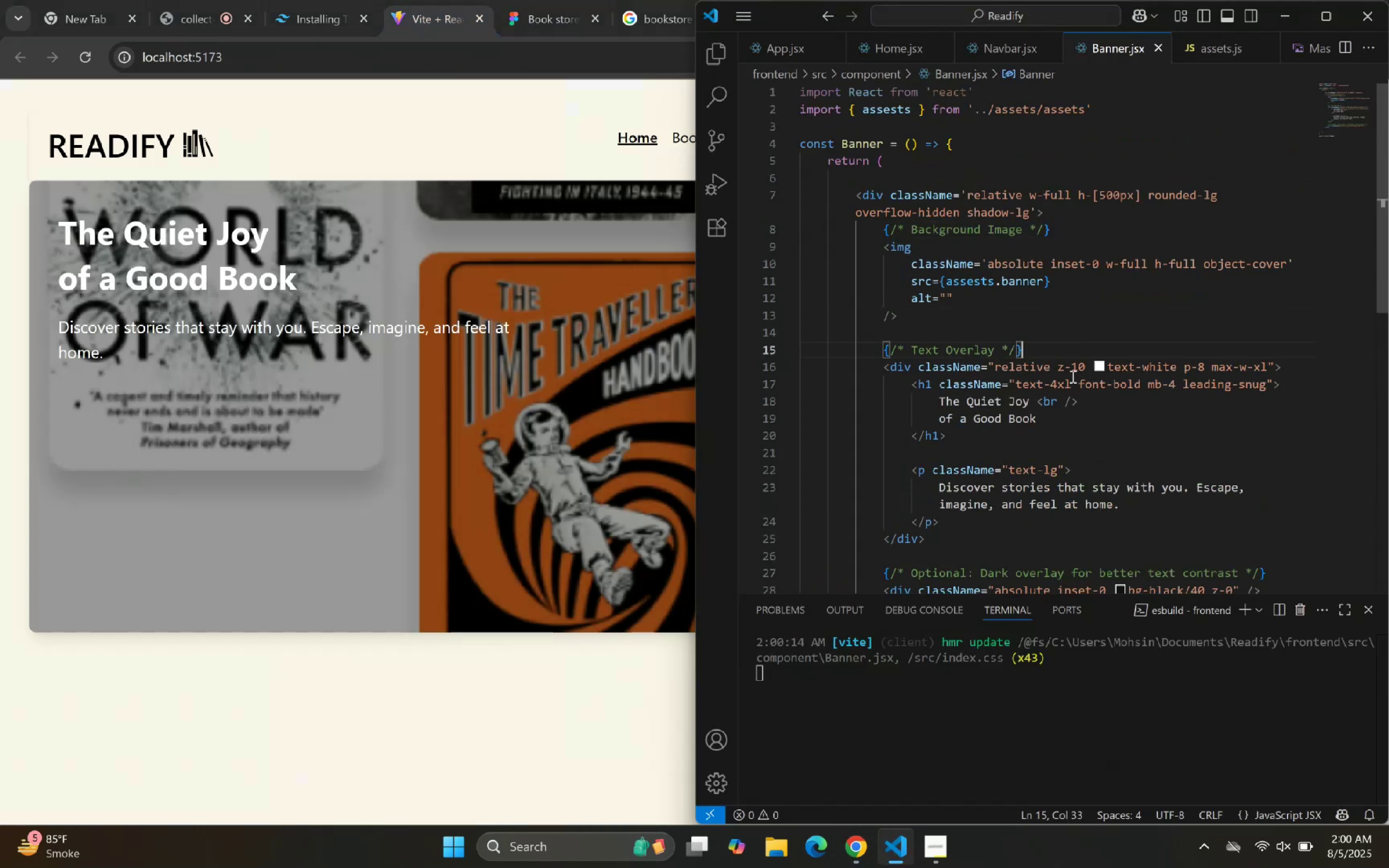 
triple_click([1072, 390])
 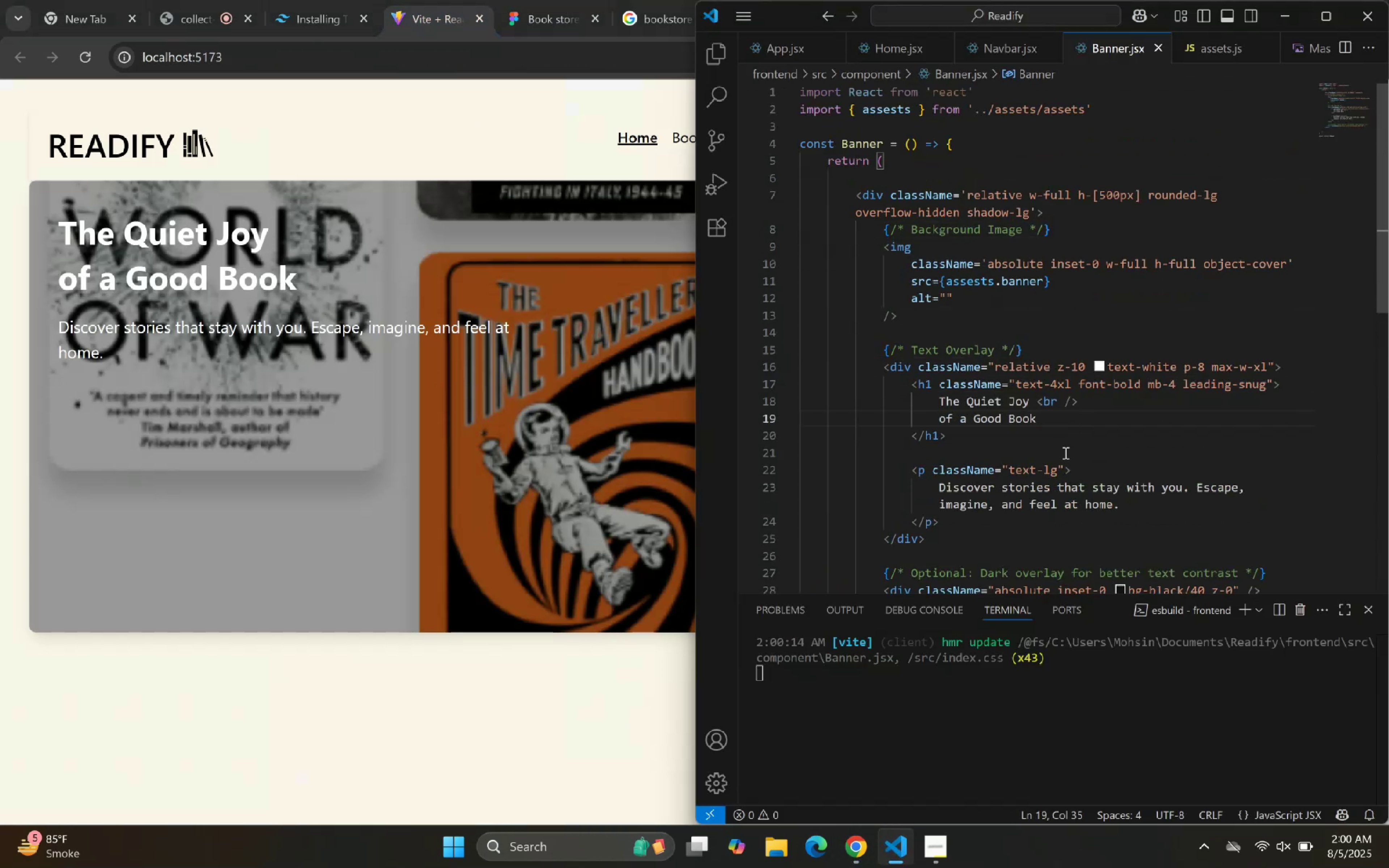 
scroll: coordinate [1020, 362], scroll_direction: down, amount: 1.0
 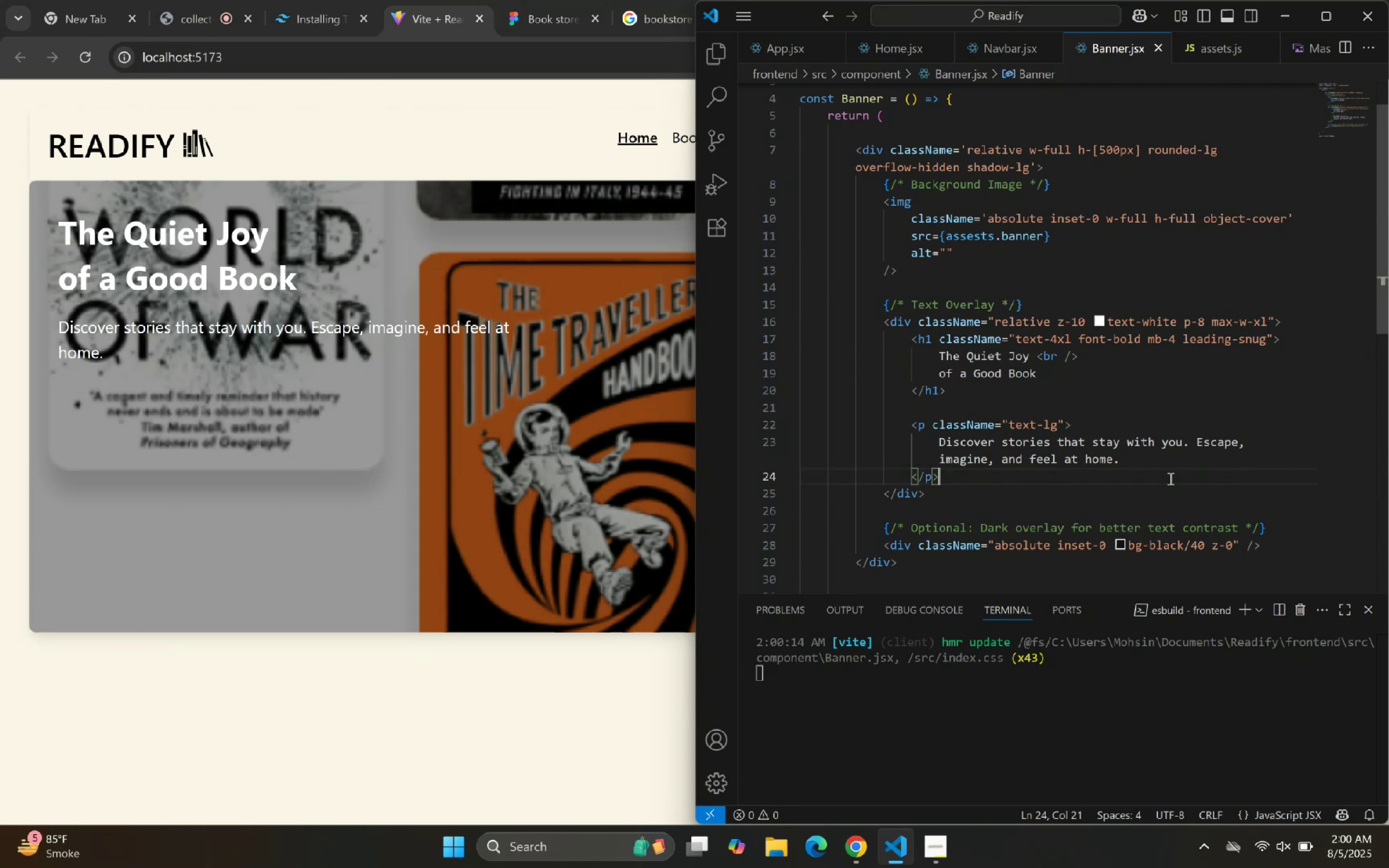 
double_click([1081, 498])
 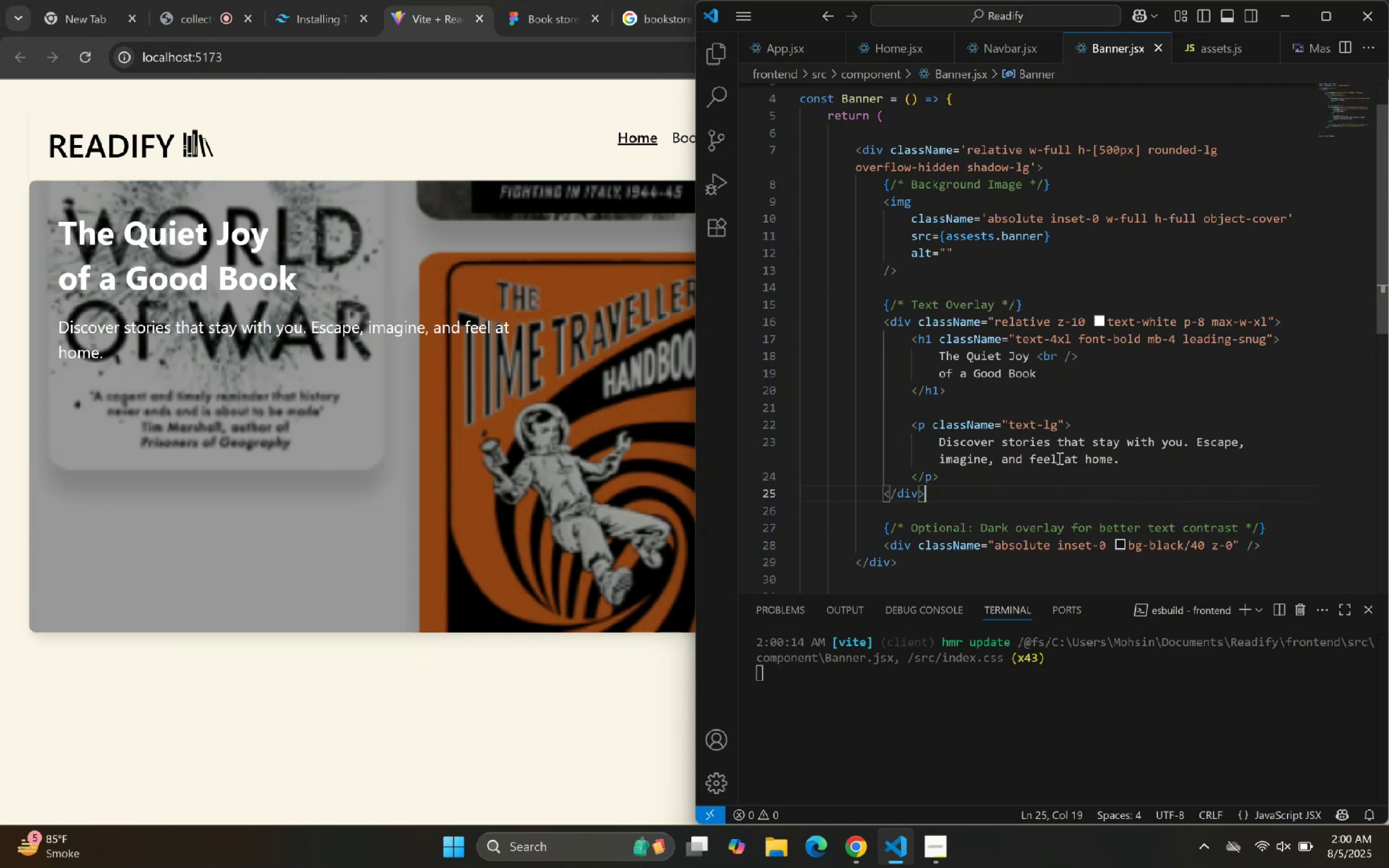 
scroll: coordinate [1055, 434], scroll_direction: down, amount: 3.0
 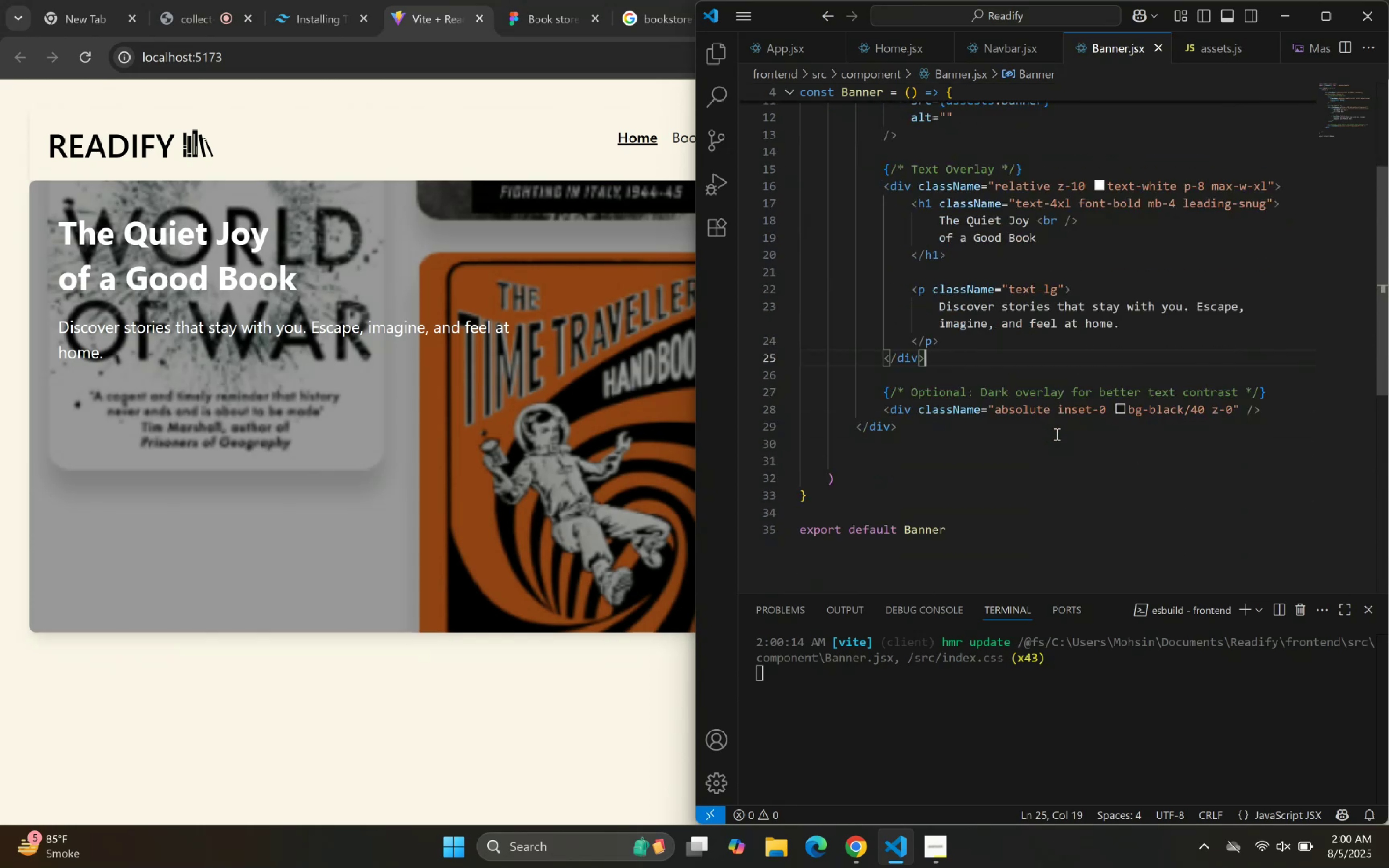 
left_click([1202, 418])
 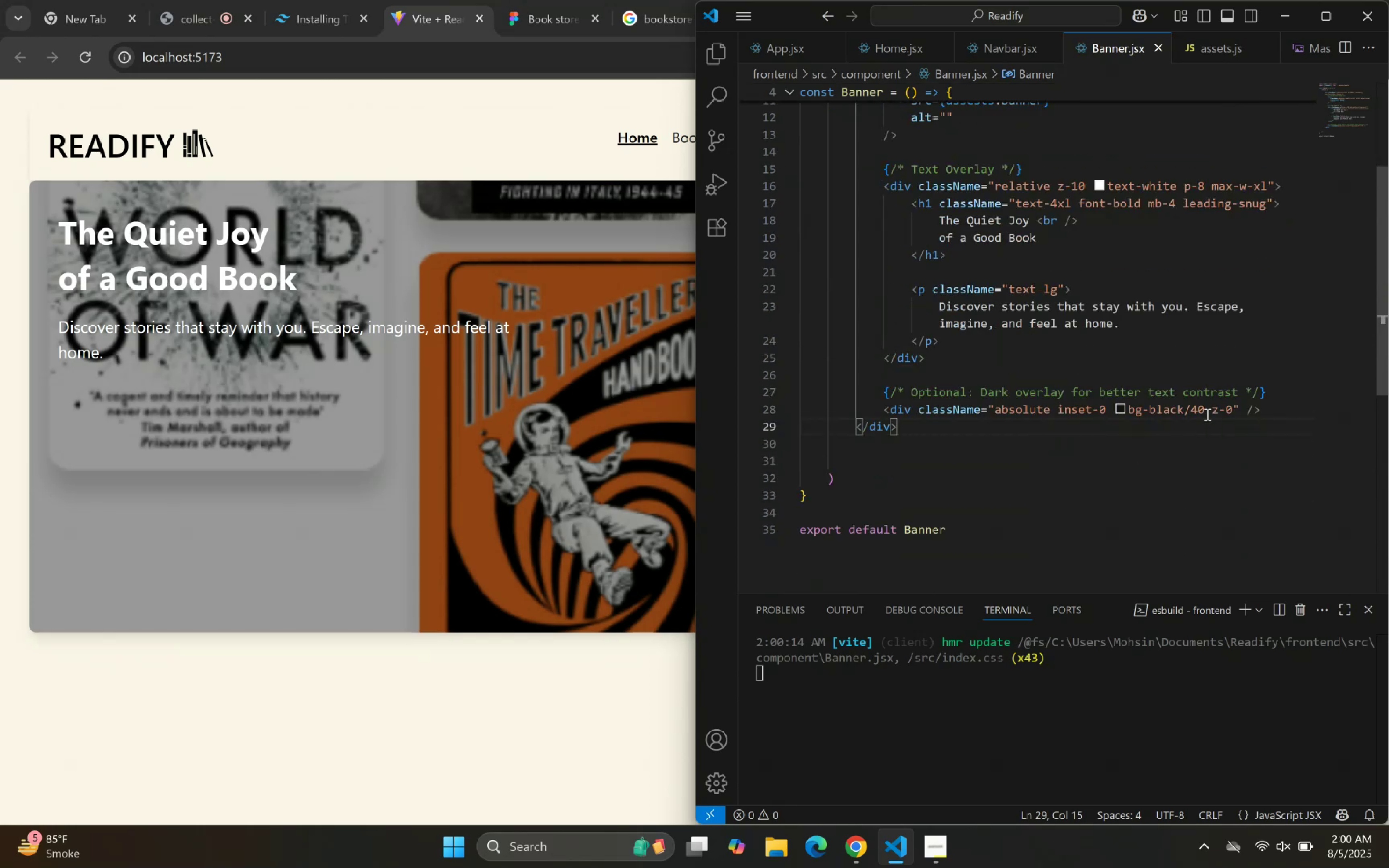 
left_click([1206, 414])
 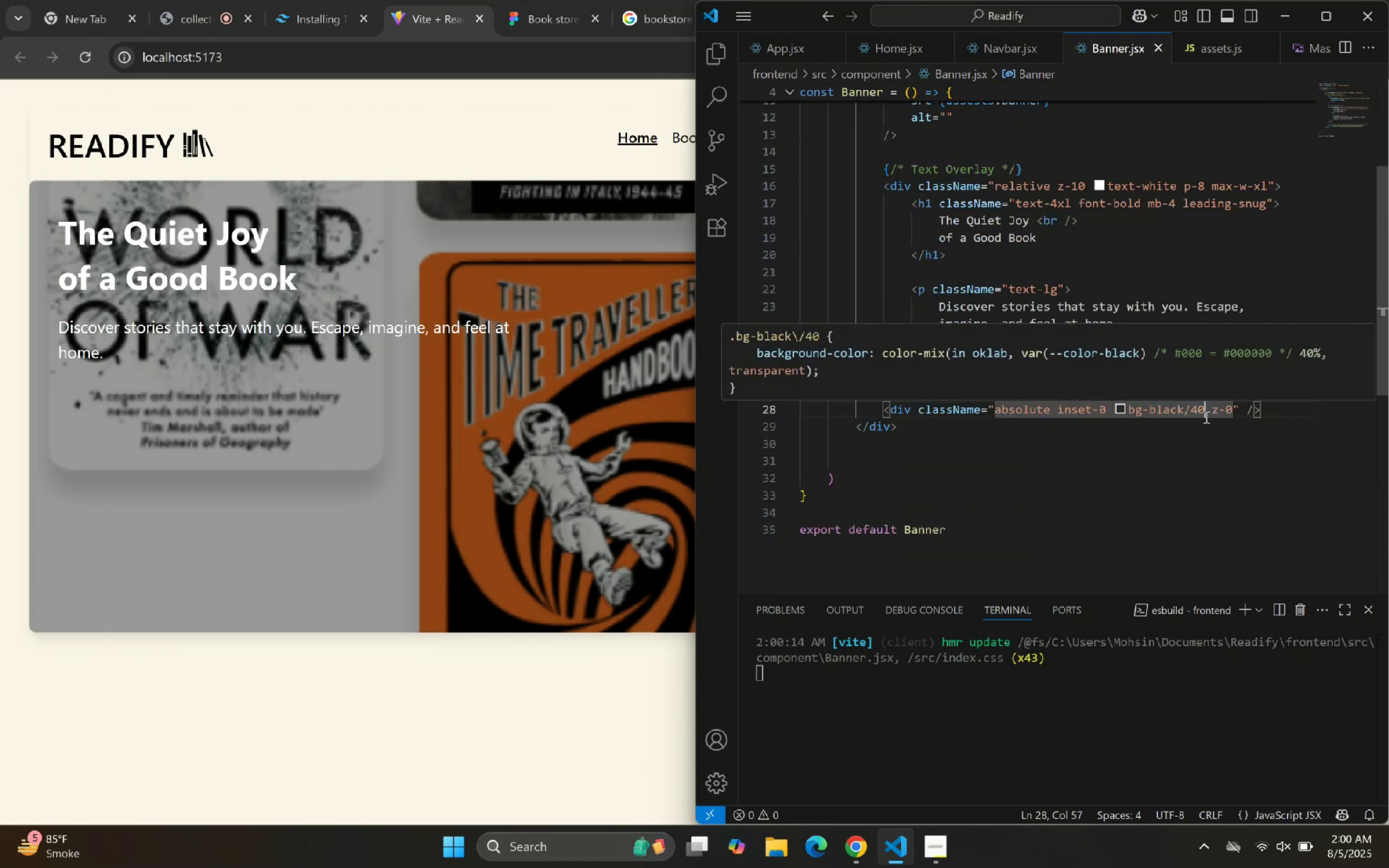 
wait(5.9)
 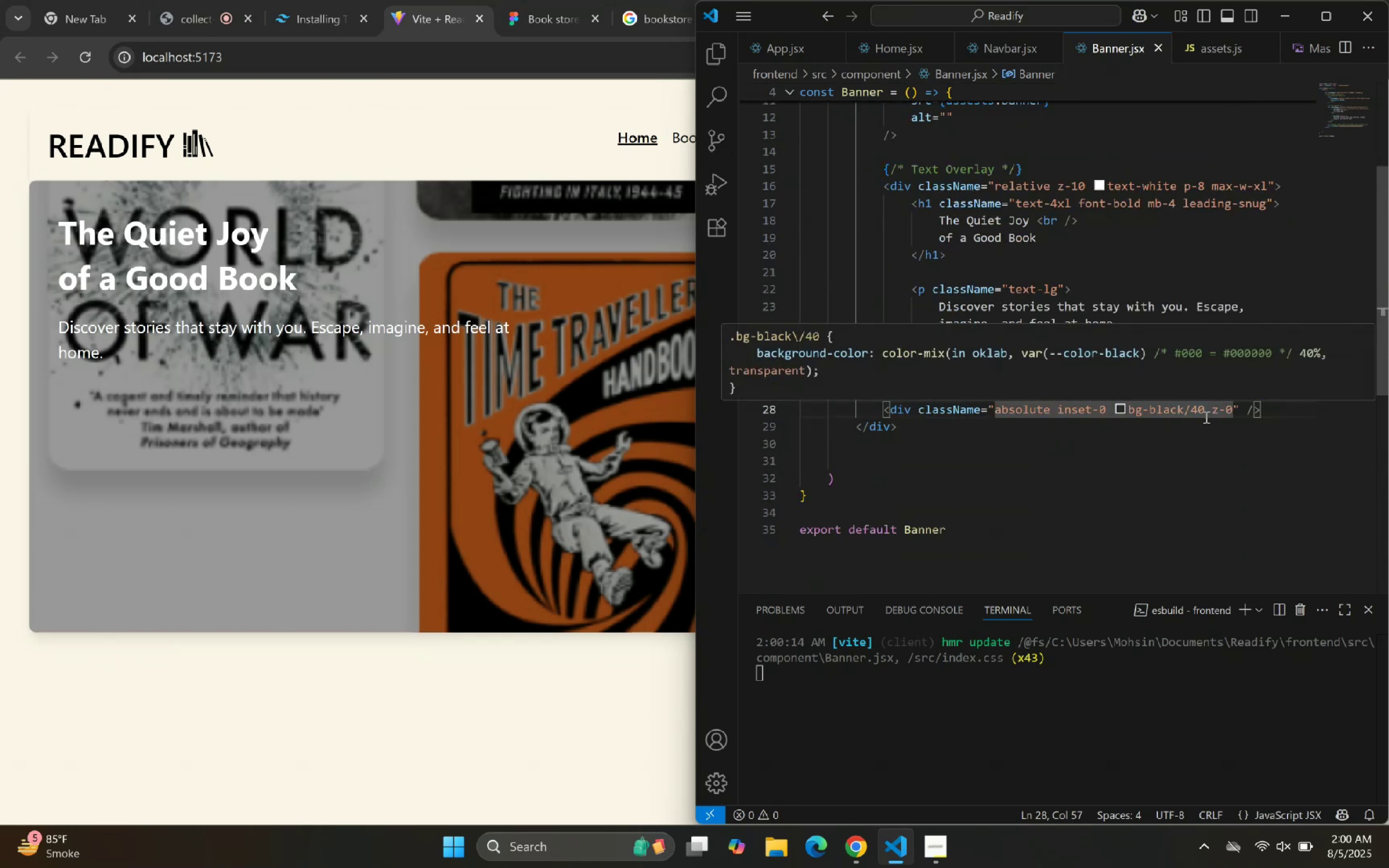 
key(Backspace)
key(Backspace)
type(70 bg)
key(Backspace)
key(Backspace)
type(via)
 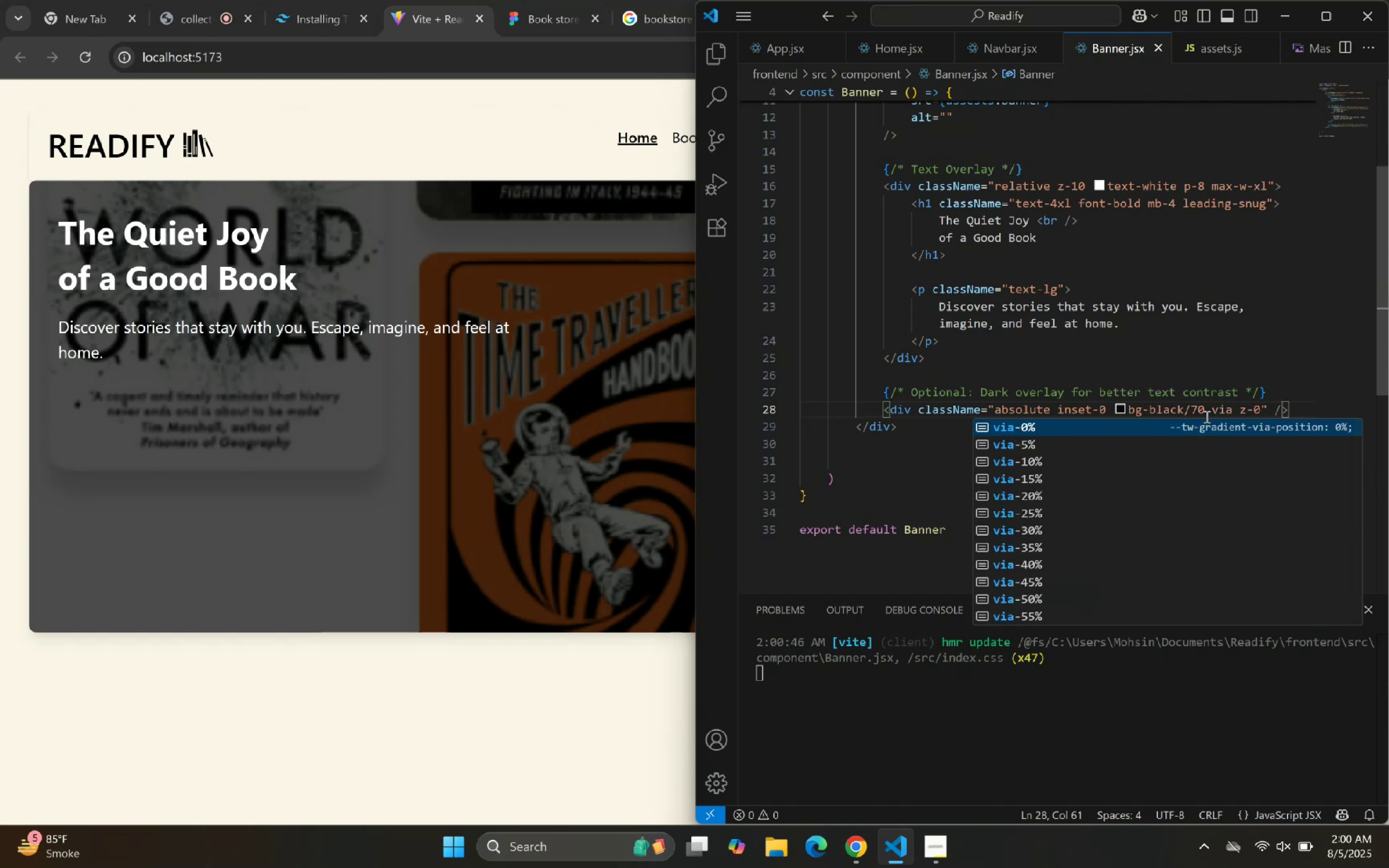 
key(Minus)
 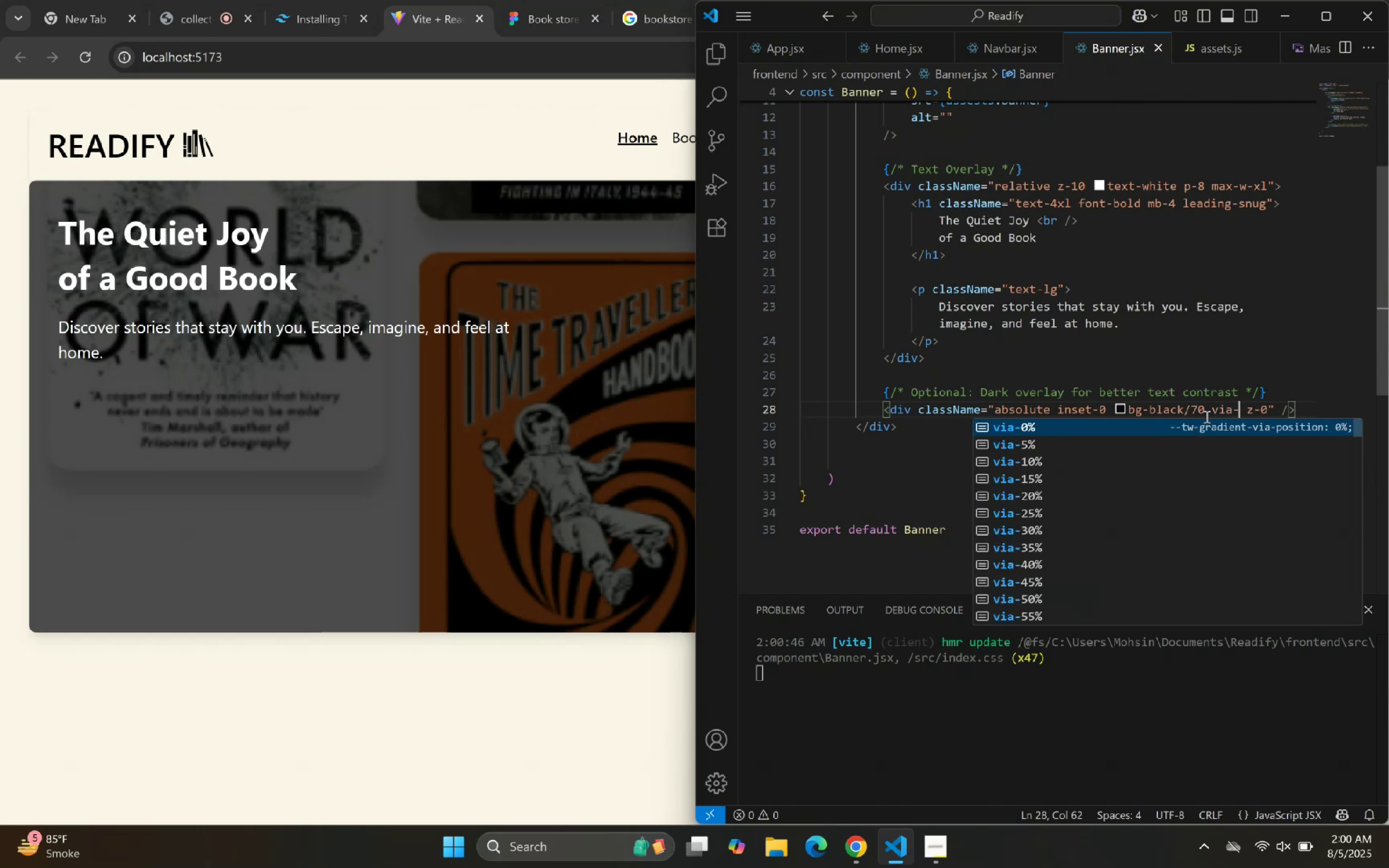 
key(B)
 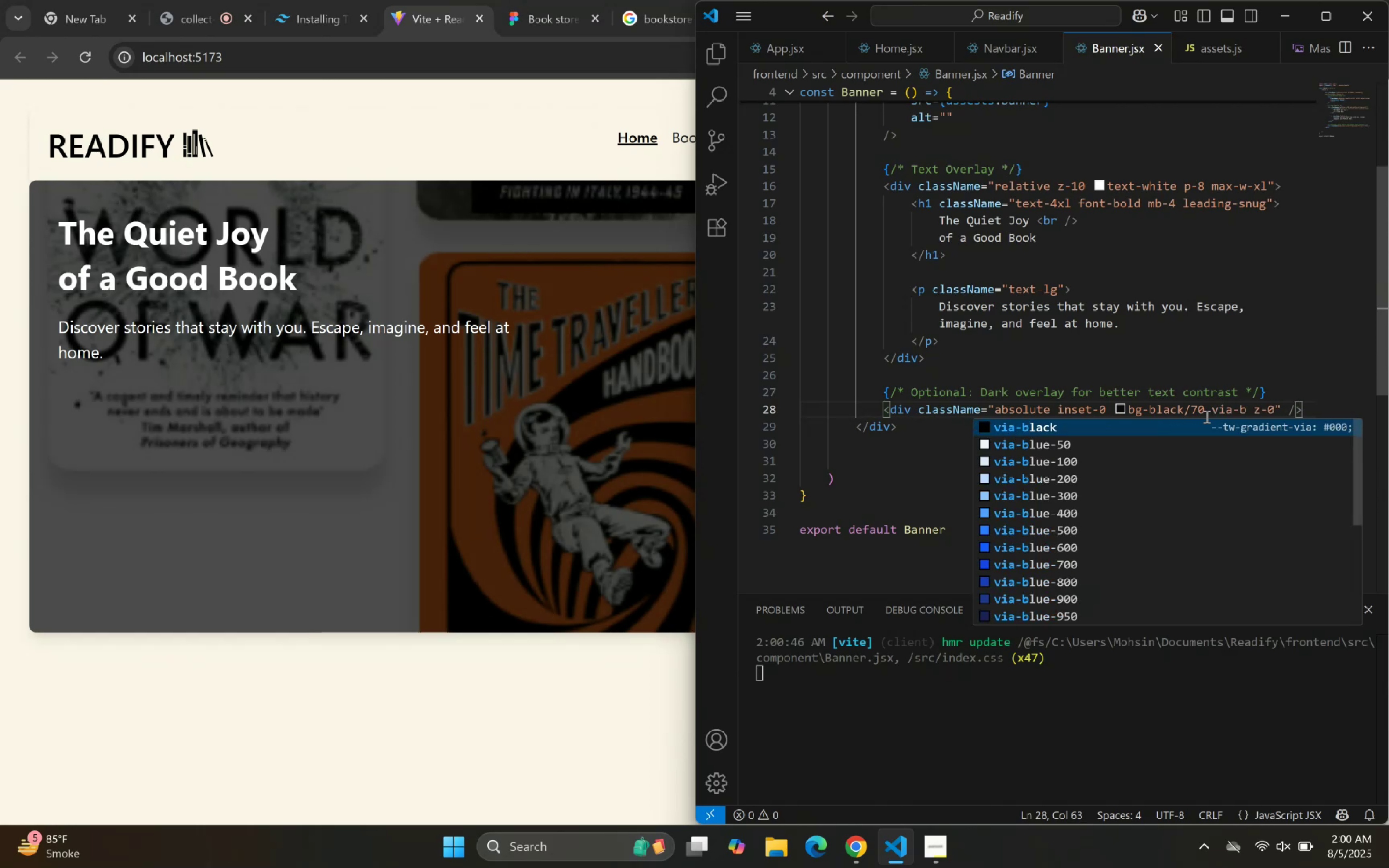 
key(Enter)
 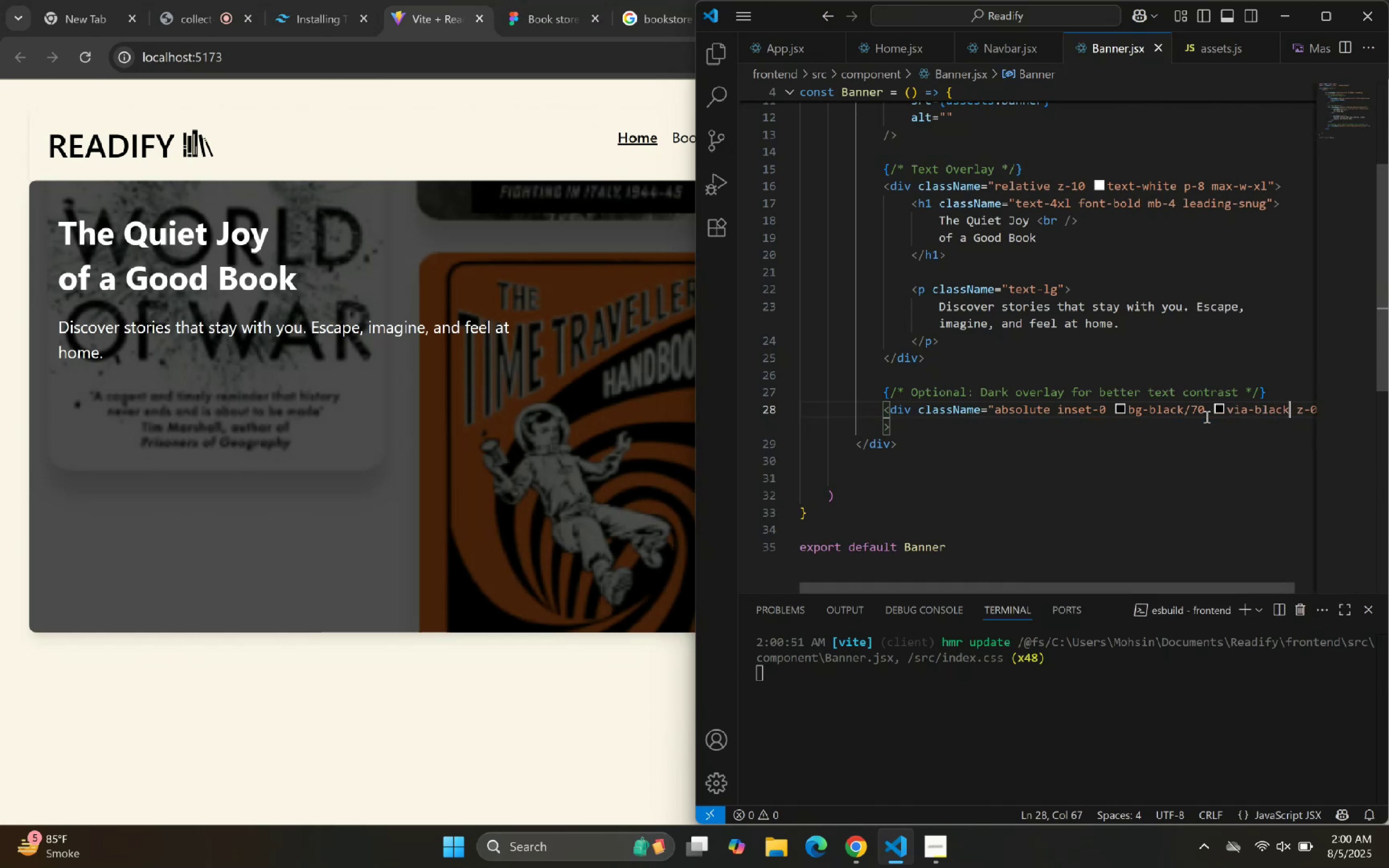 
type(/50)
 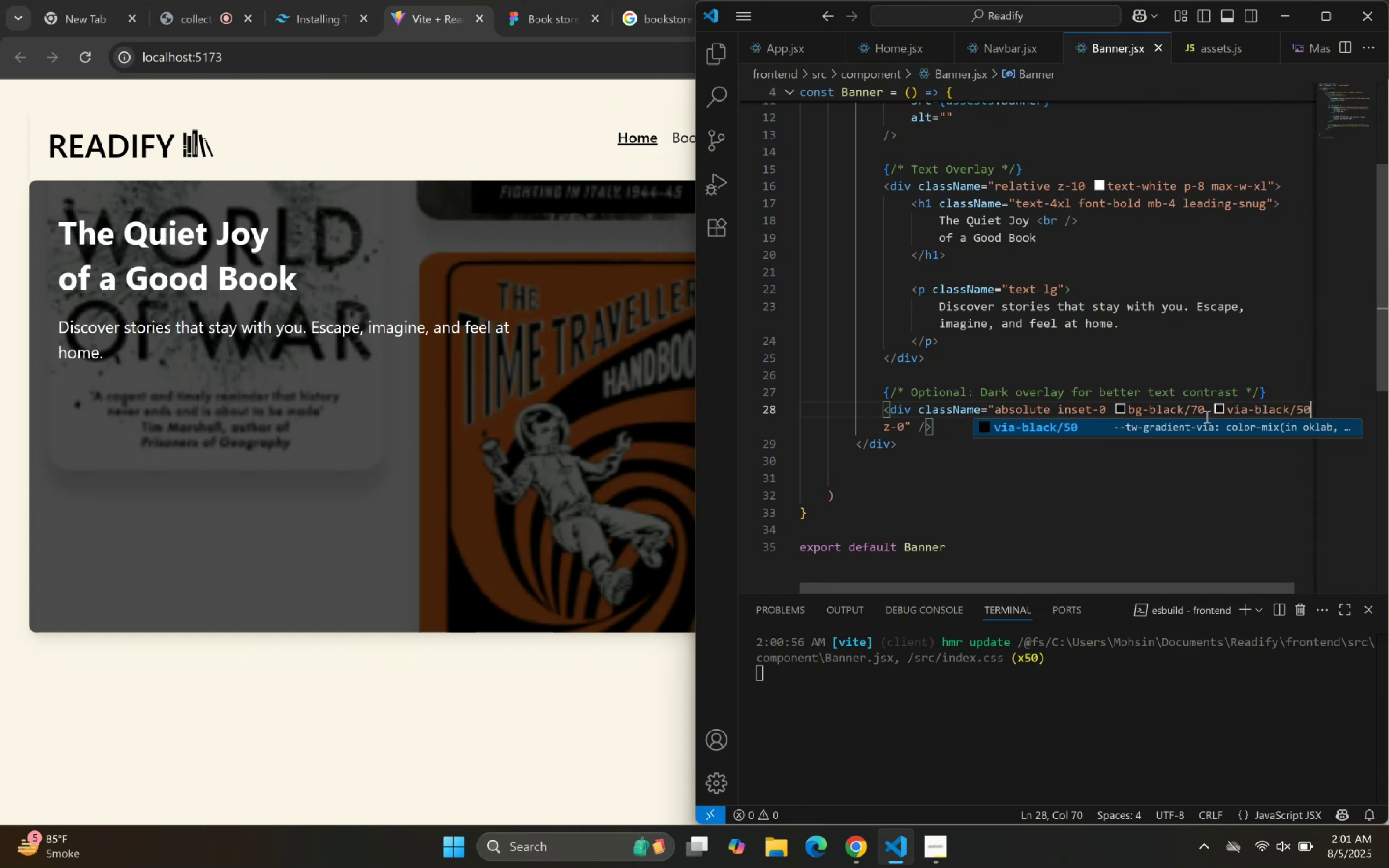 
wait(7.09)
 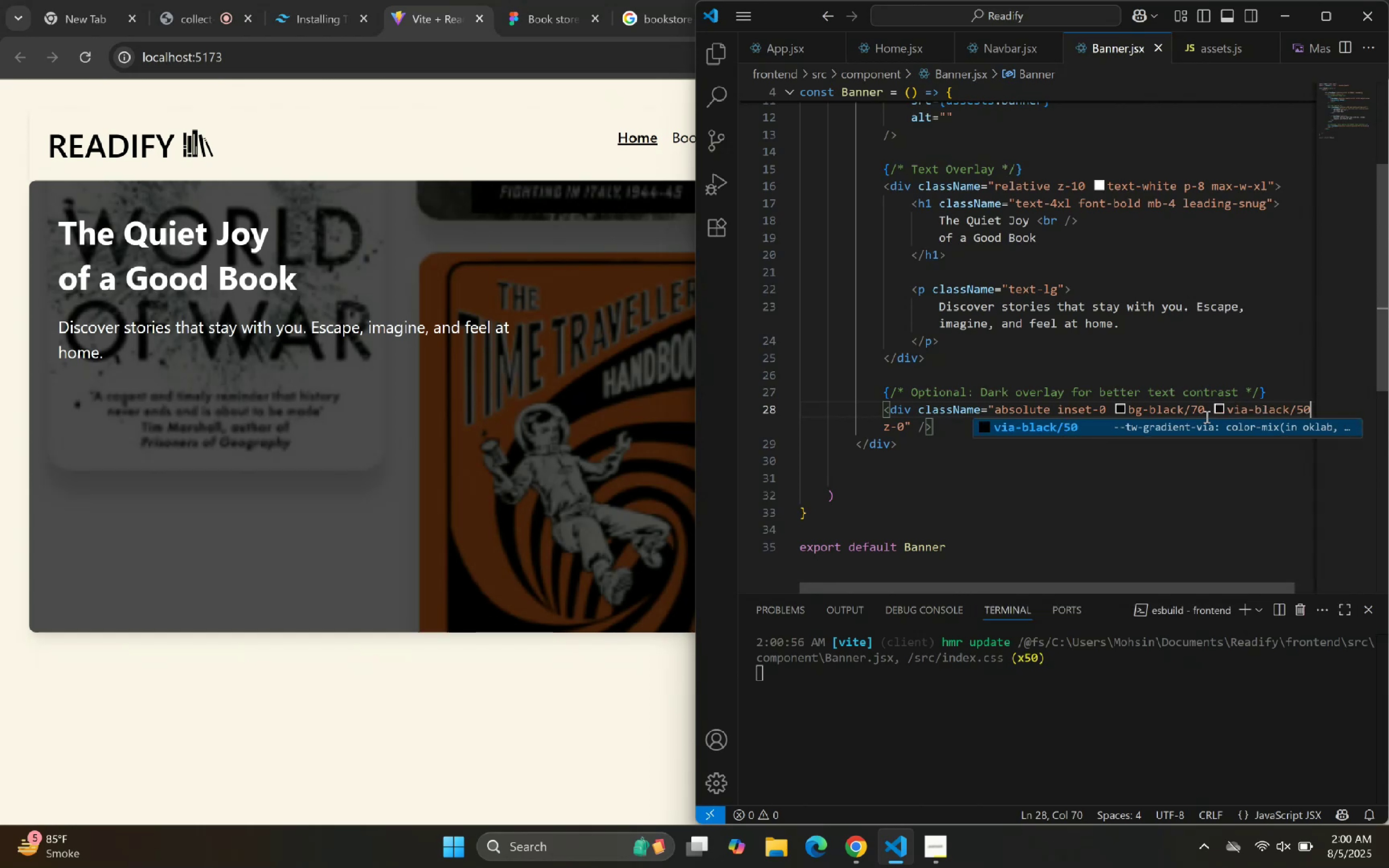 
hold_key(key=ArrowLeft, duration=1.23)
 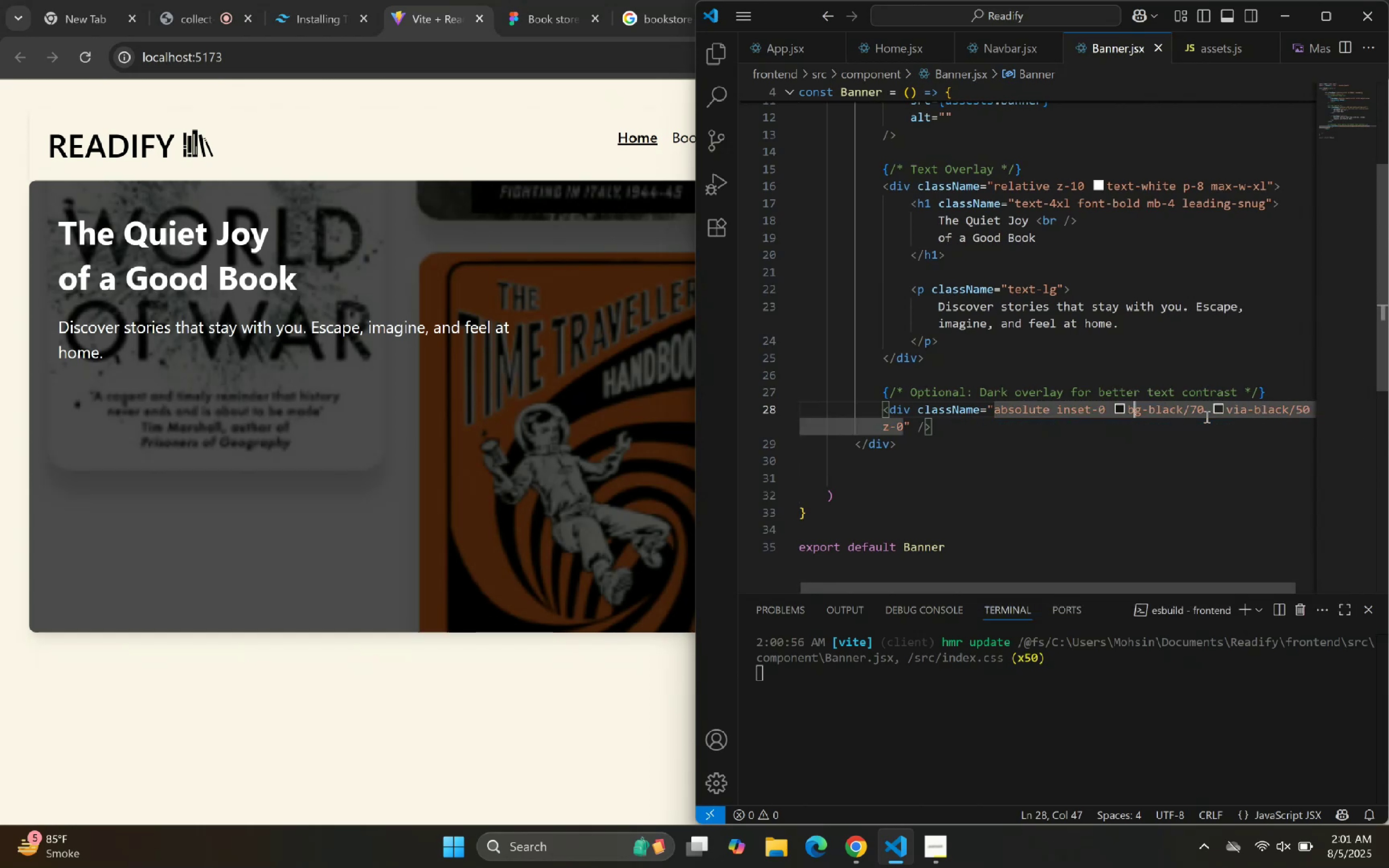 
key(ArrowLeft)
 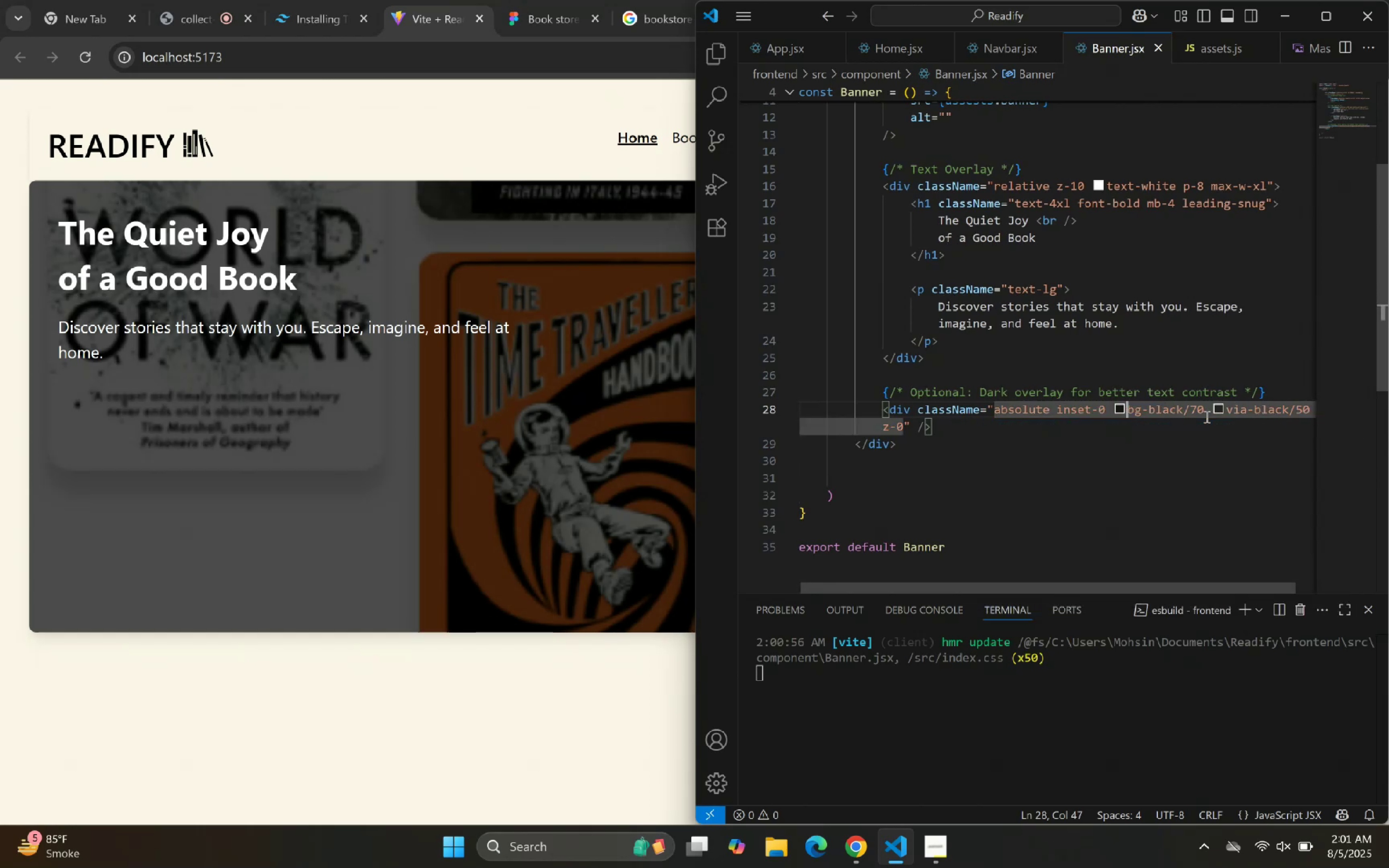 
key(ArrowLeft)
 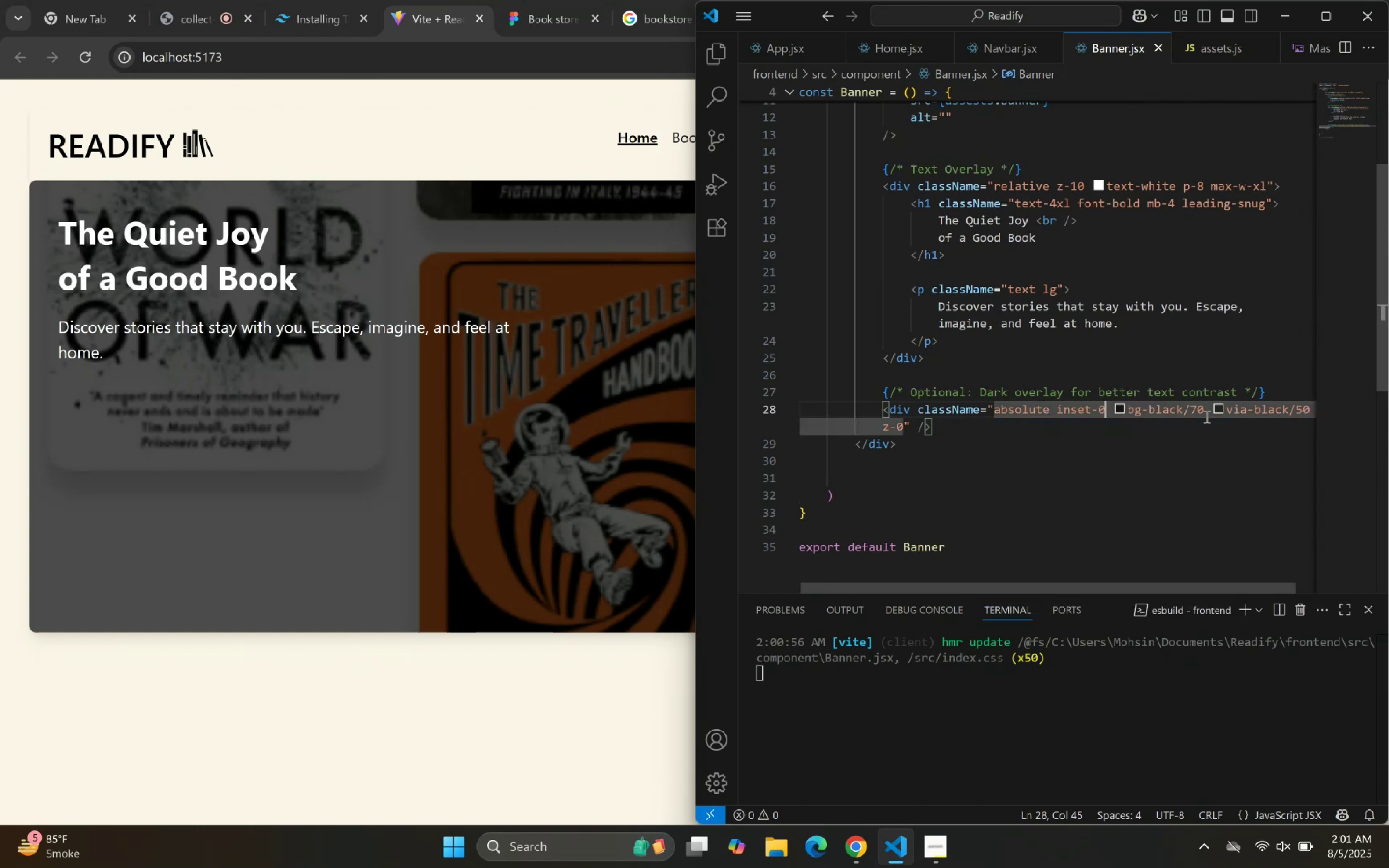 
key(ArrowLeft)
 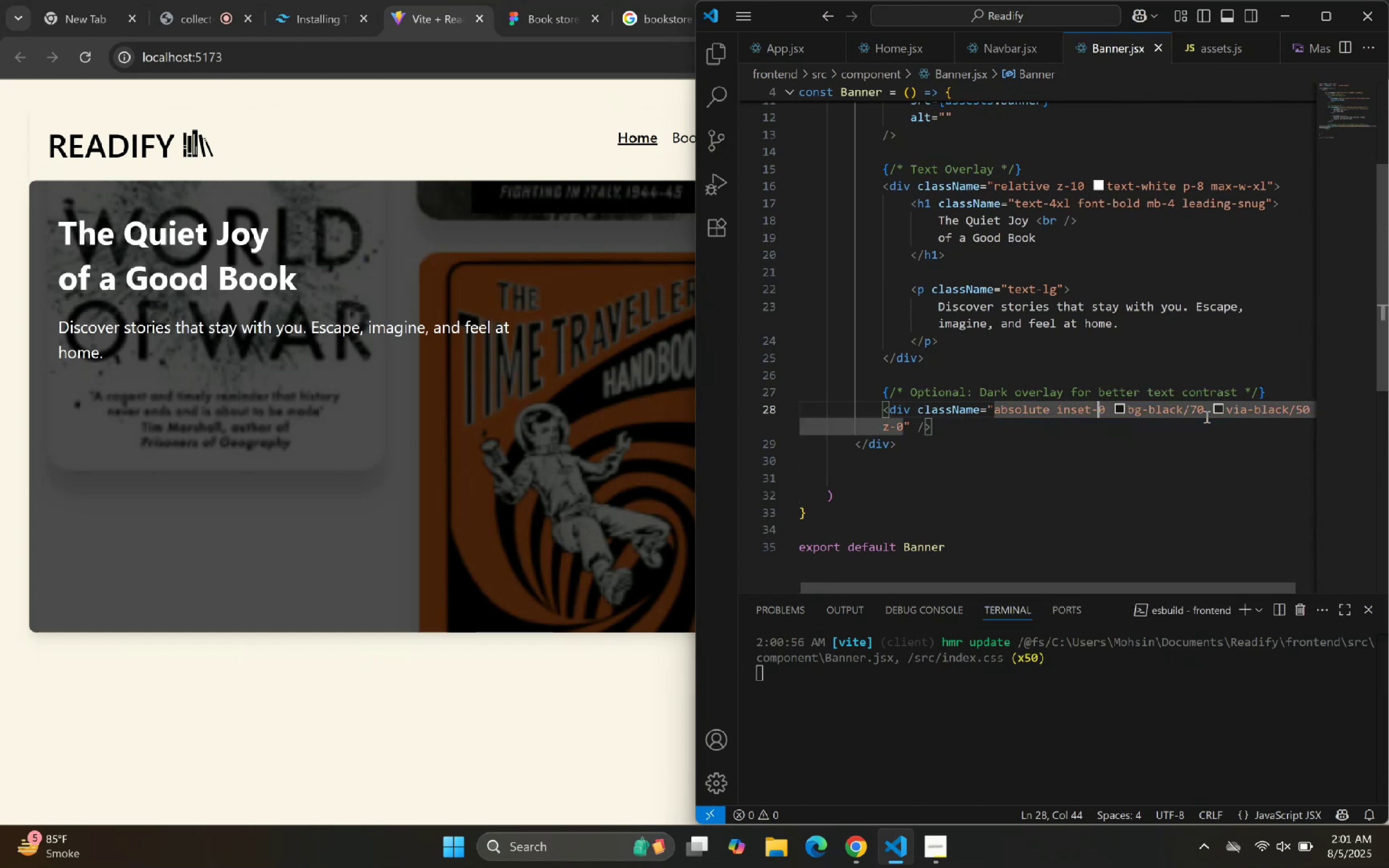 
key(ArrowRight)
 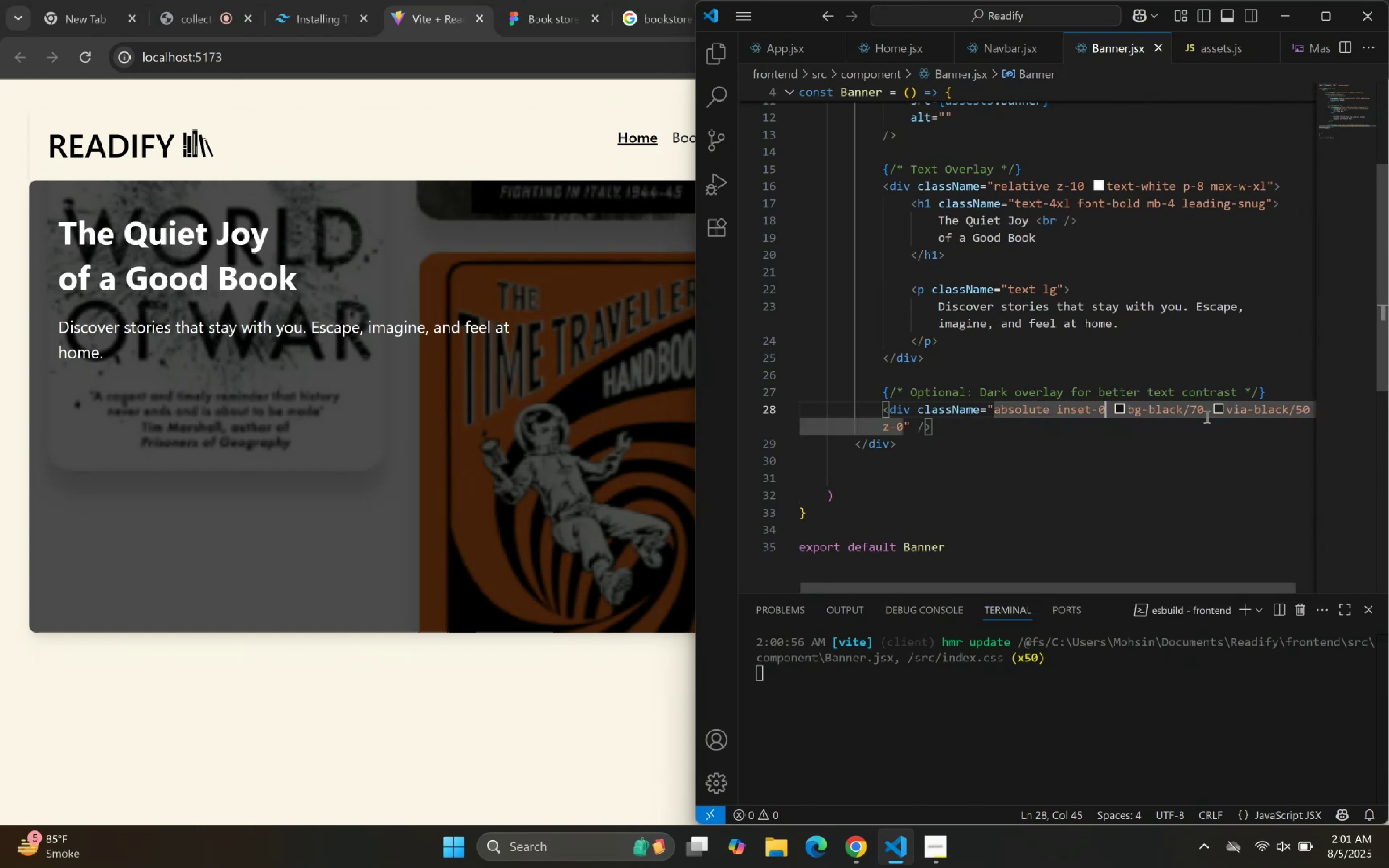 
type( bg-gra)
 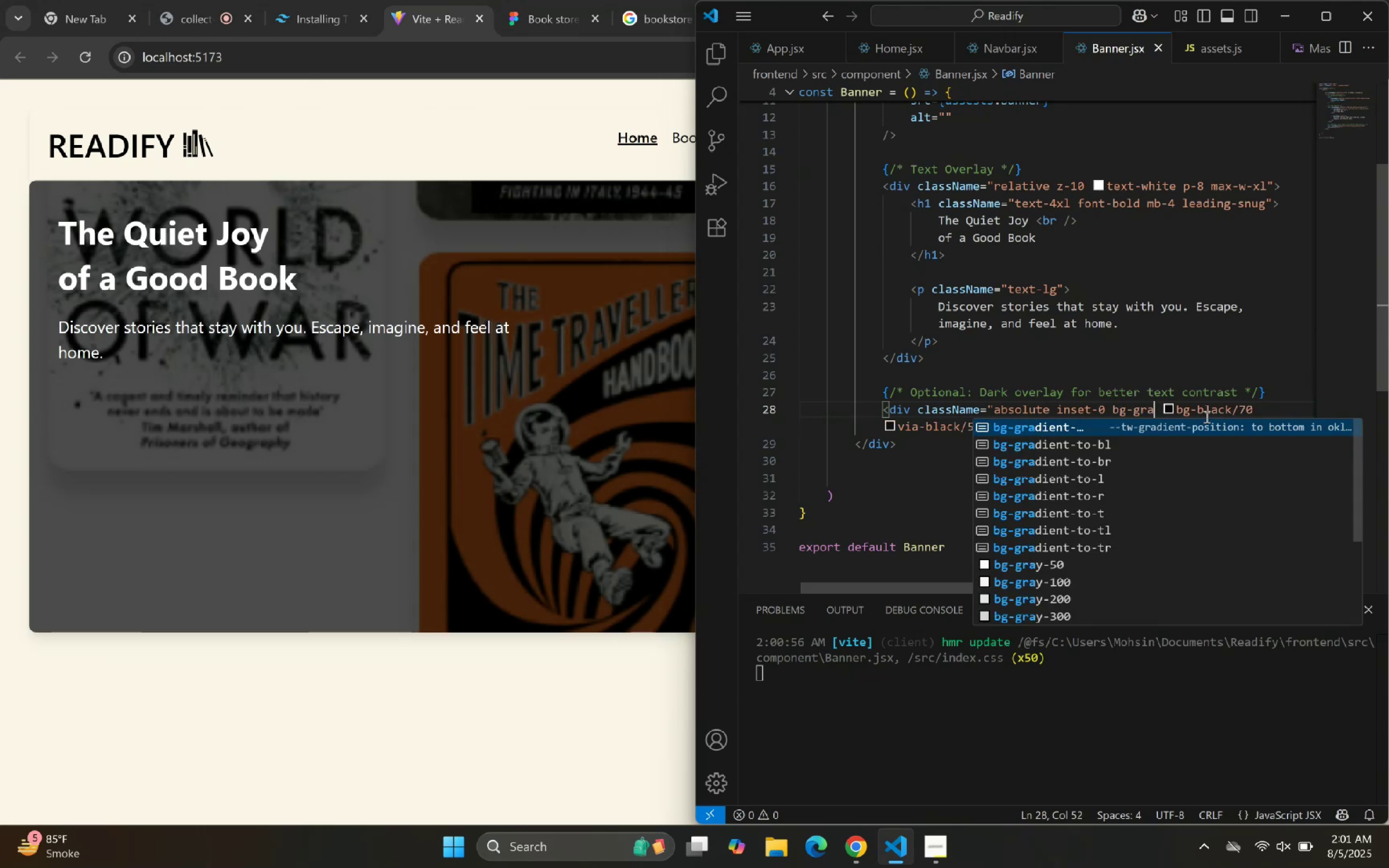 
key(Enter)
 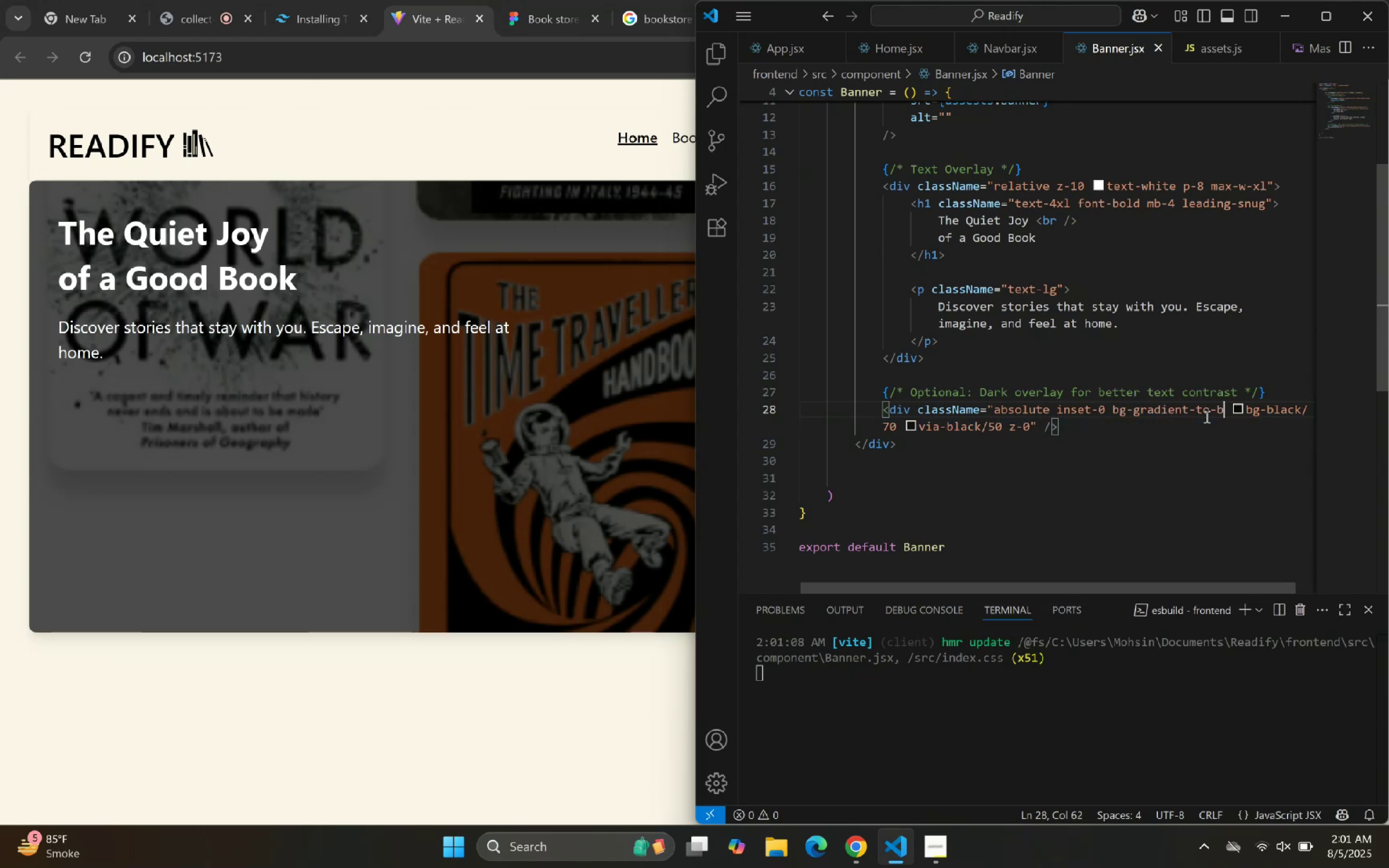 
key(Backspace)
 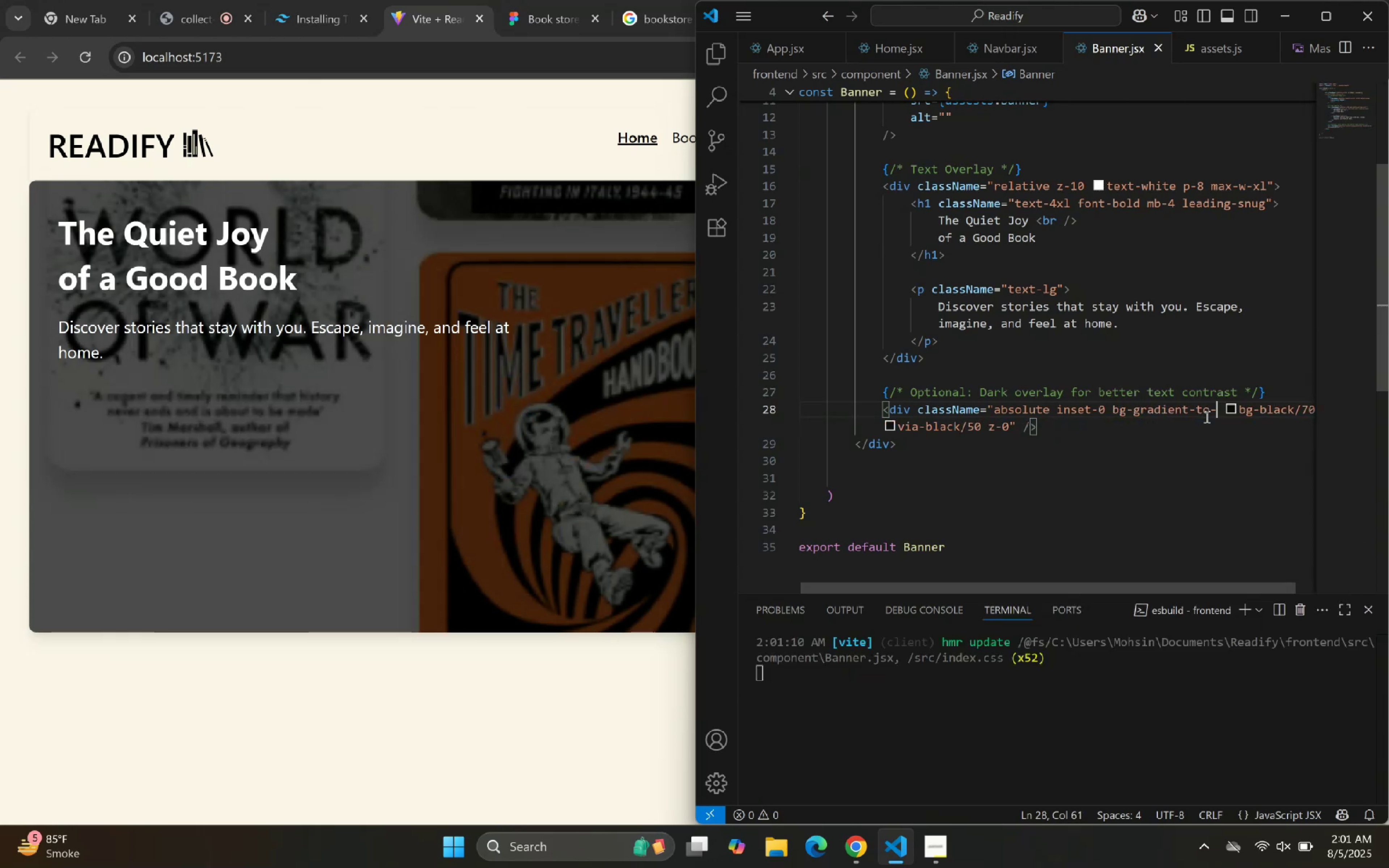 
wait(6.89)
 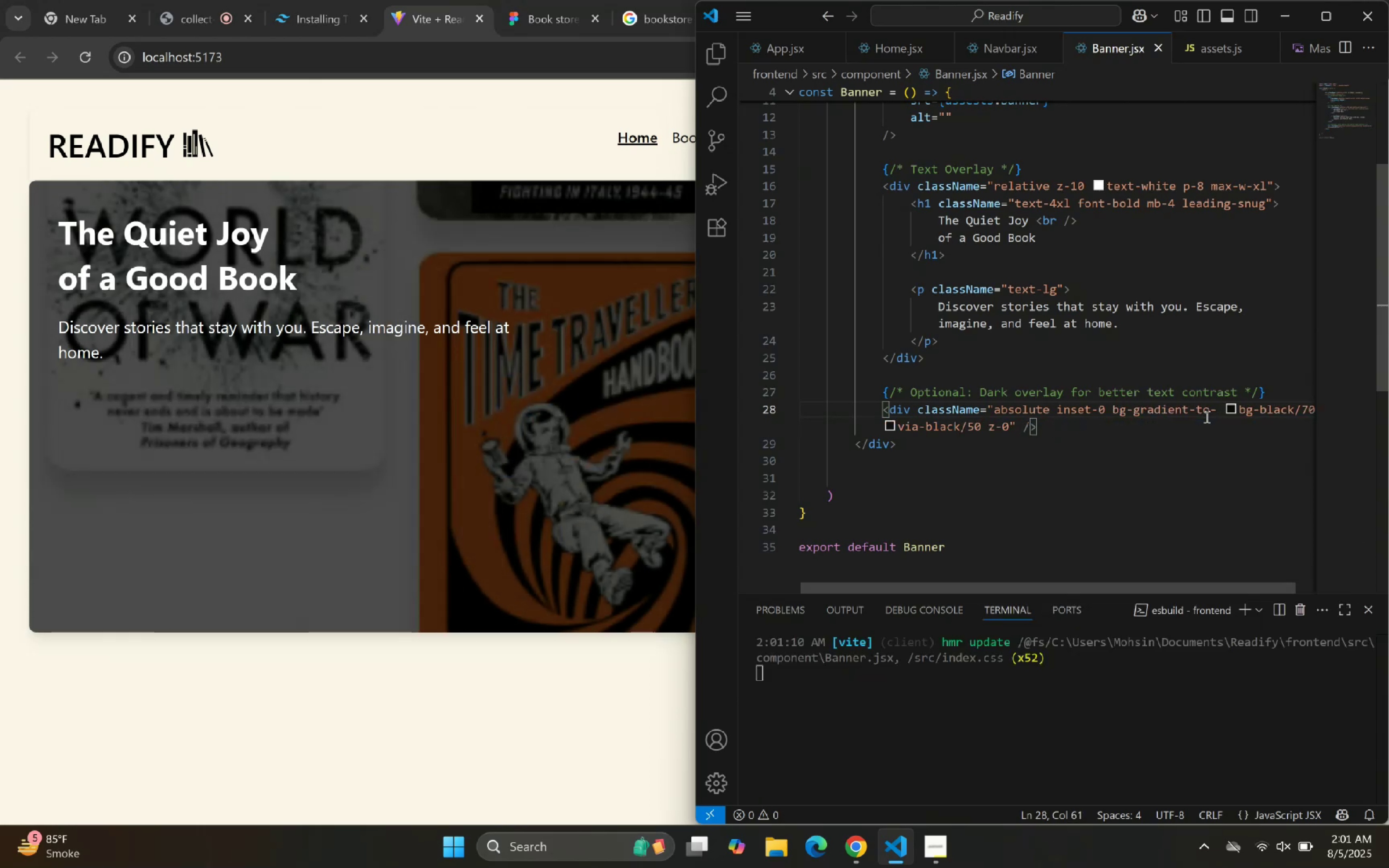 
key(R)
 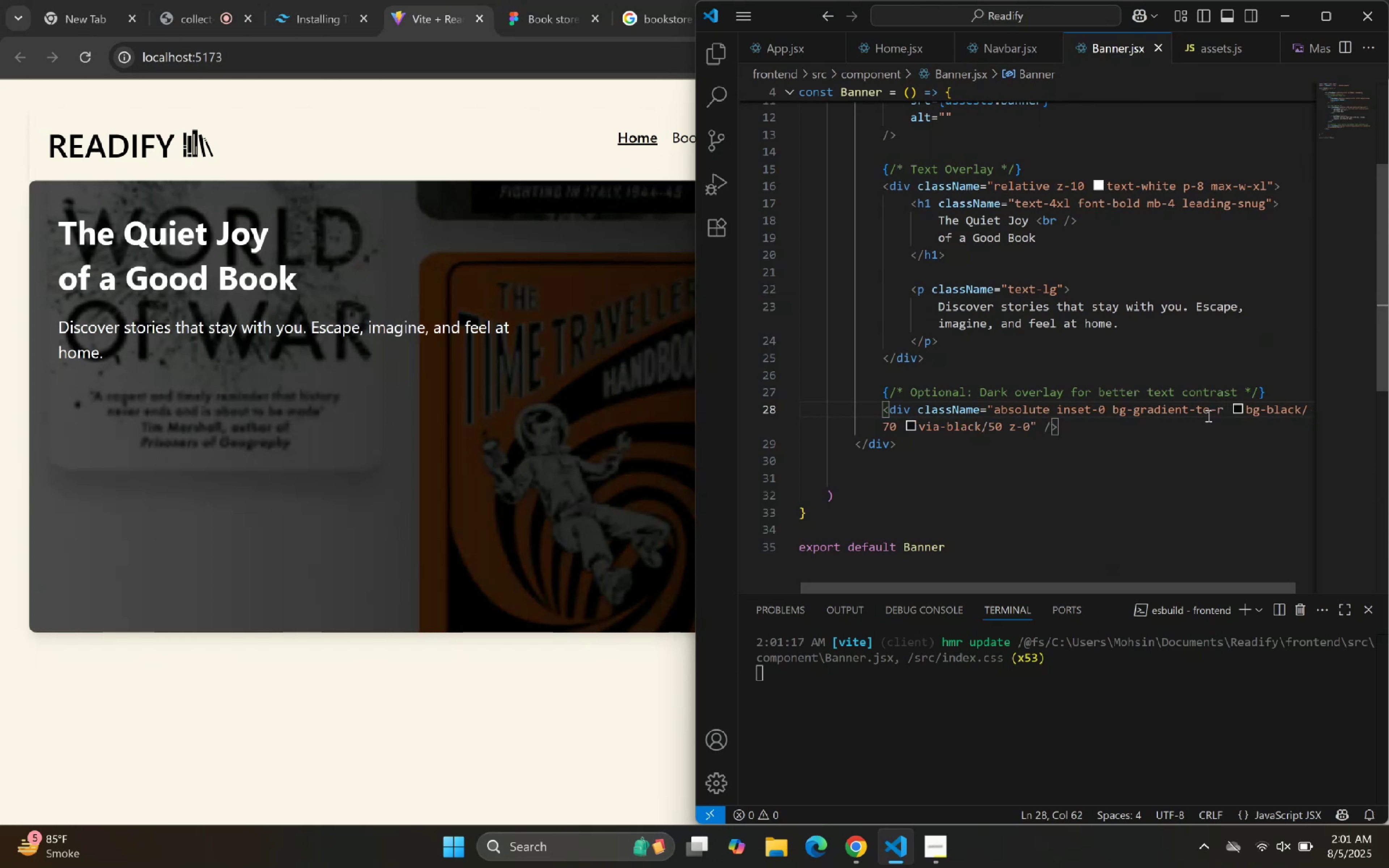 
key(ArrowRight)
 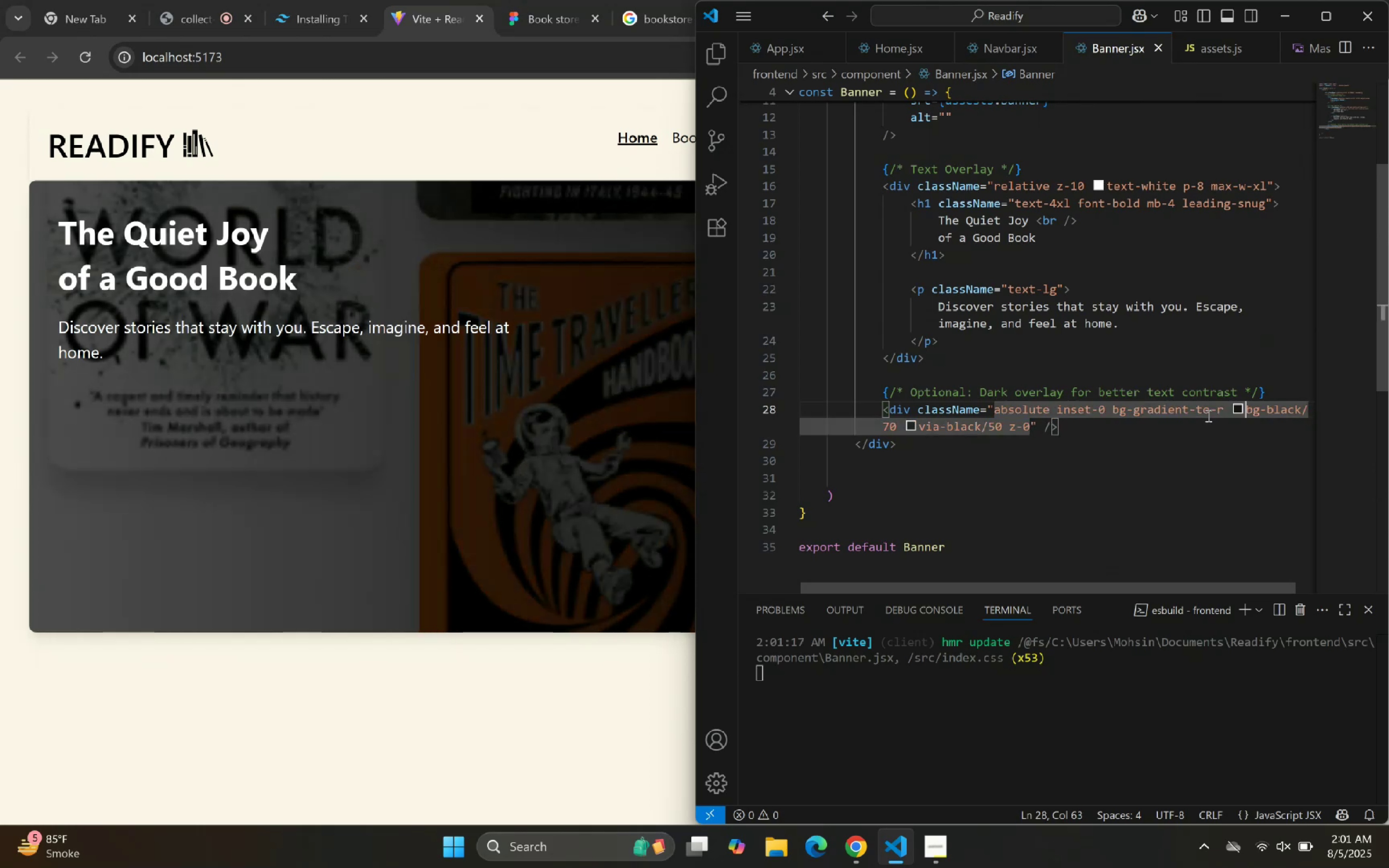 
key(ArrowDown)
 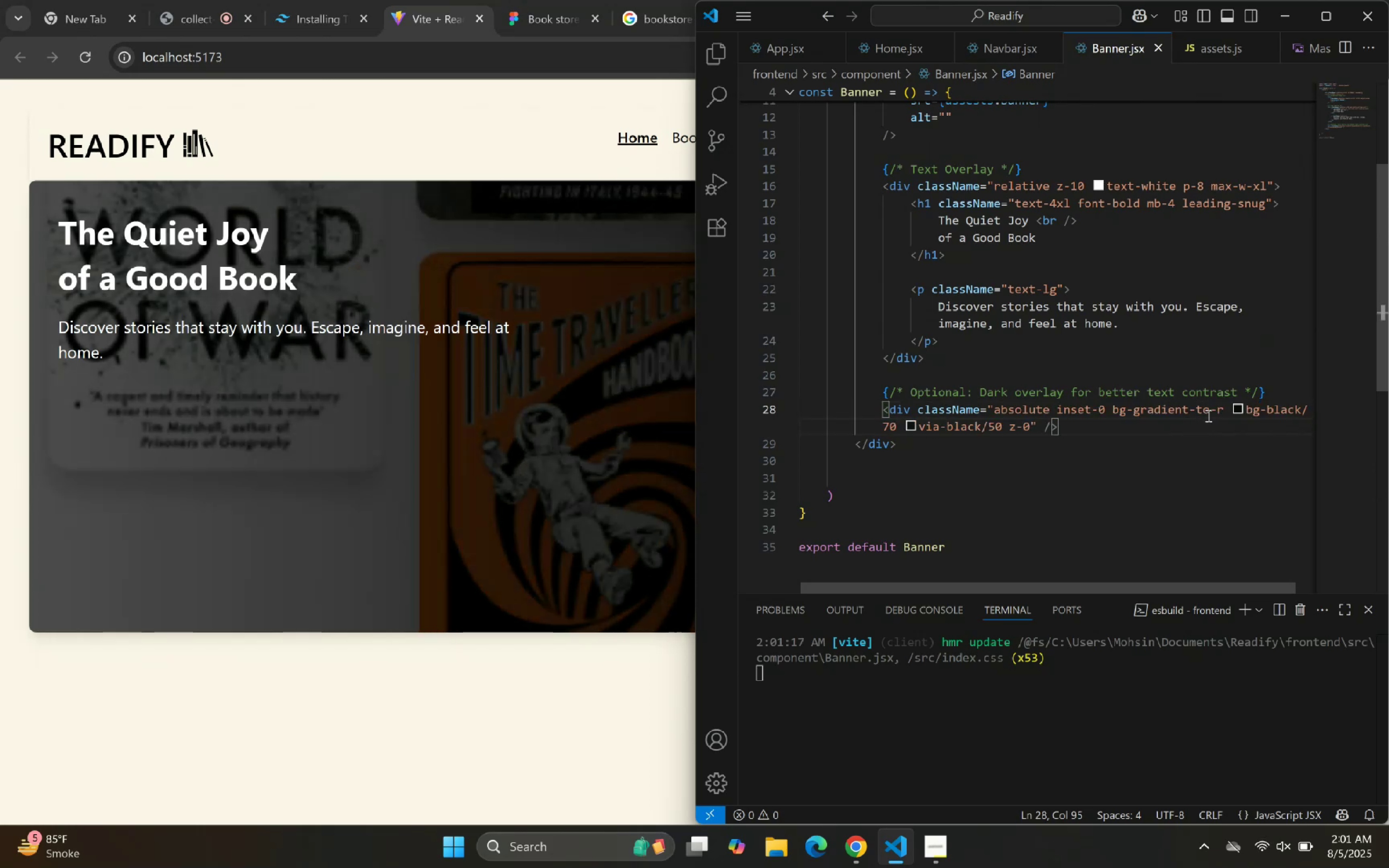 
wait(6.64)
 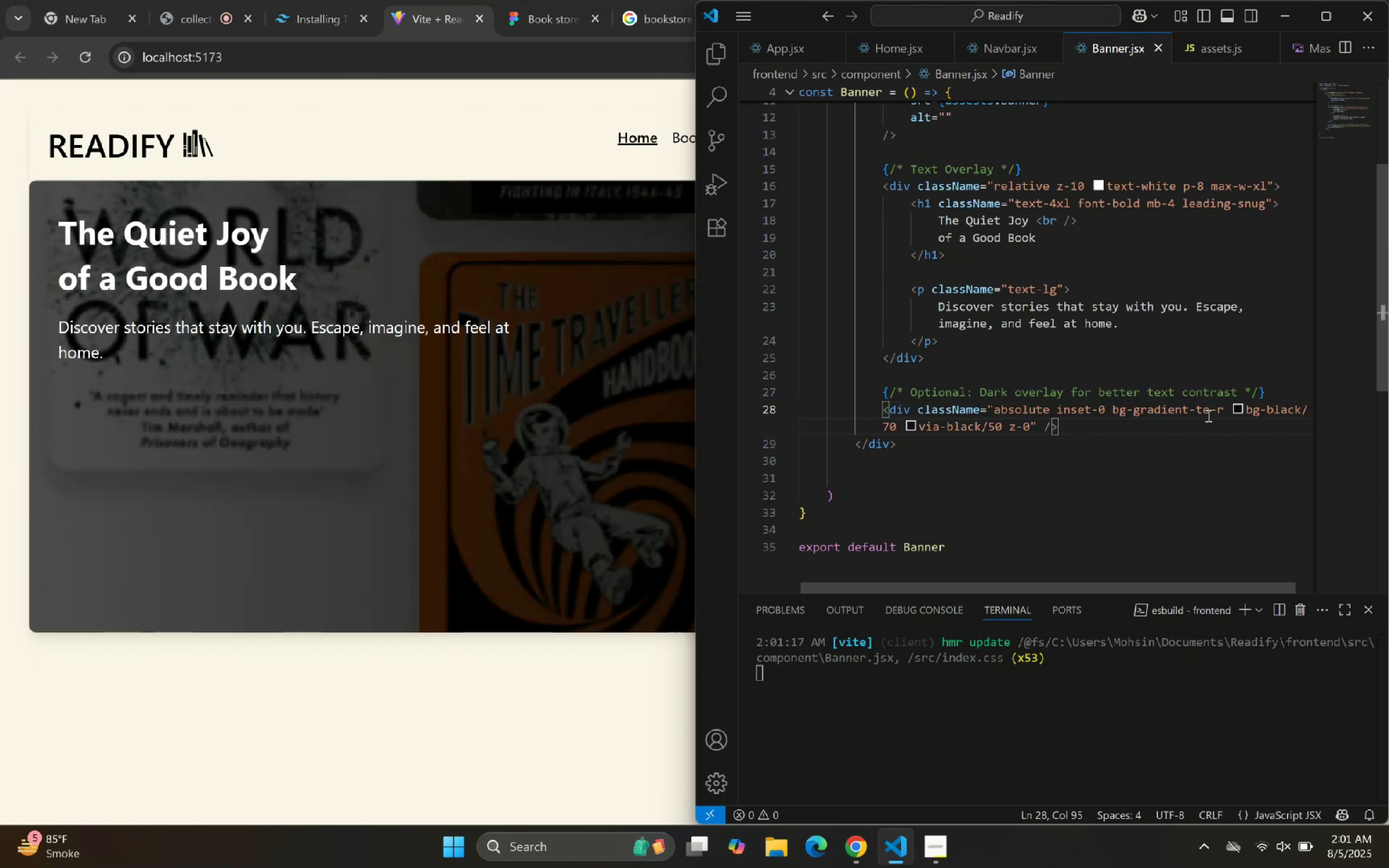 
key(ArrowRight)
 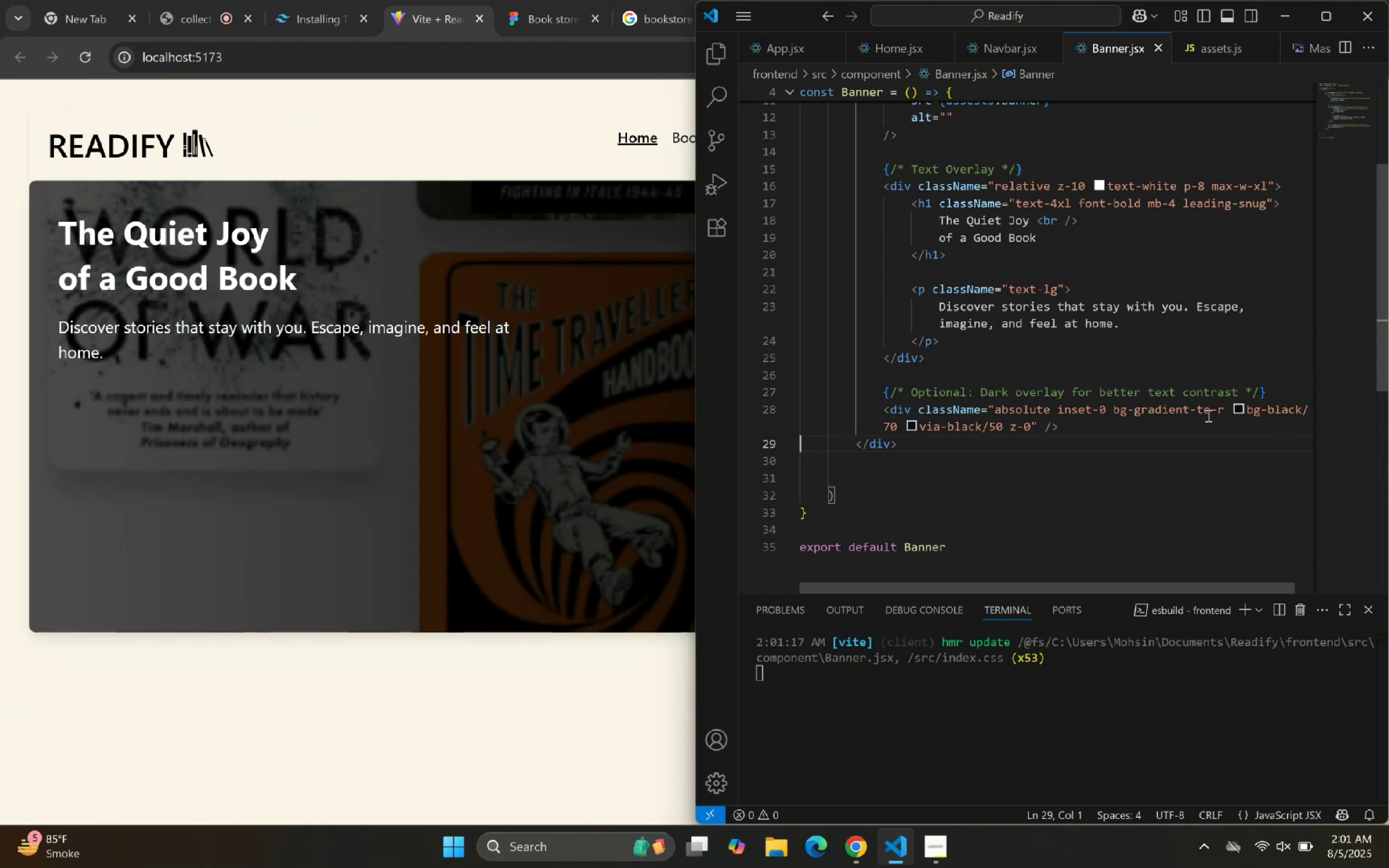 
hold_key(key=ArrowRight, duration=0.45)
 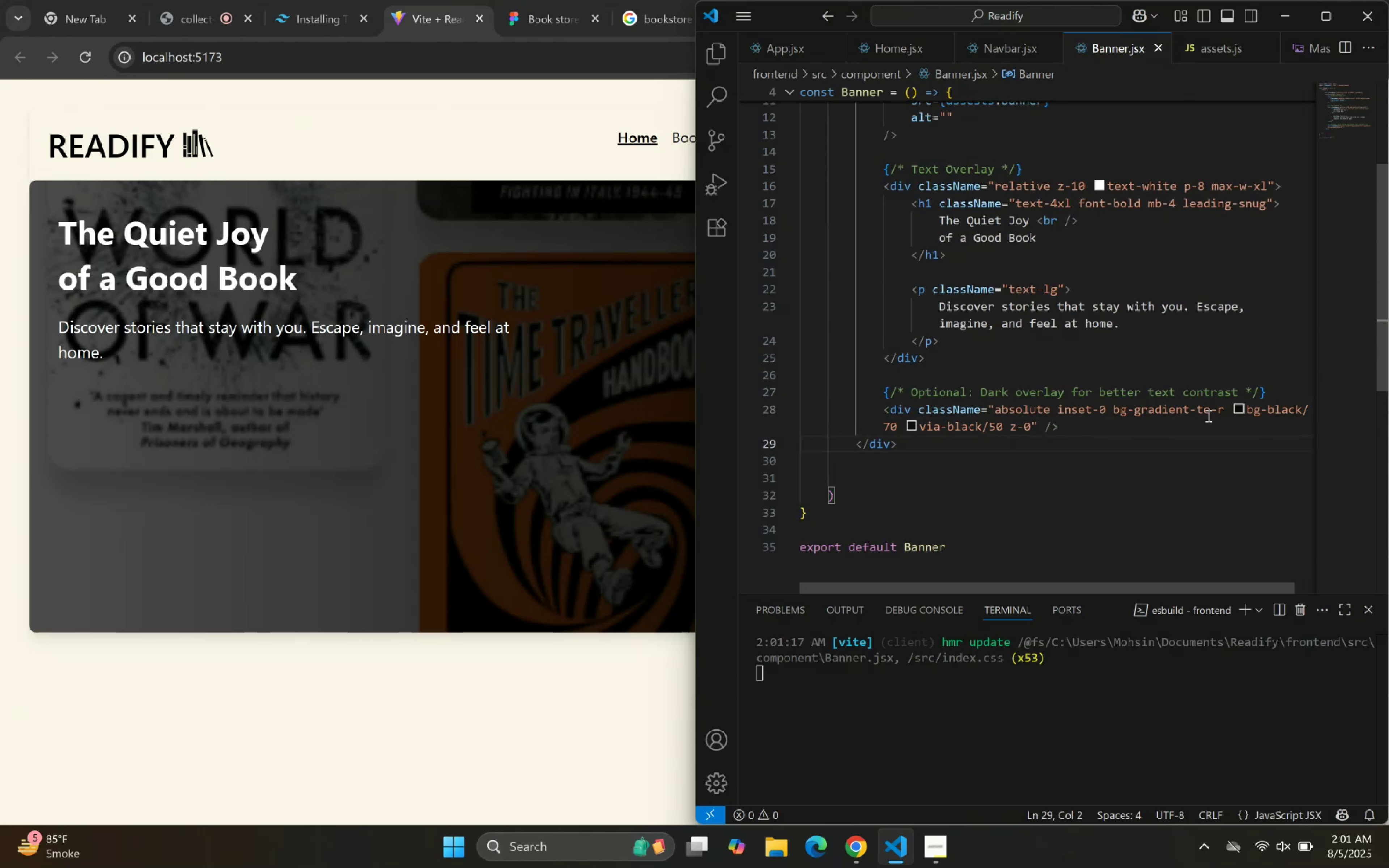 
key(ArrowLeft)
 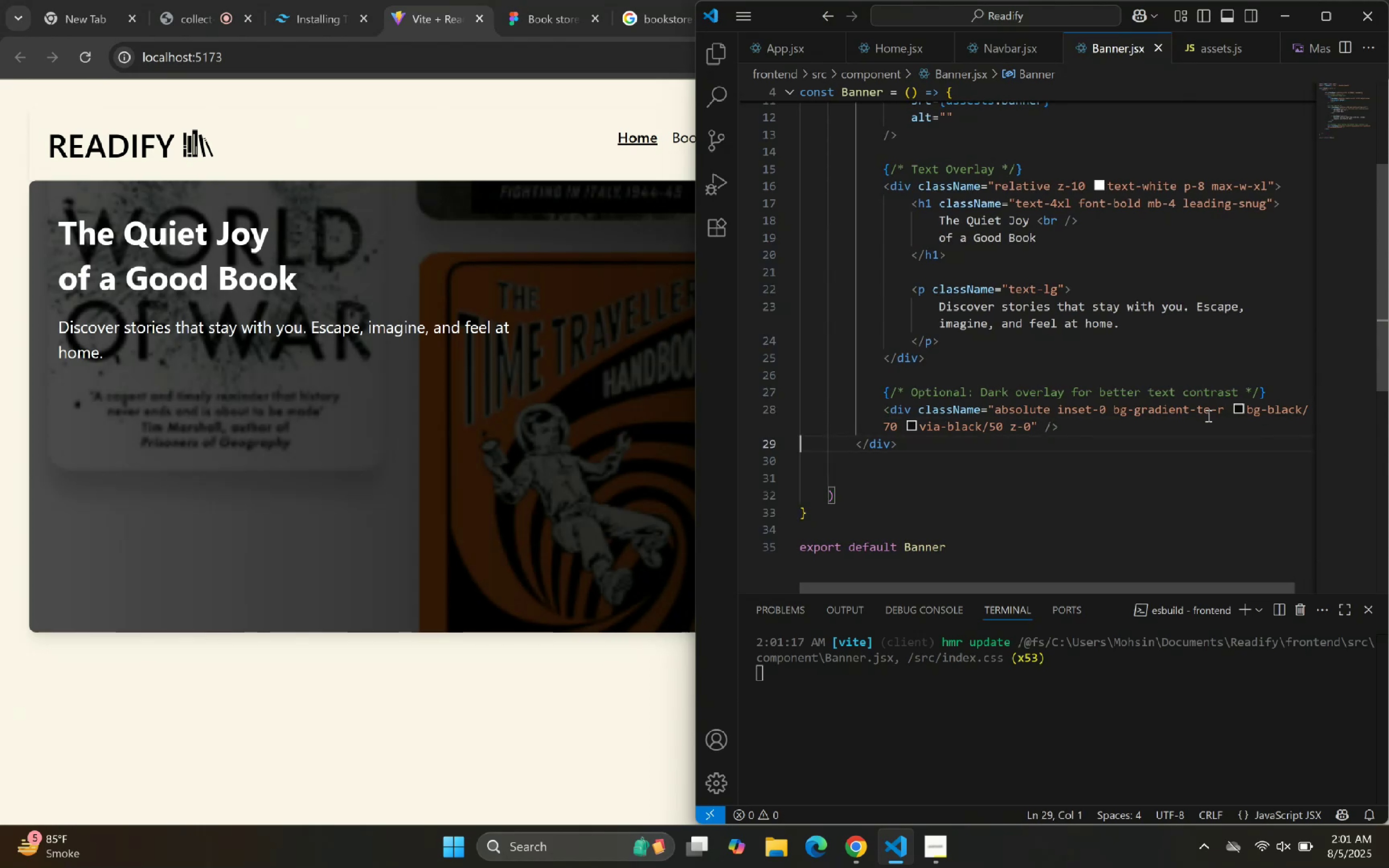 
key(ArrowLeft)
 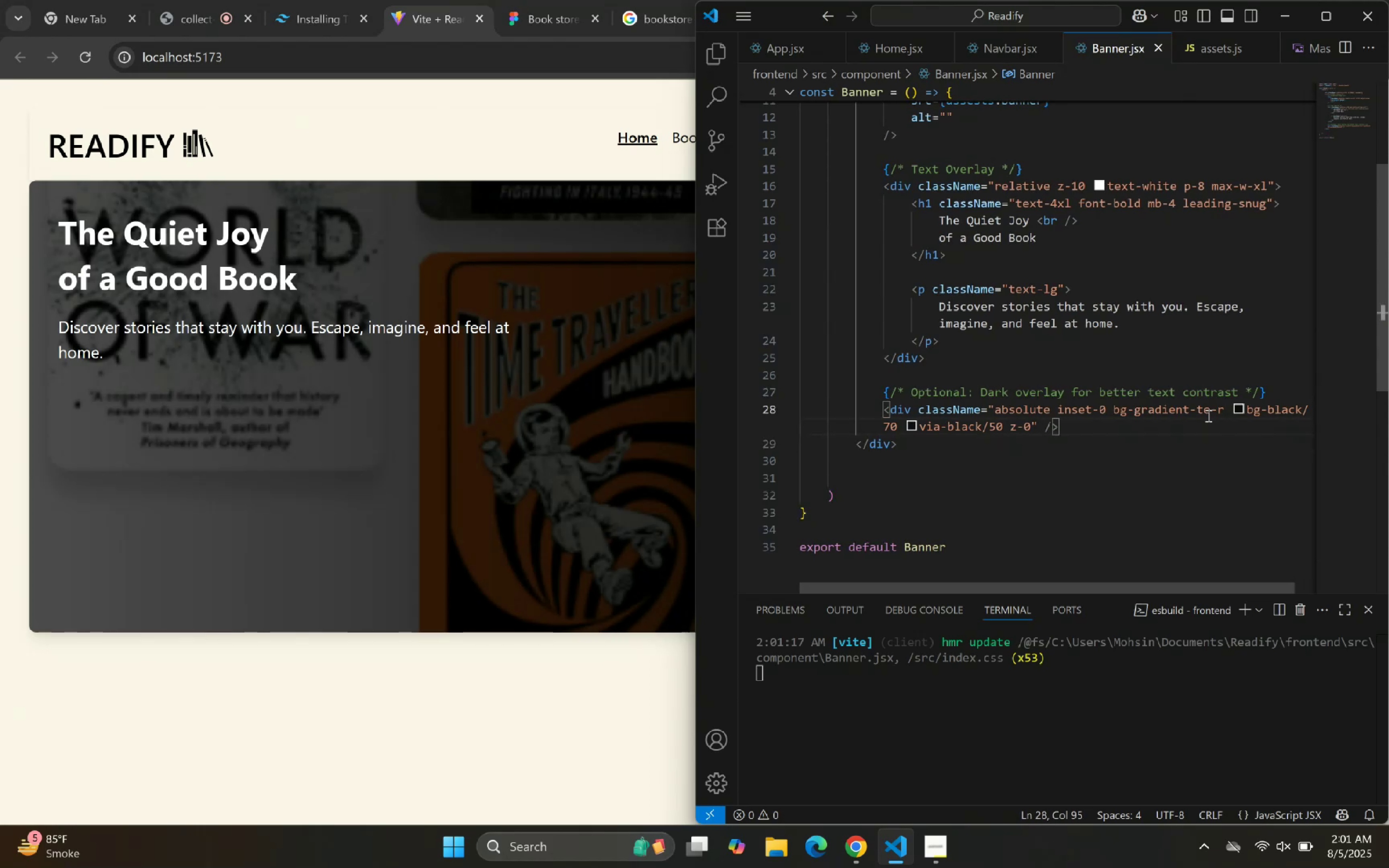 
hold_key(key=ArrowLeft, duration=0.65)
 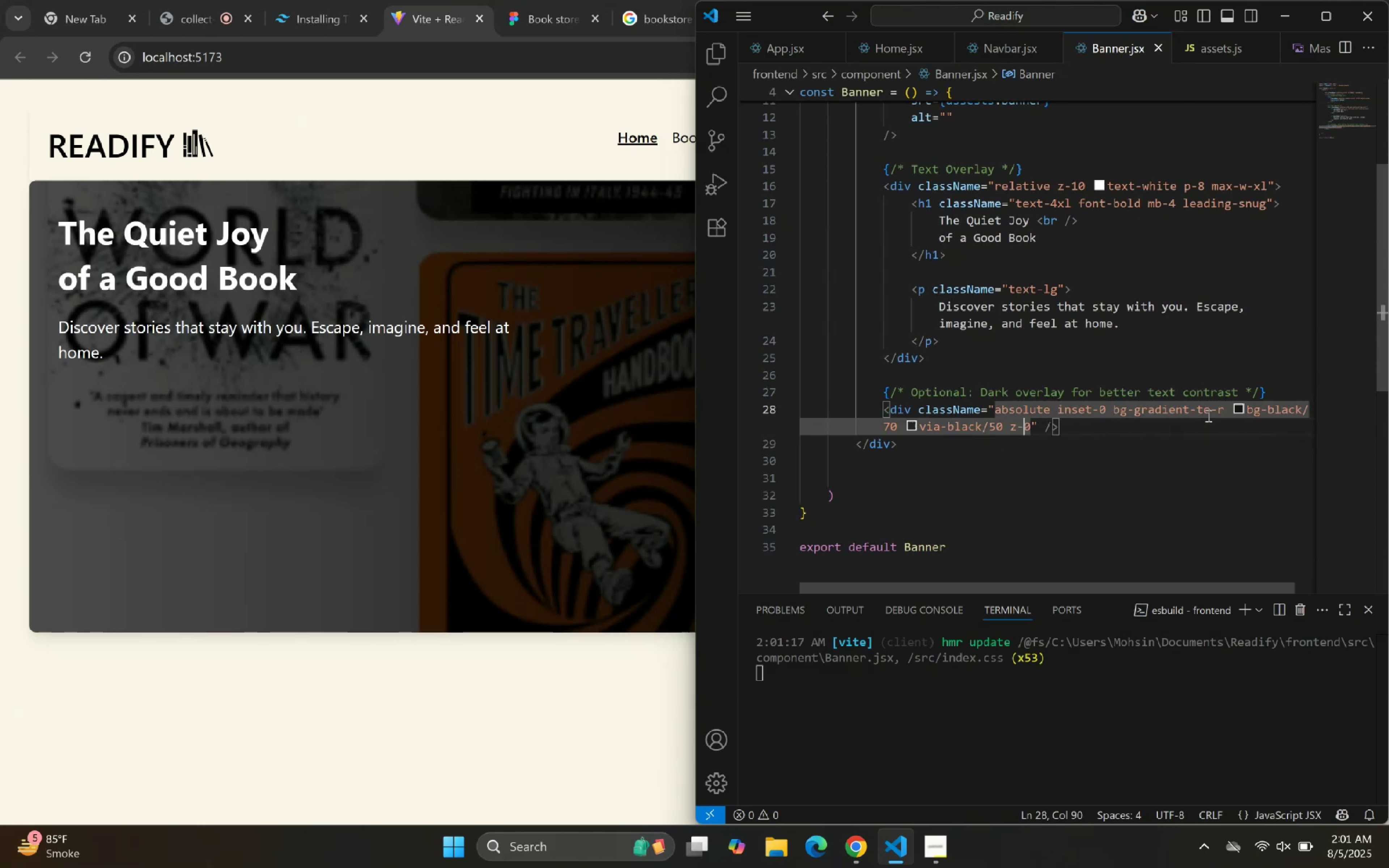 
key(ArrowLeft)
 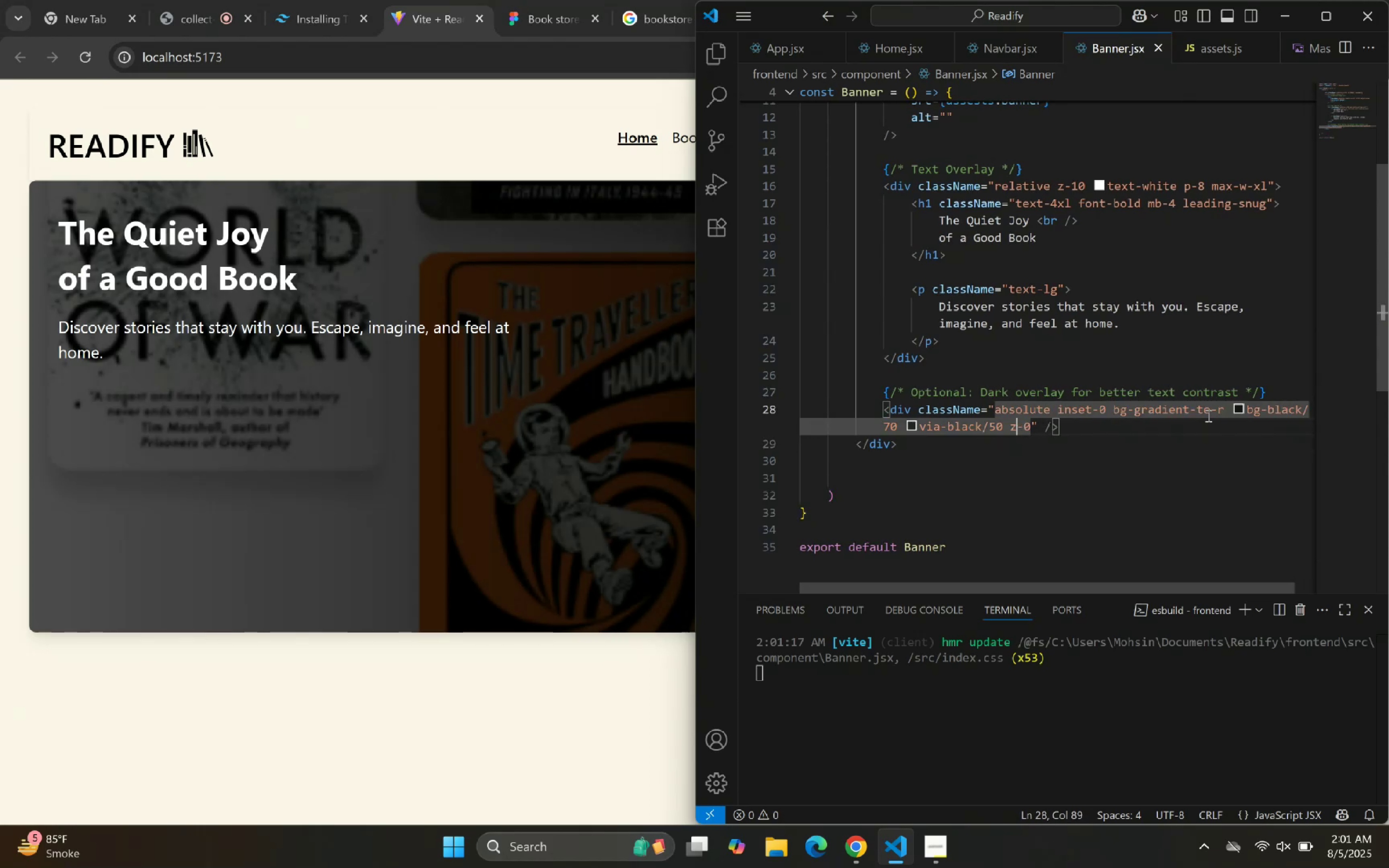 
key(ArrowLeft)
 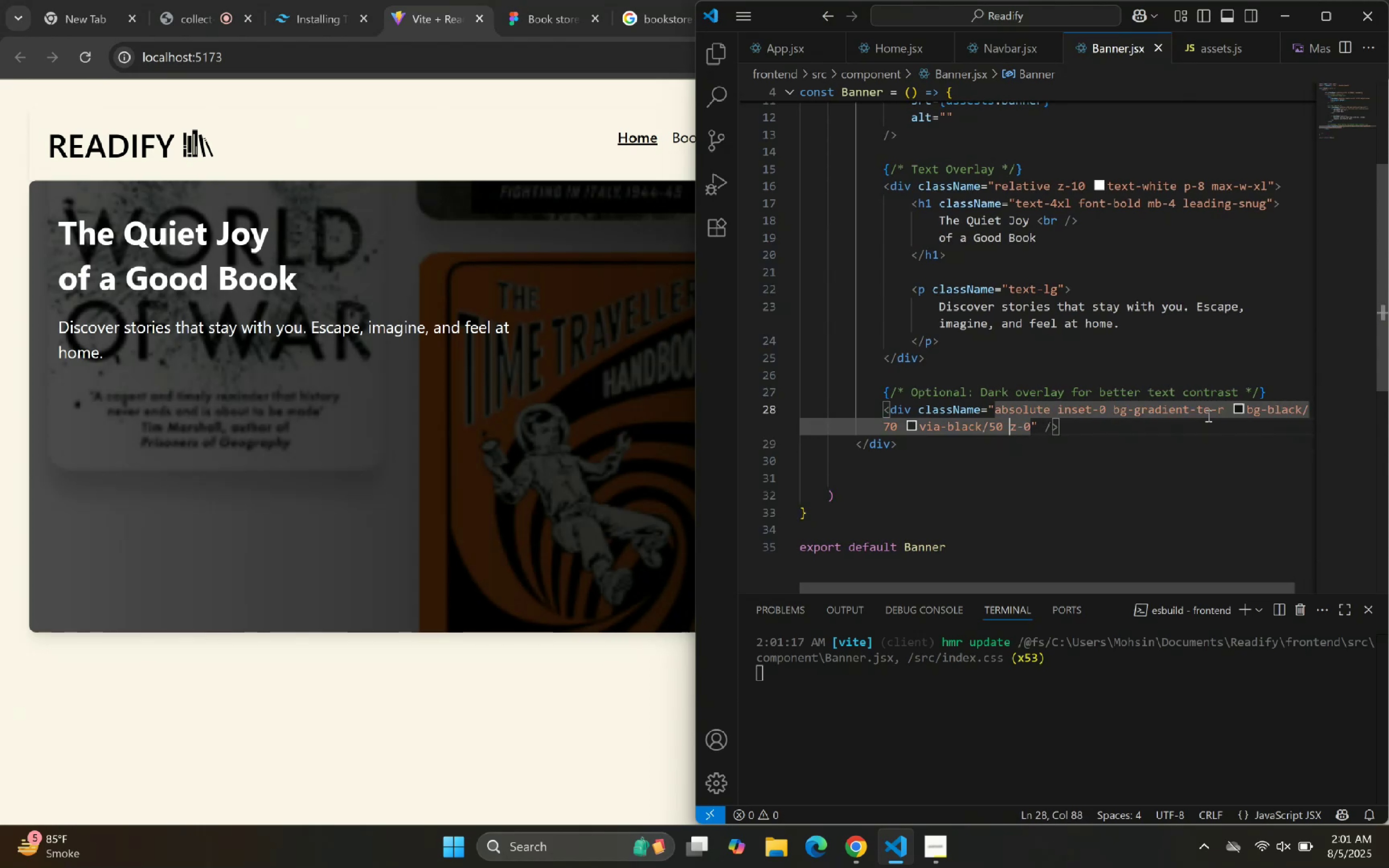 
key(Shift+ArrowRight)
 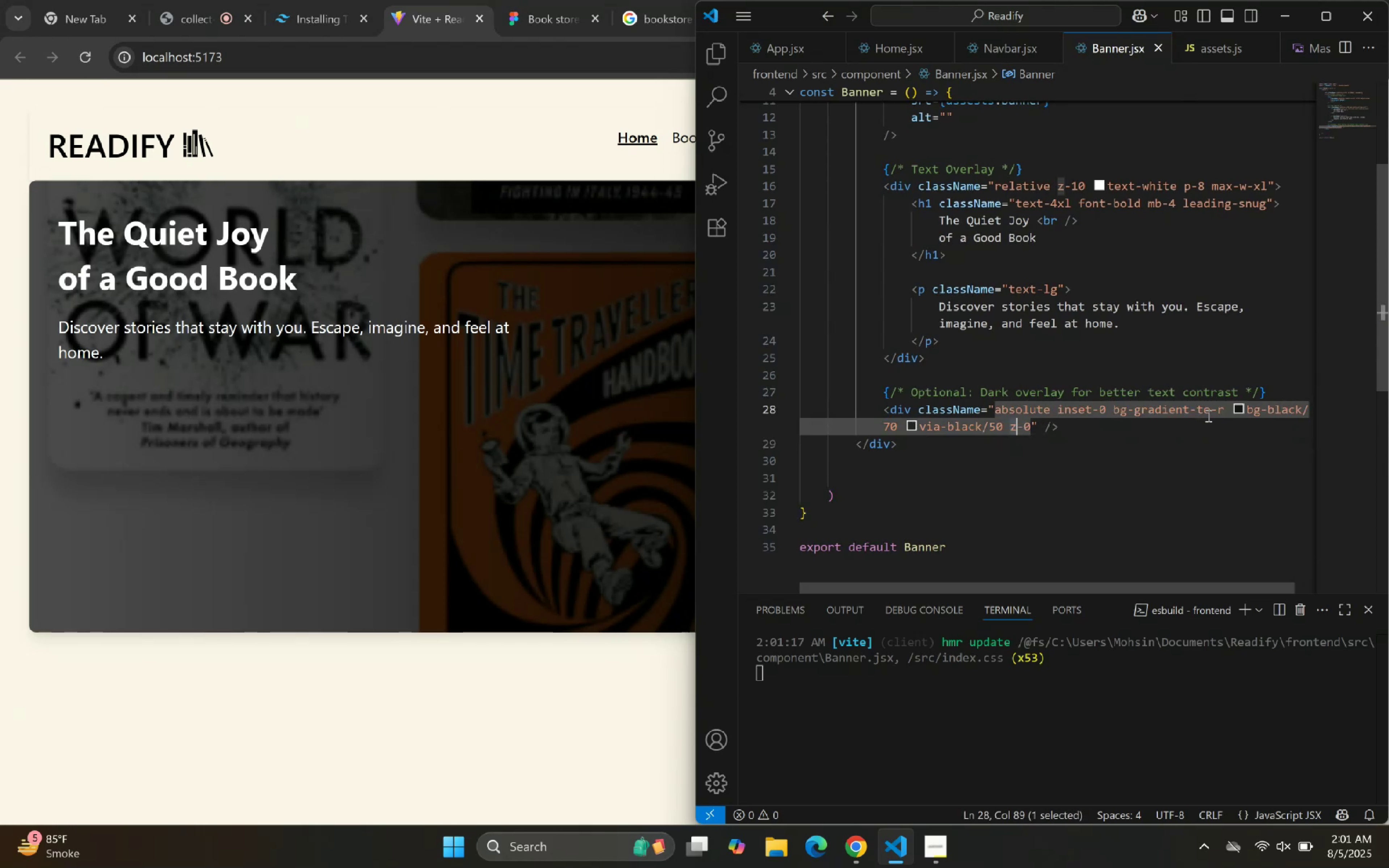 
key(Shift+ArrowRight)
 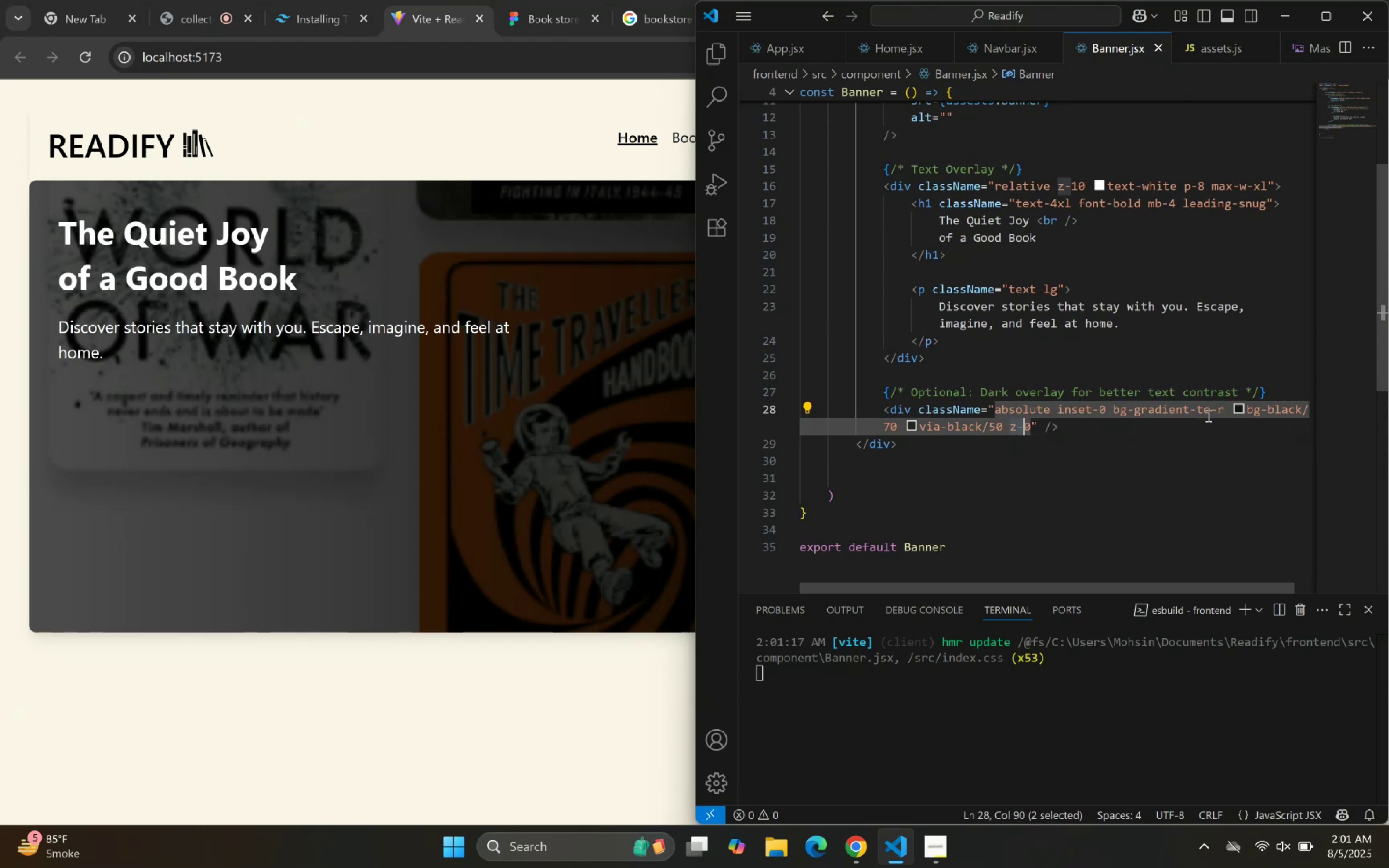 
key(Shift+ArrowRight)
 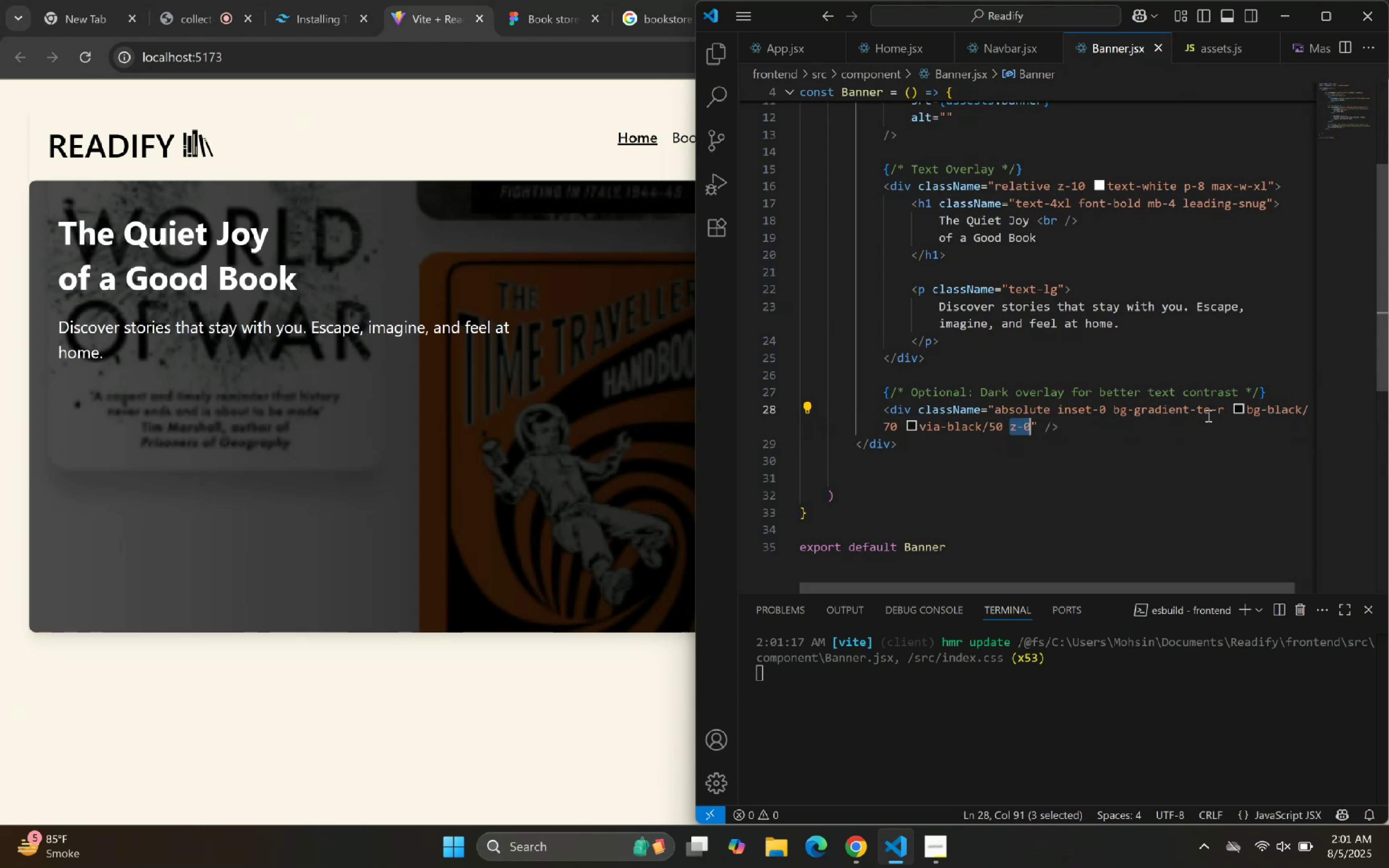 
key(Backspace)
 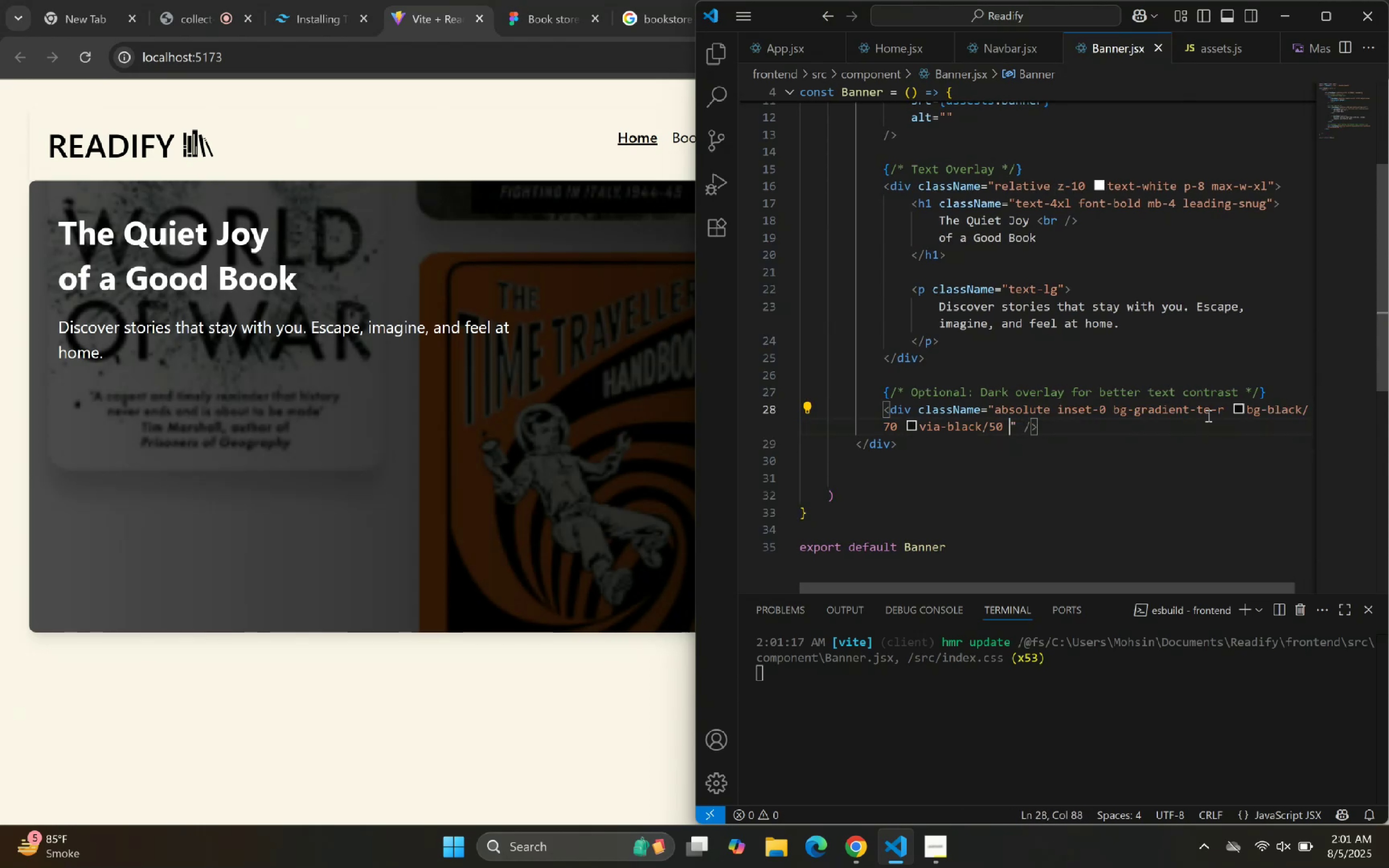 
key(ArrowLeft)
 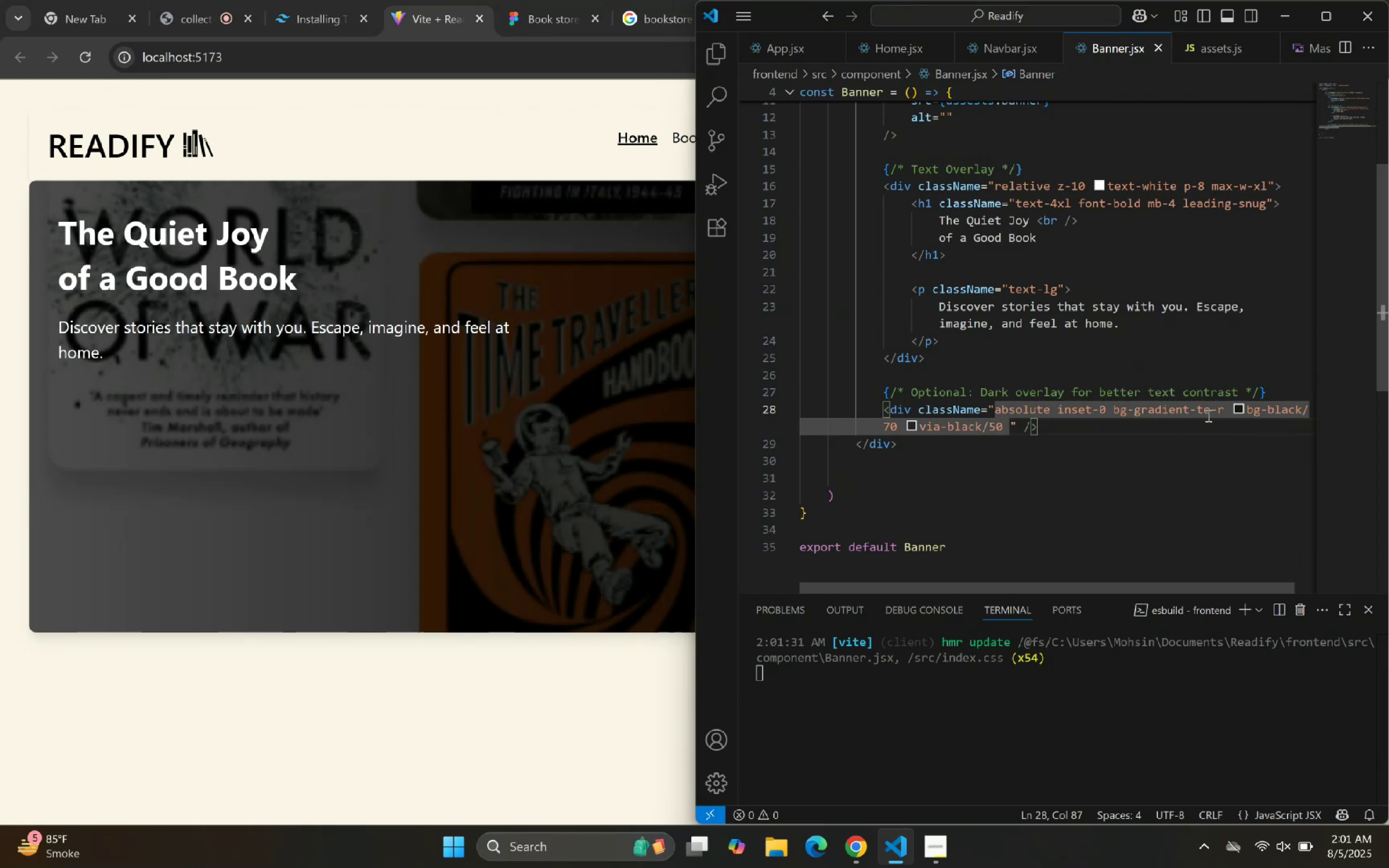 
wait(6.66)
 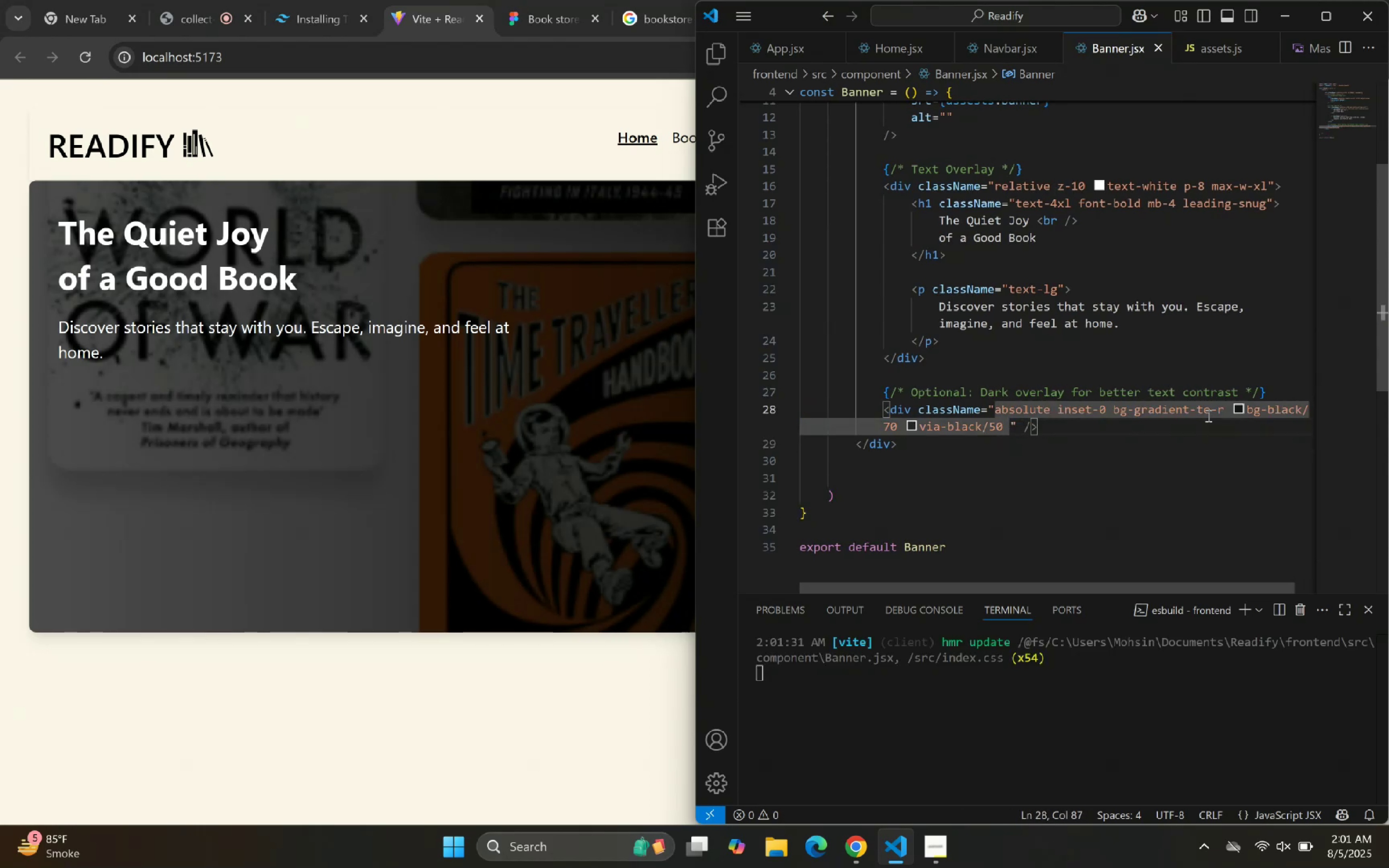 
type( t0)
key(Backspace)
type(o-tra)
 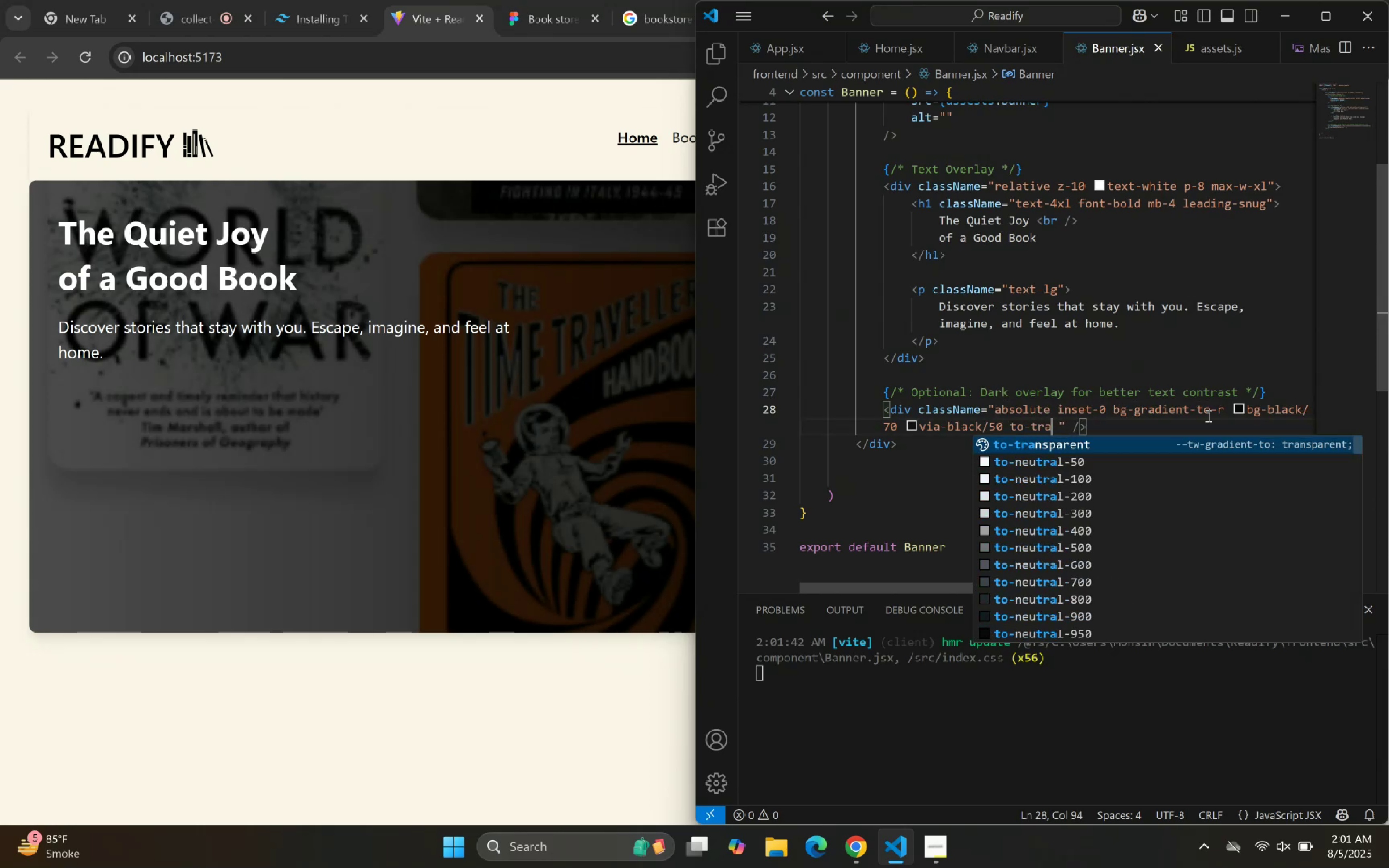 
key(Enter)
 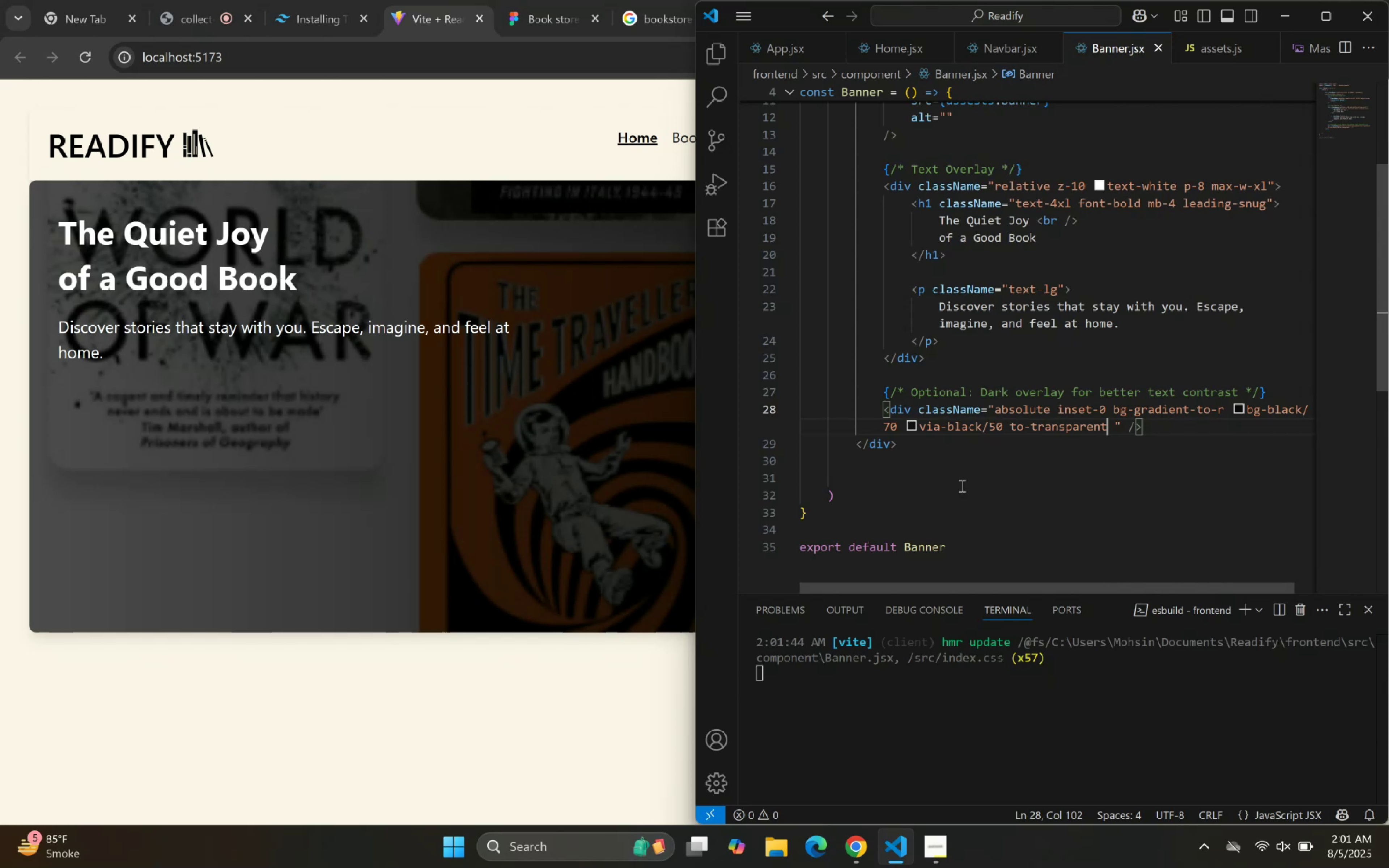 
left_click([661, 445])
 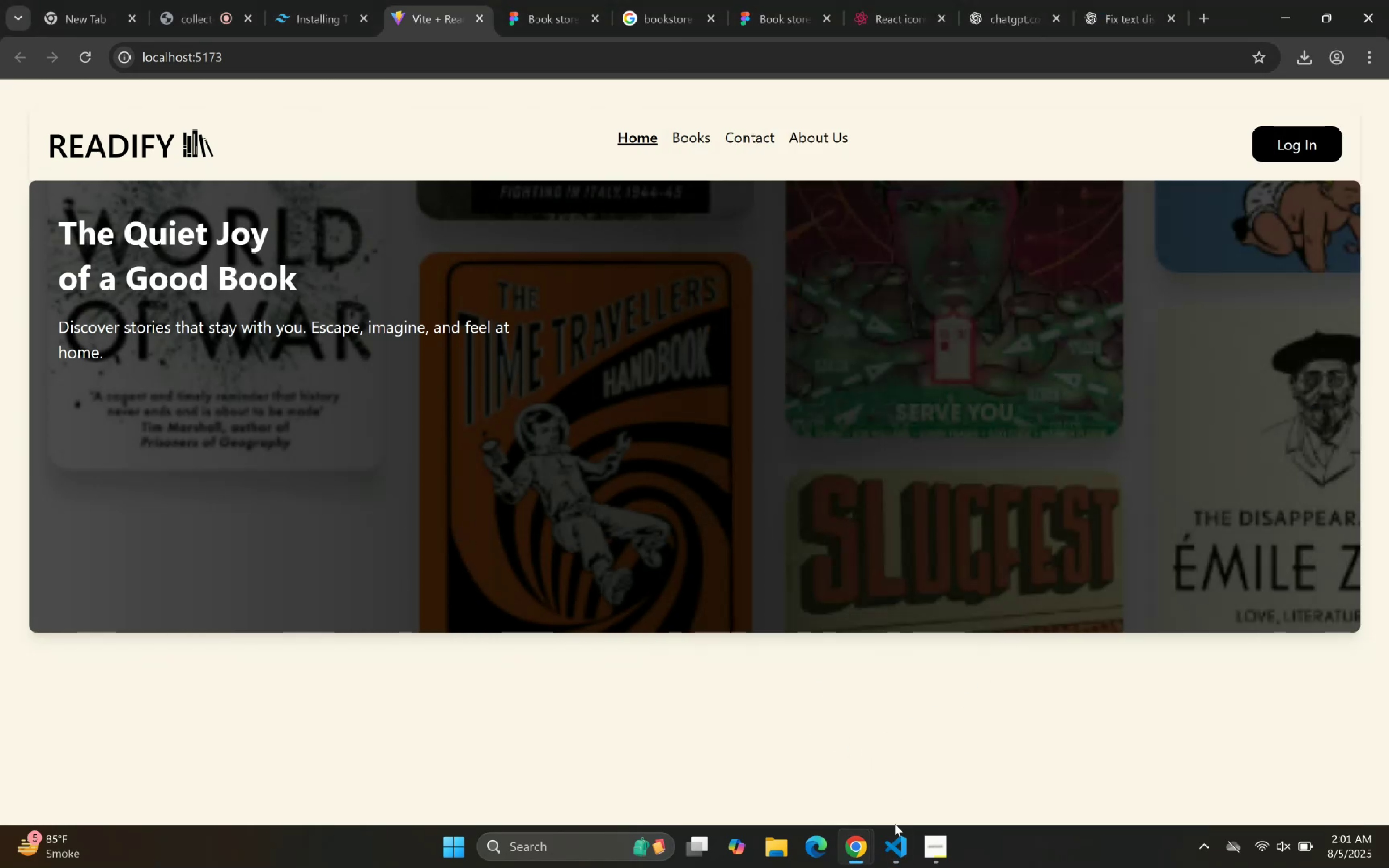 
wait(5.1)
 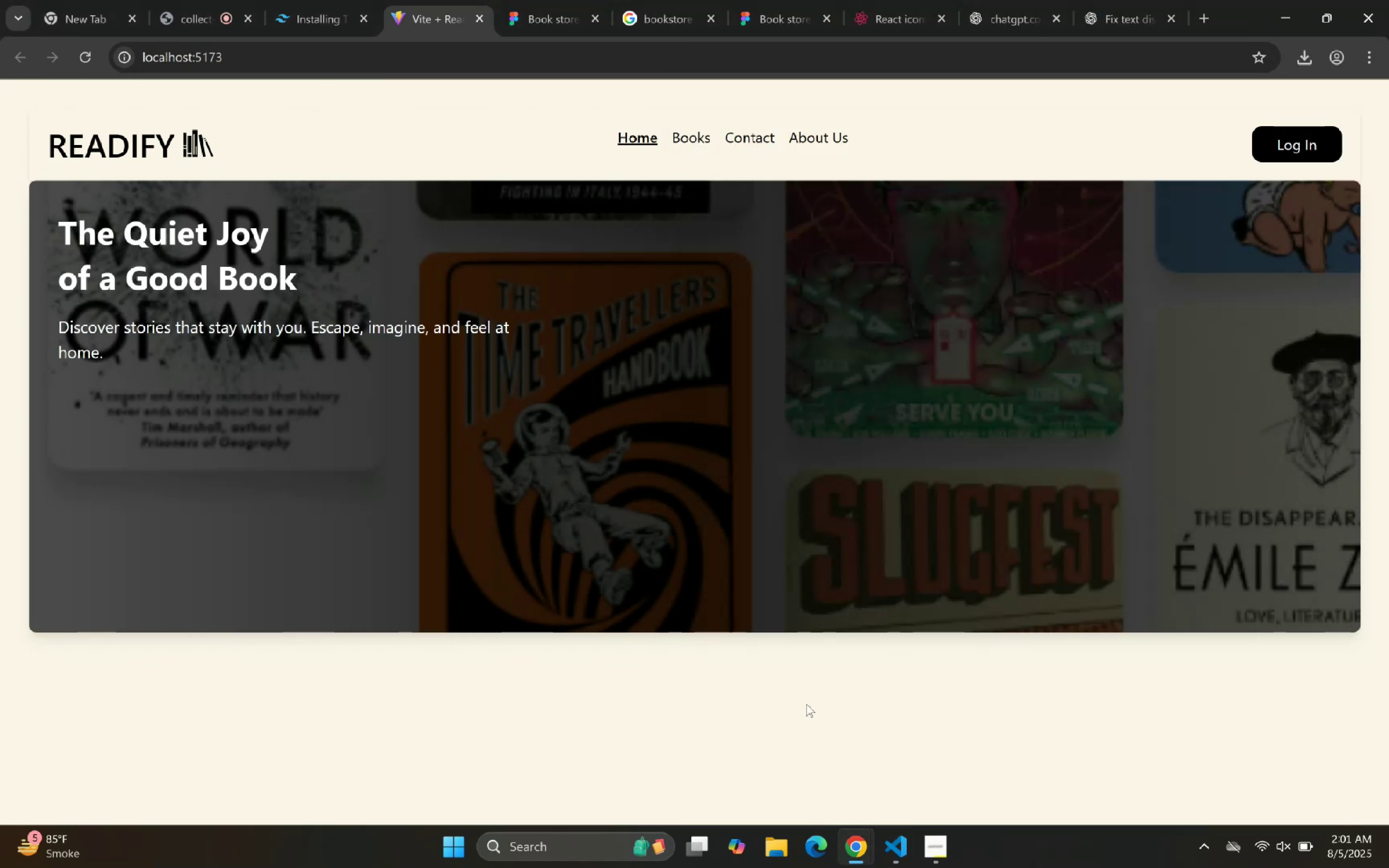 
left_click([685, 132])
 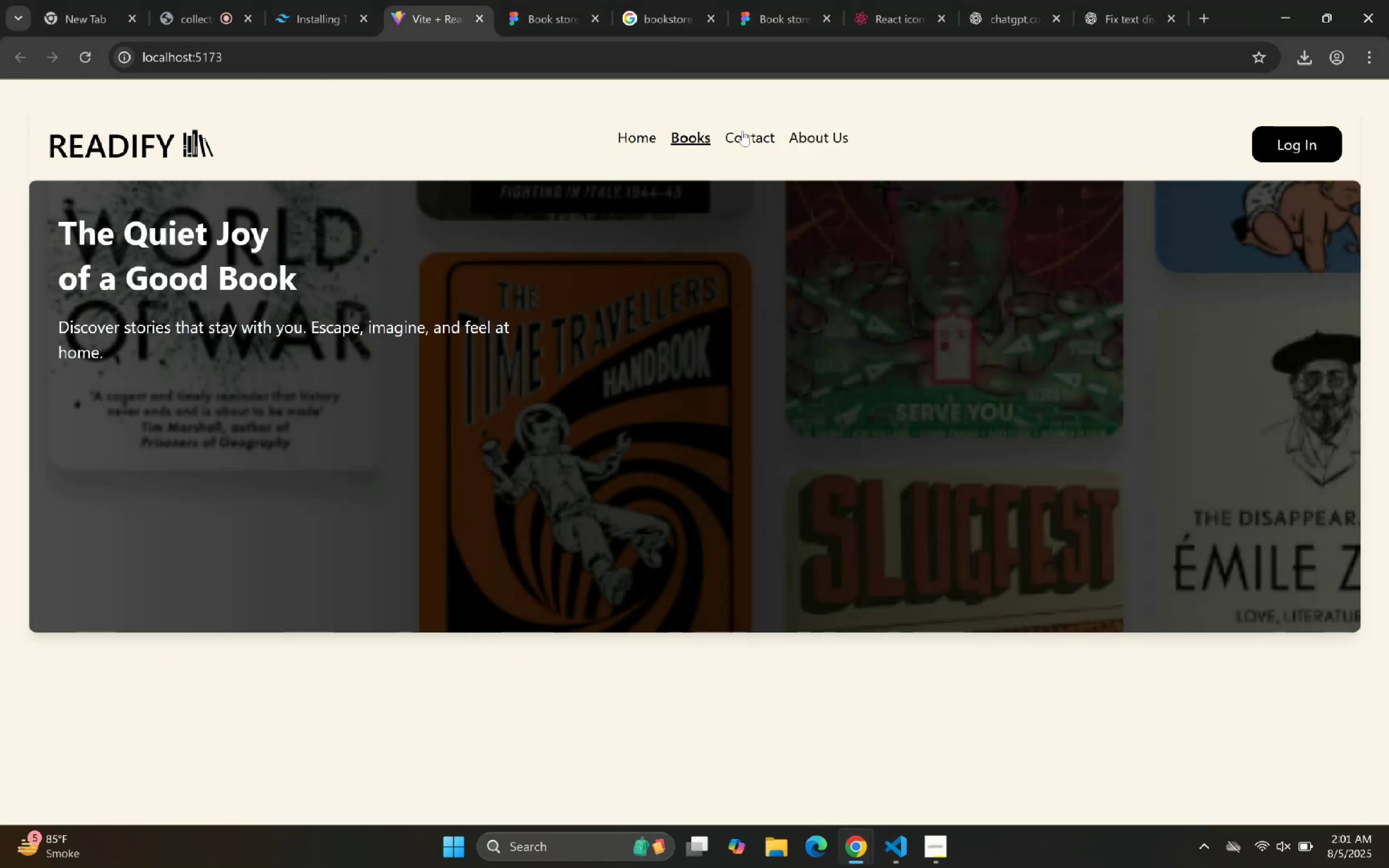 
double_click([742, 130])
 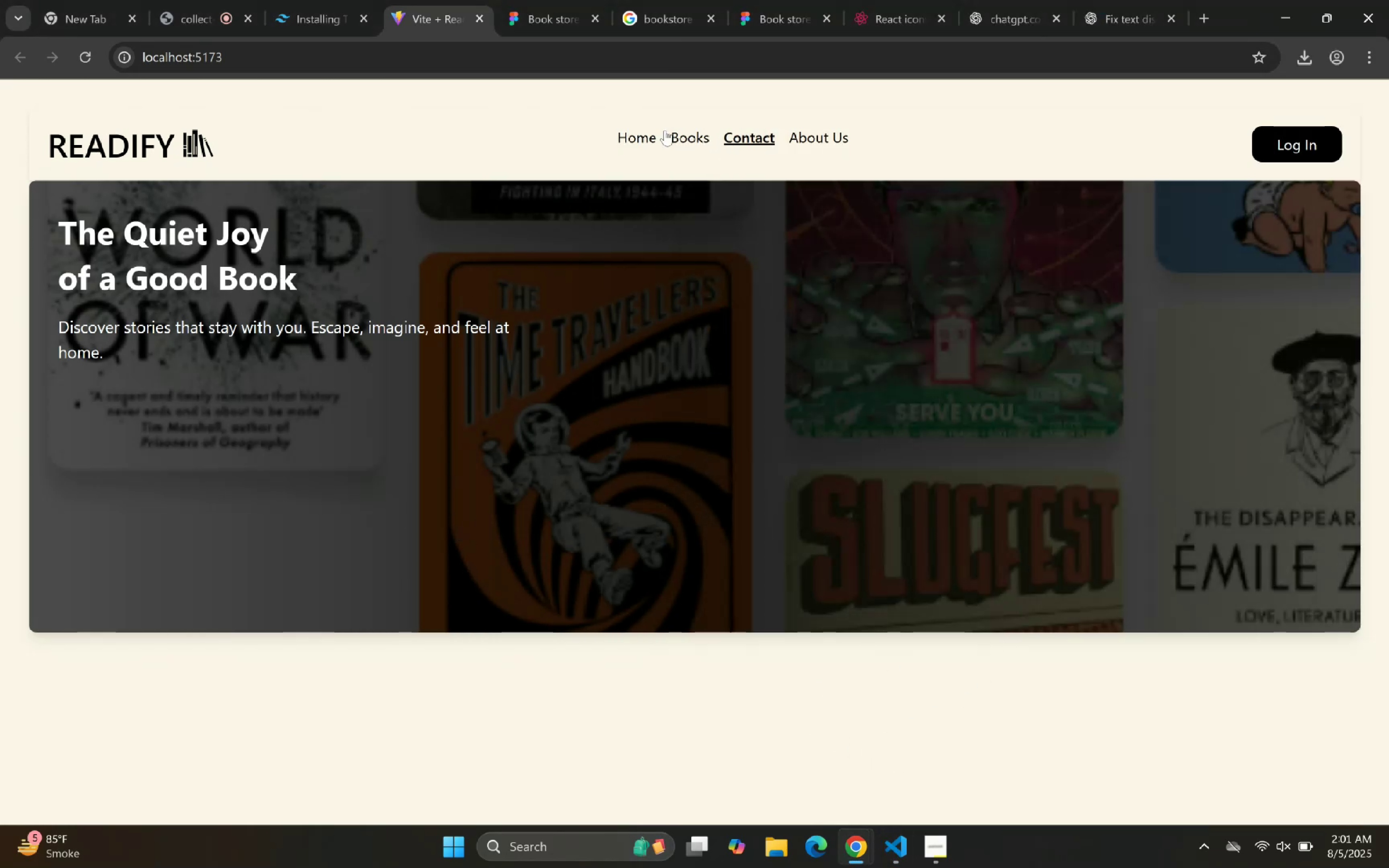 
left_click([639, 130])
 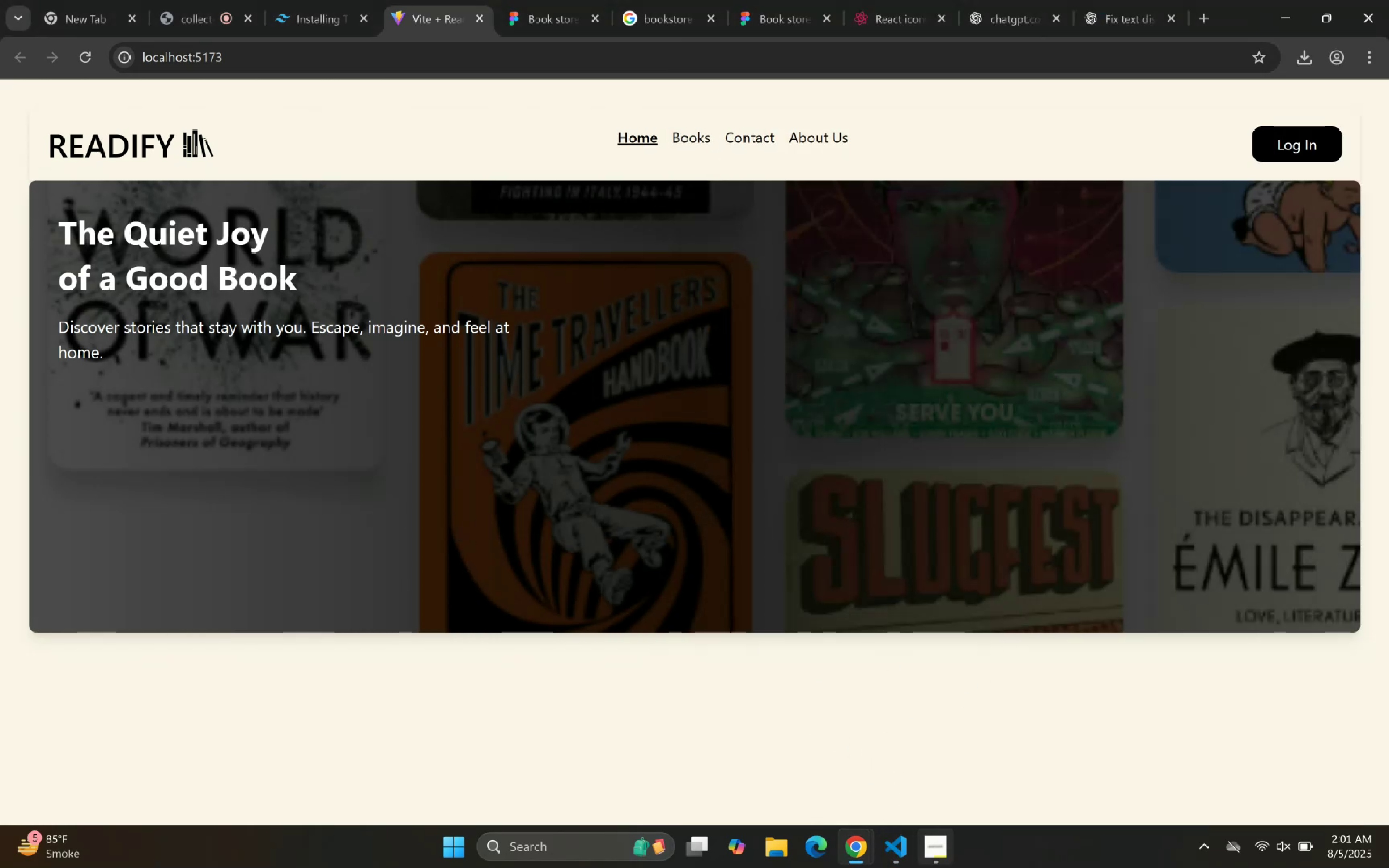 
left_click([896, 845])
 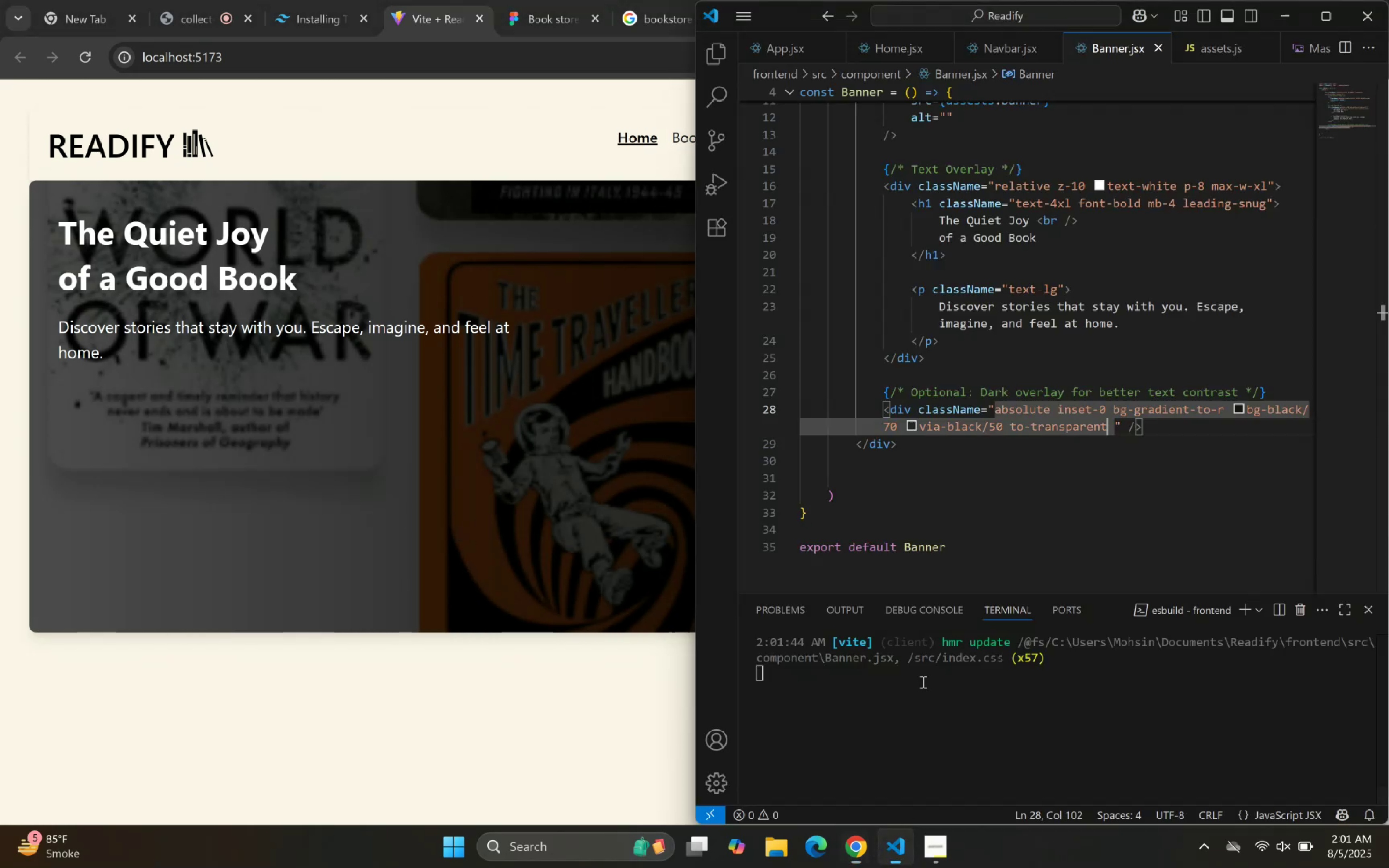 
scroll: coordinate [993, 409], scroll_direction: none, amount: 0.0
 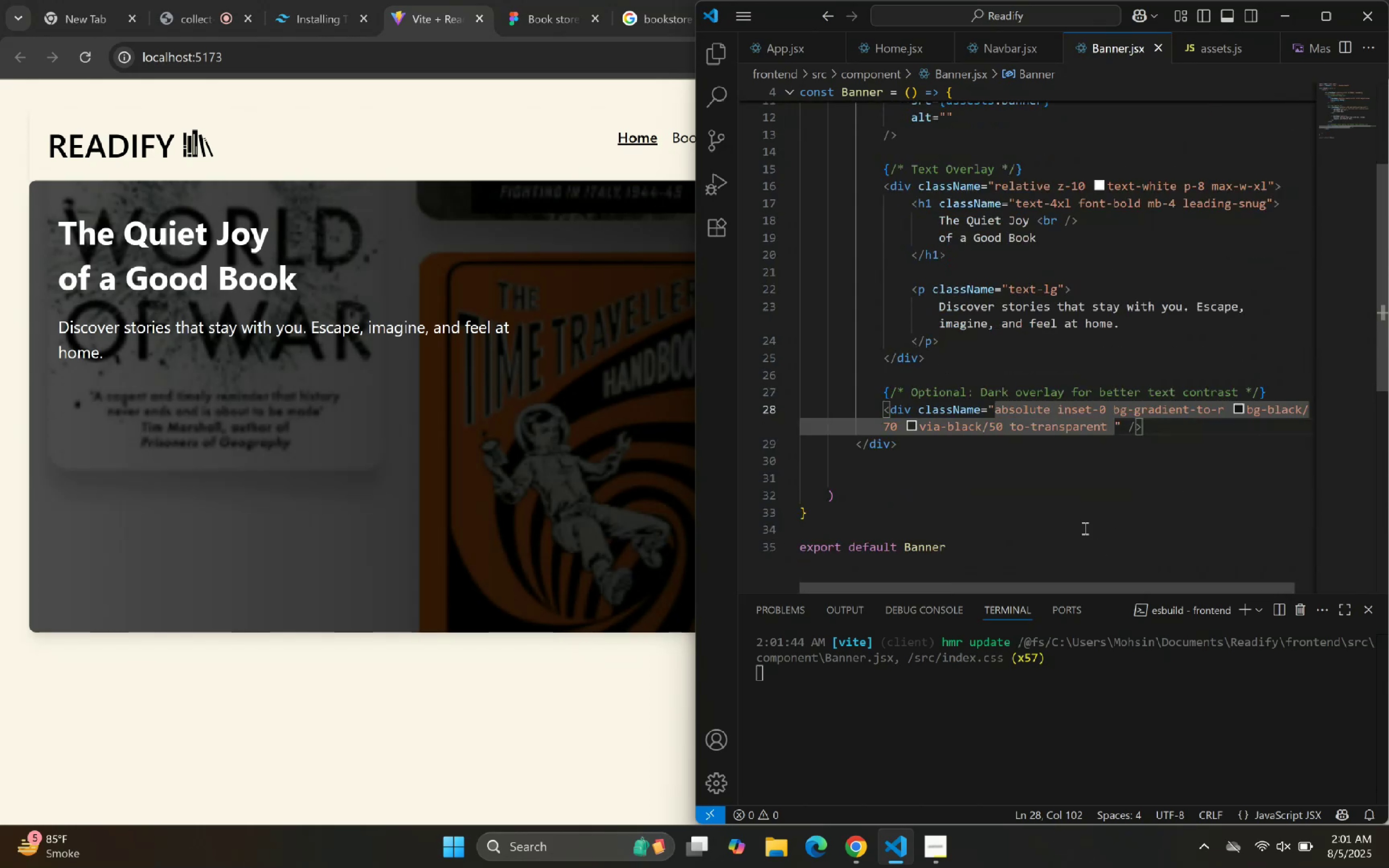 
left_click([1093, 479])
 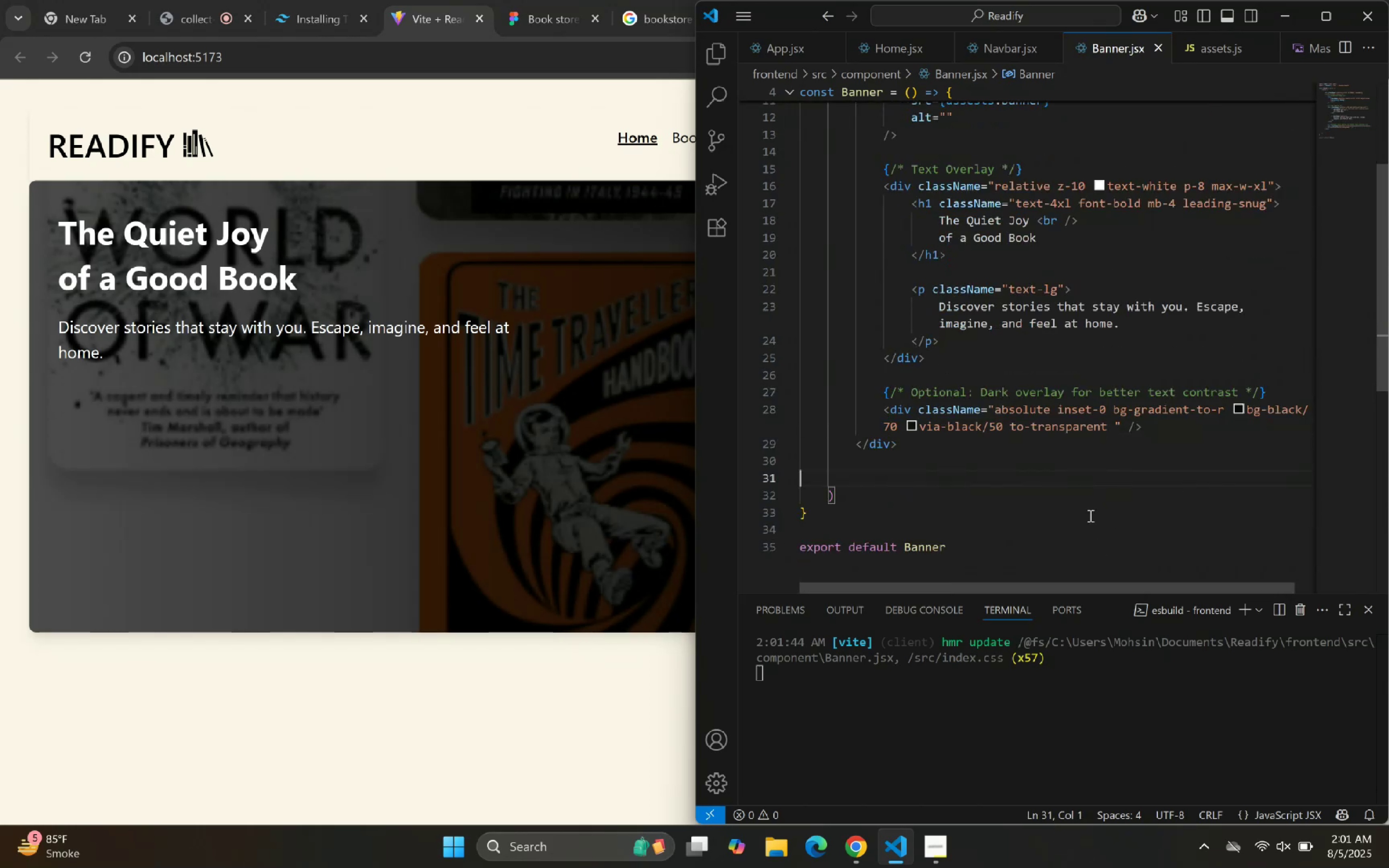 
scroll: coordinate [1078, 502], scroll_direction: up, amount: 1.0
 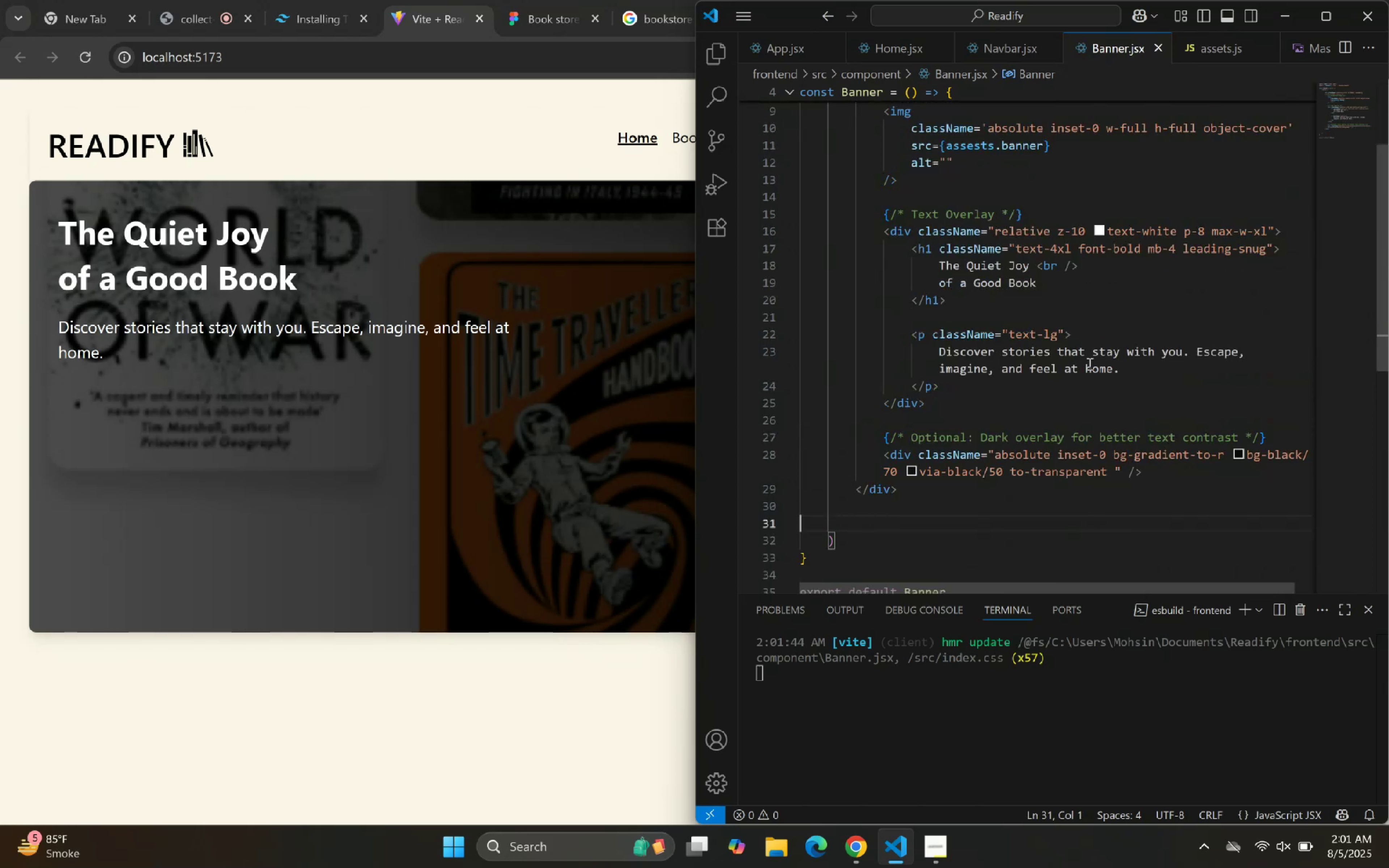 
left_click_drag(start_coordinate=[1128, 369], to_coordinate=[935, 353])
 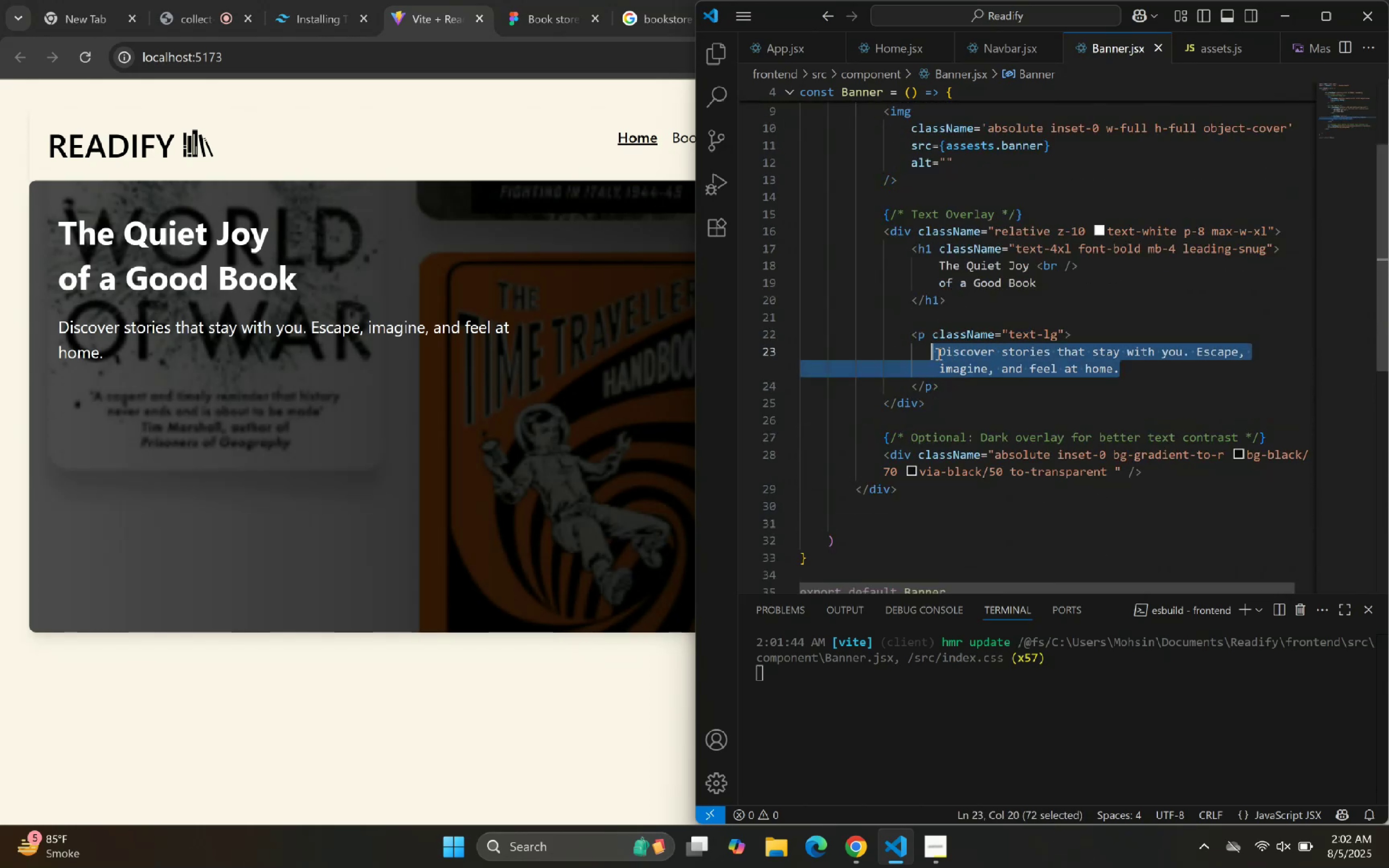 
key(Control+C)
 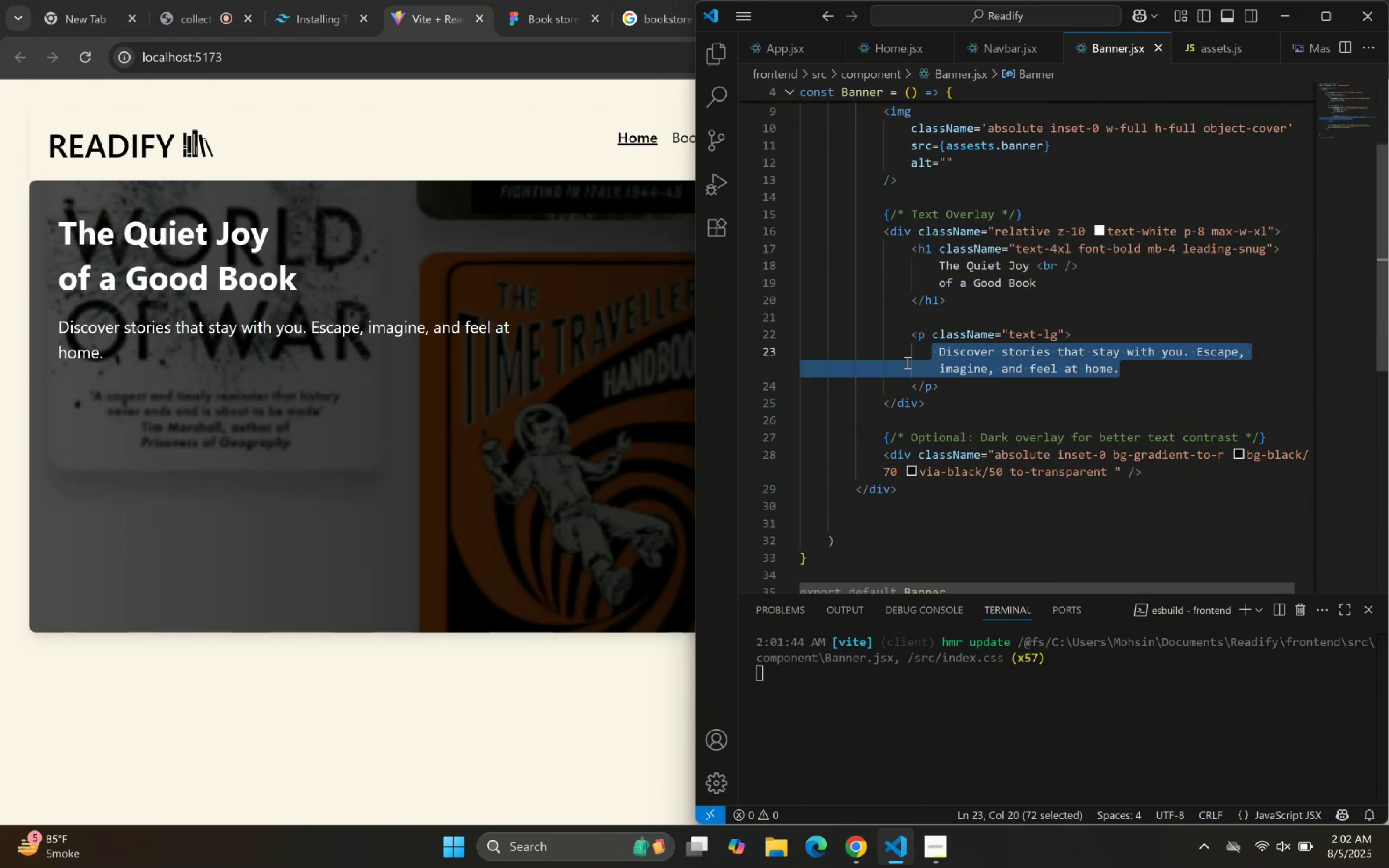 
key(Control+C)
 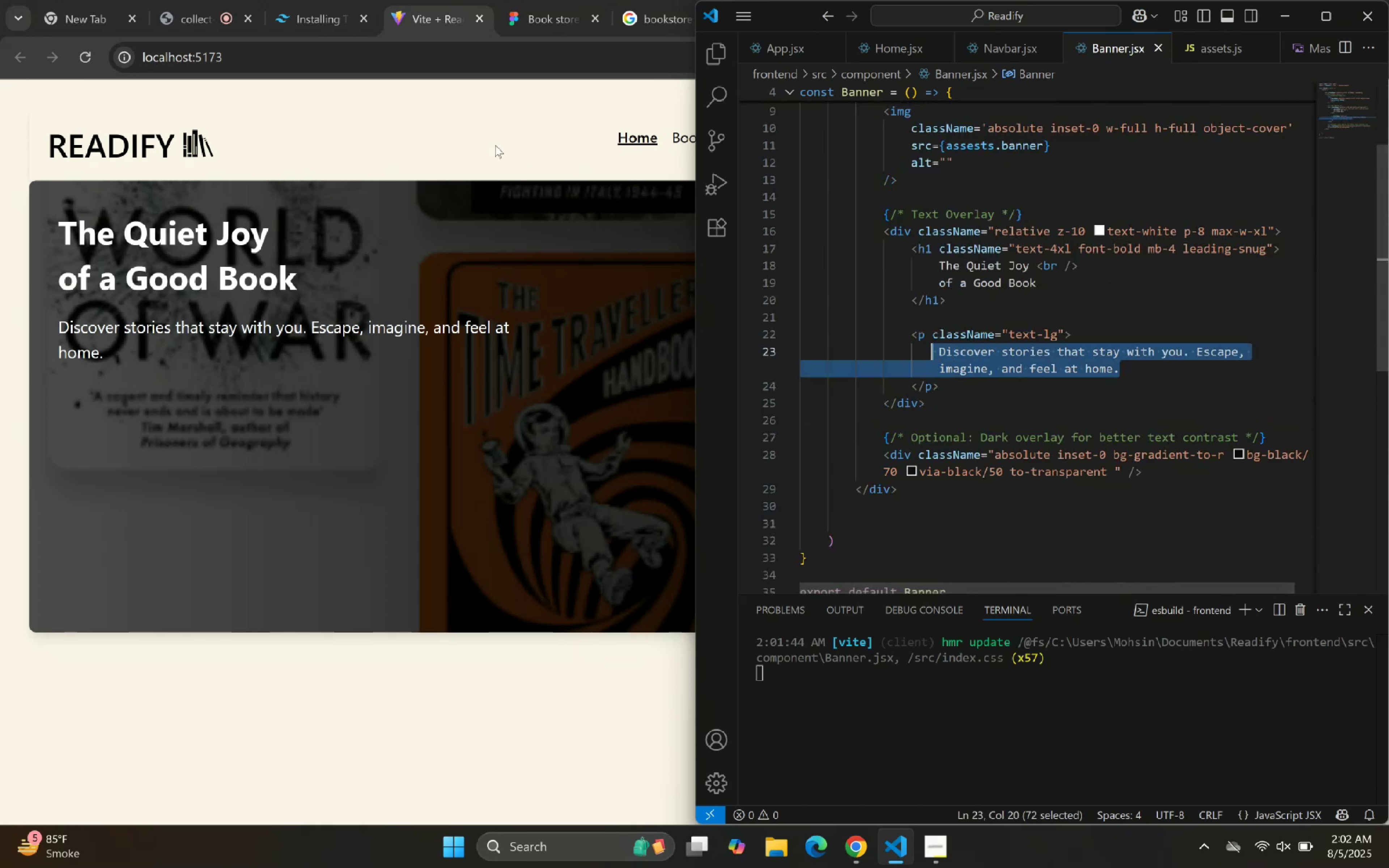 
key(Control+C)
 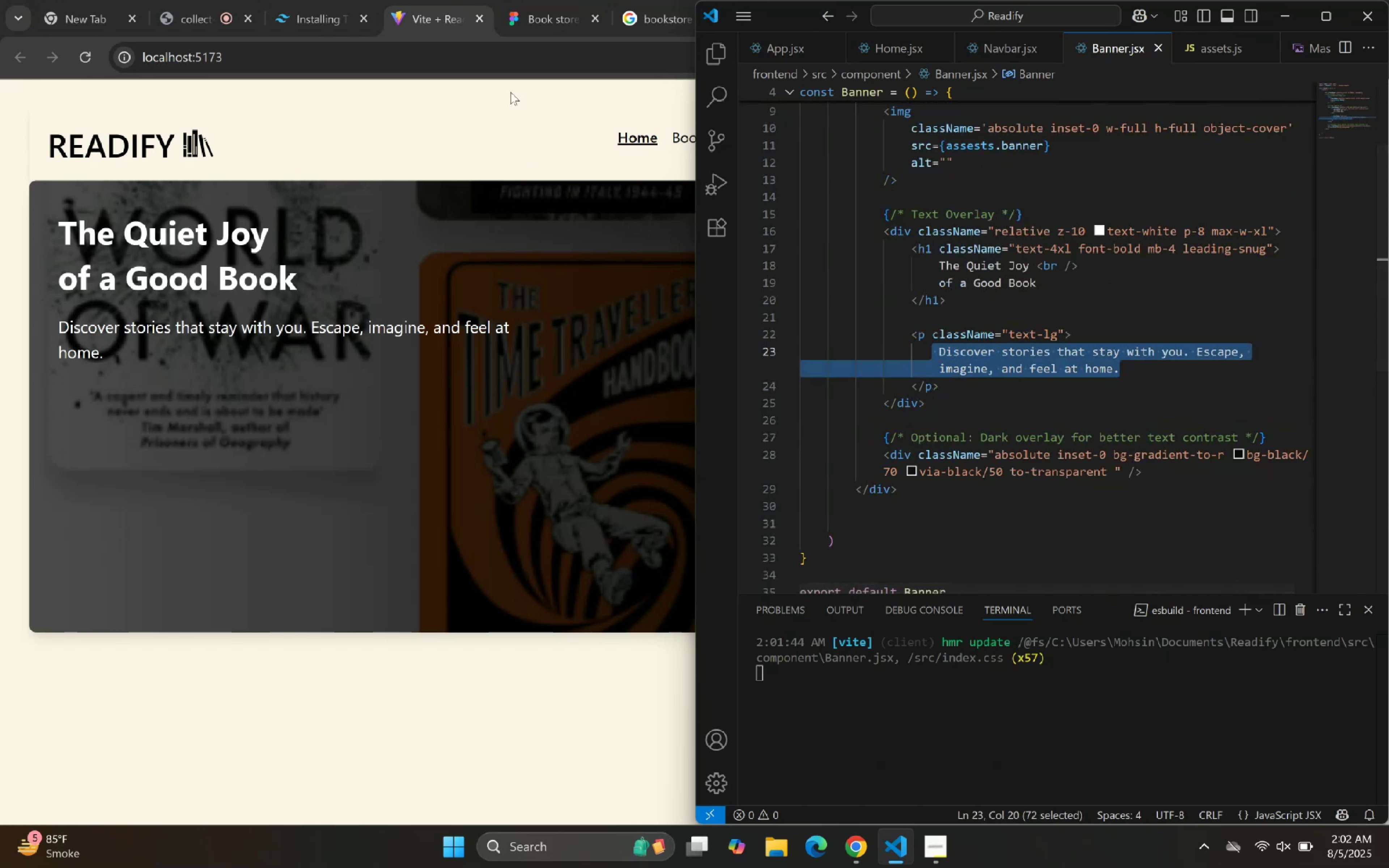 
left_click([501, 135])
 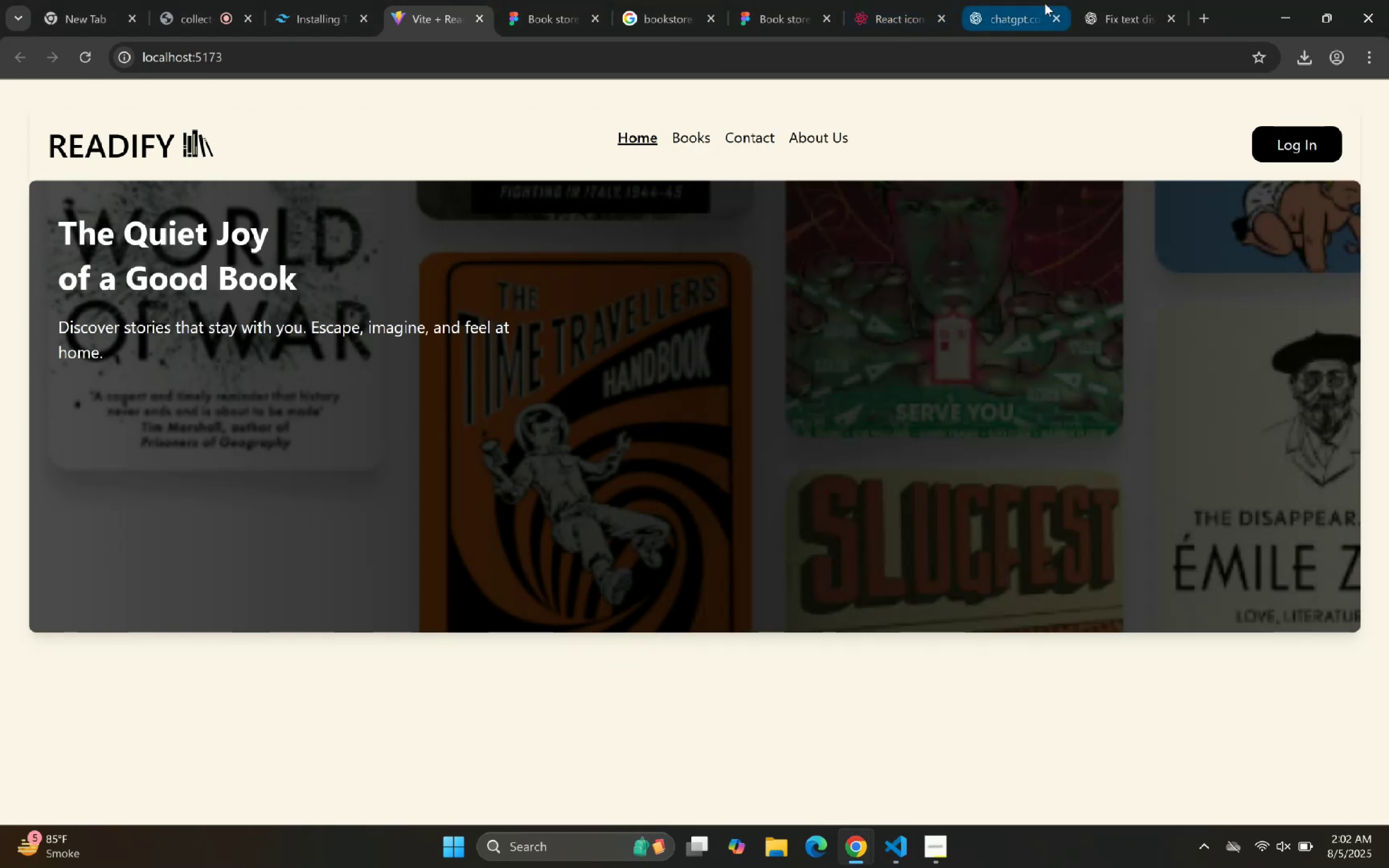 
left_click([1045, 3])
 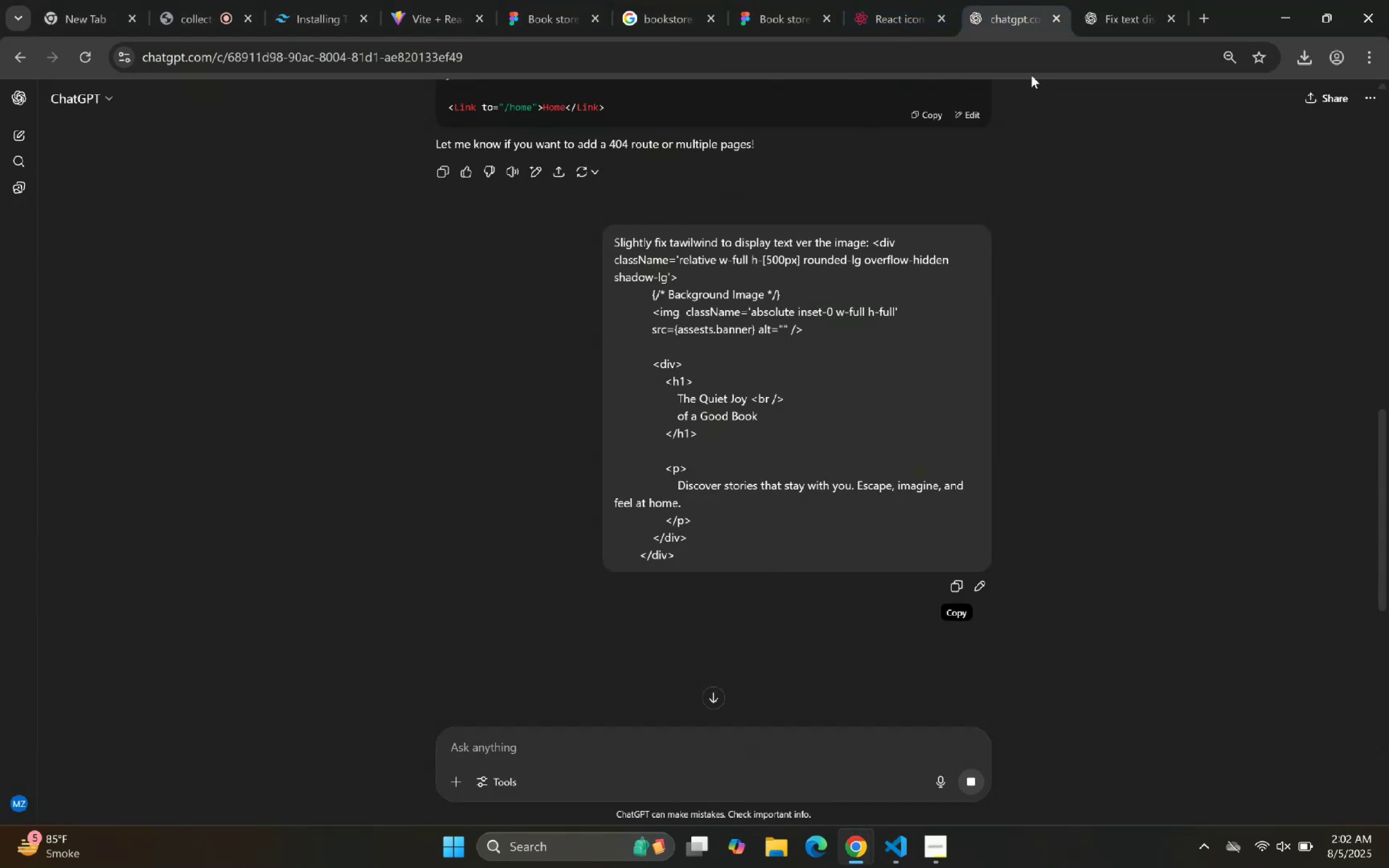 
scroll: coordinate [820, 519], scroll_direction: down, amount: 4.0
 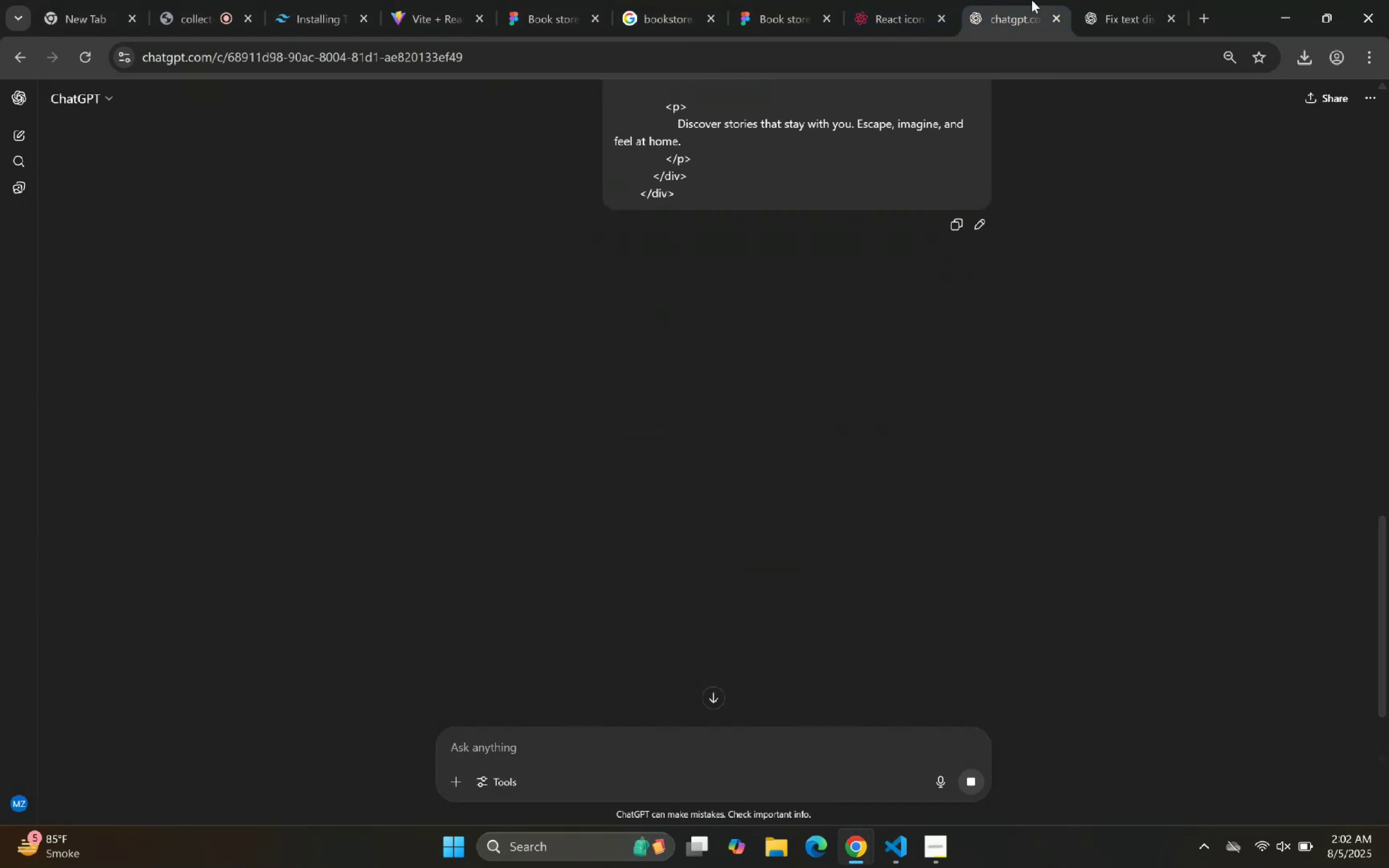 
left_click([1091, 0])
 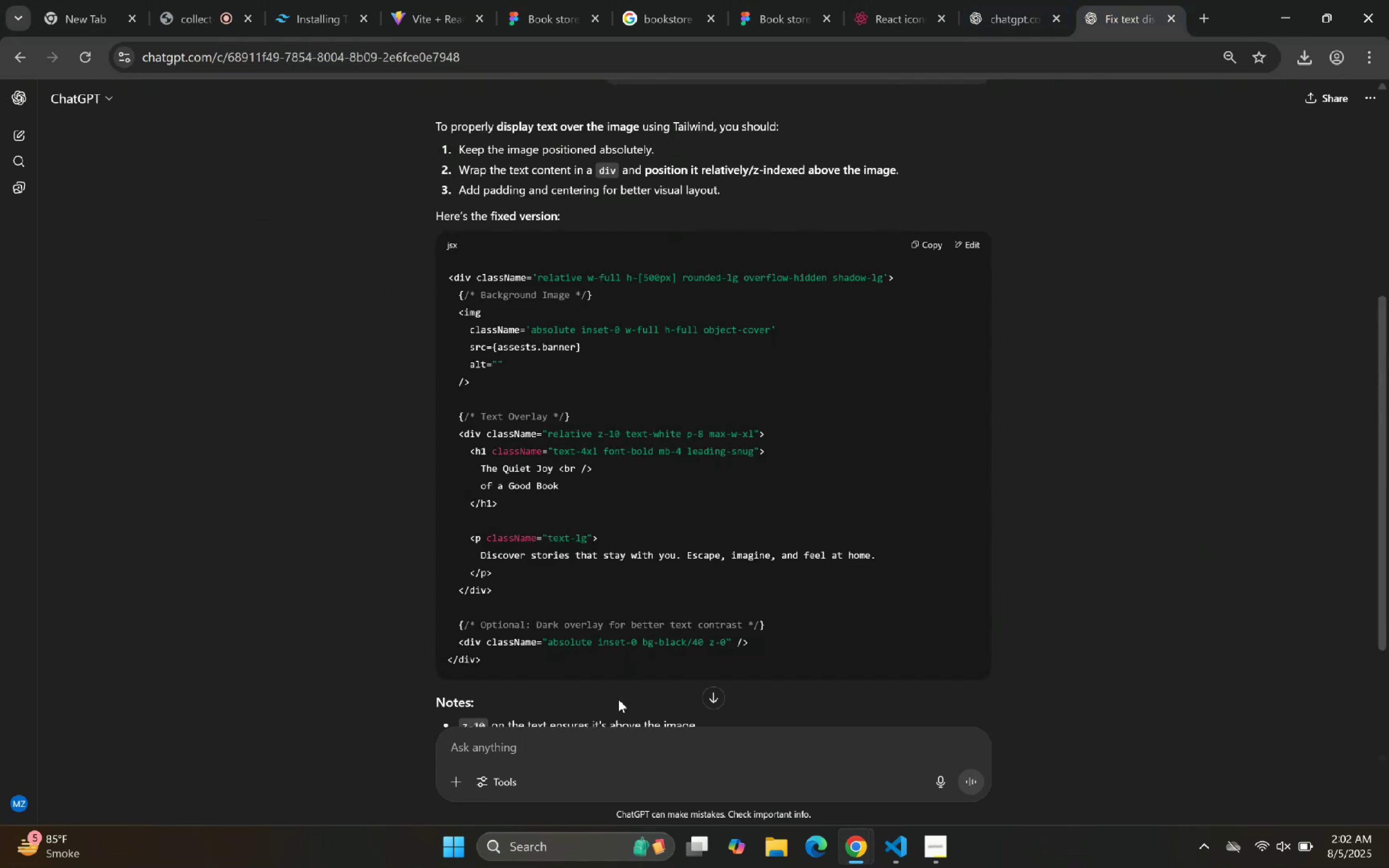 
left_click([610, 740])
 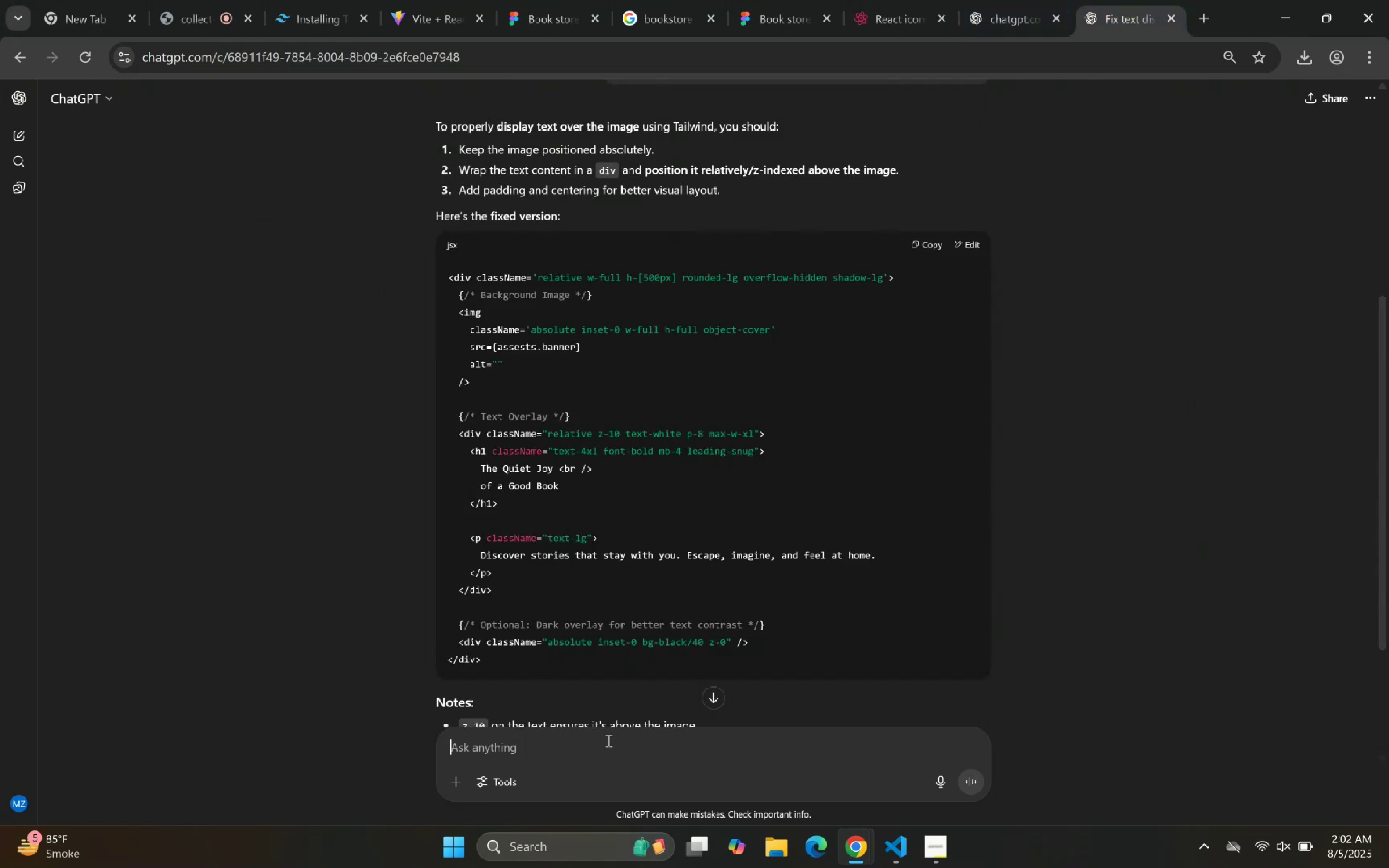 
type(slightly more det)
key(Backspace)
key(Backspace)
key(Backspace)
type(text: )
 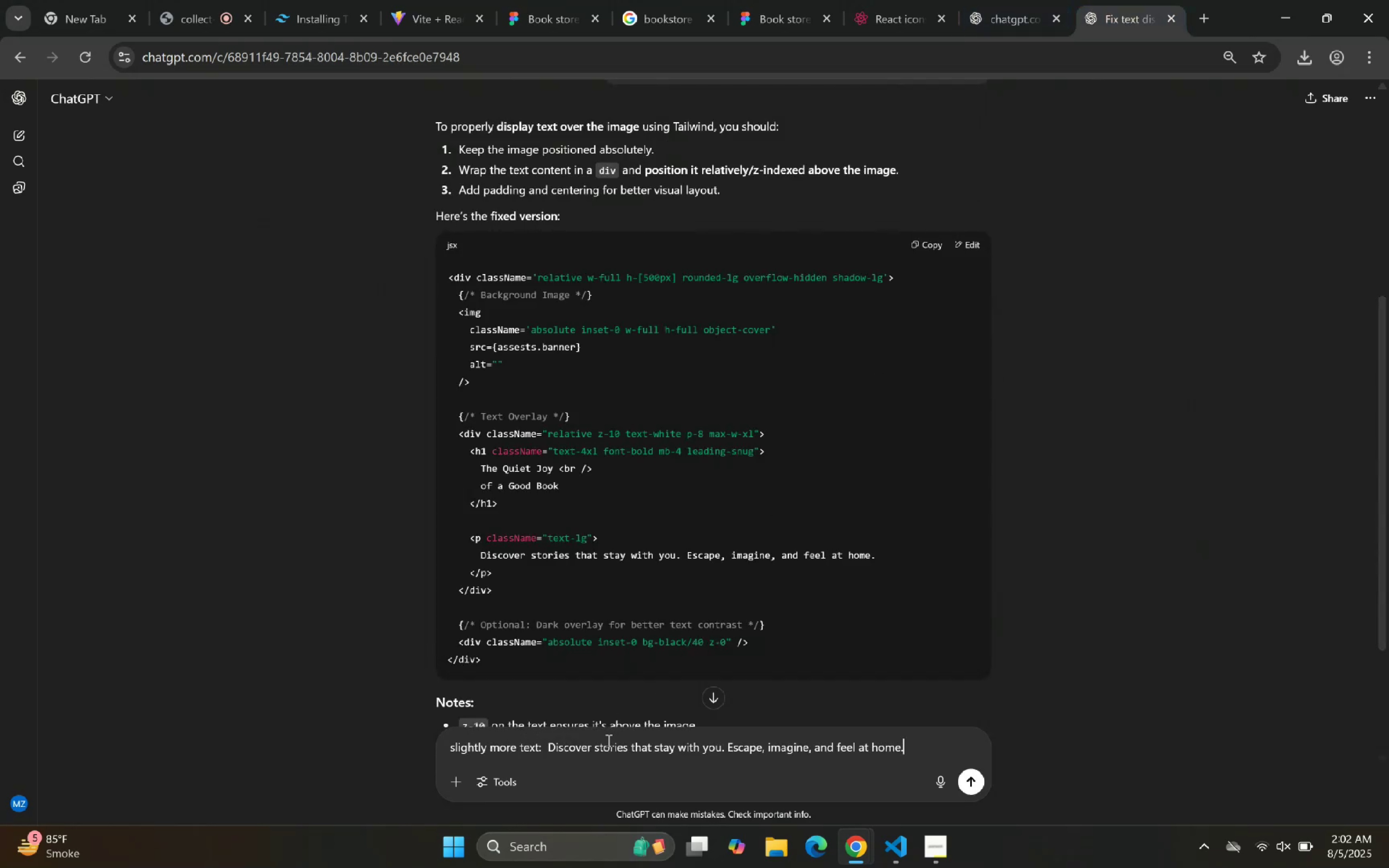 
 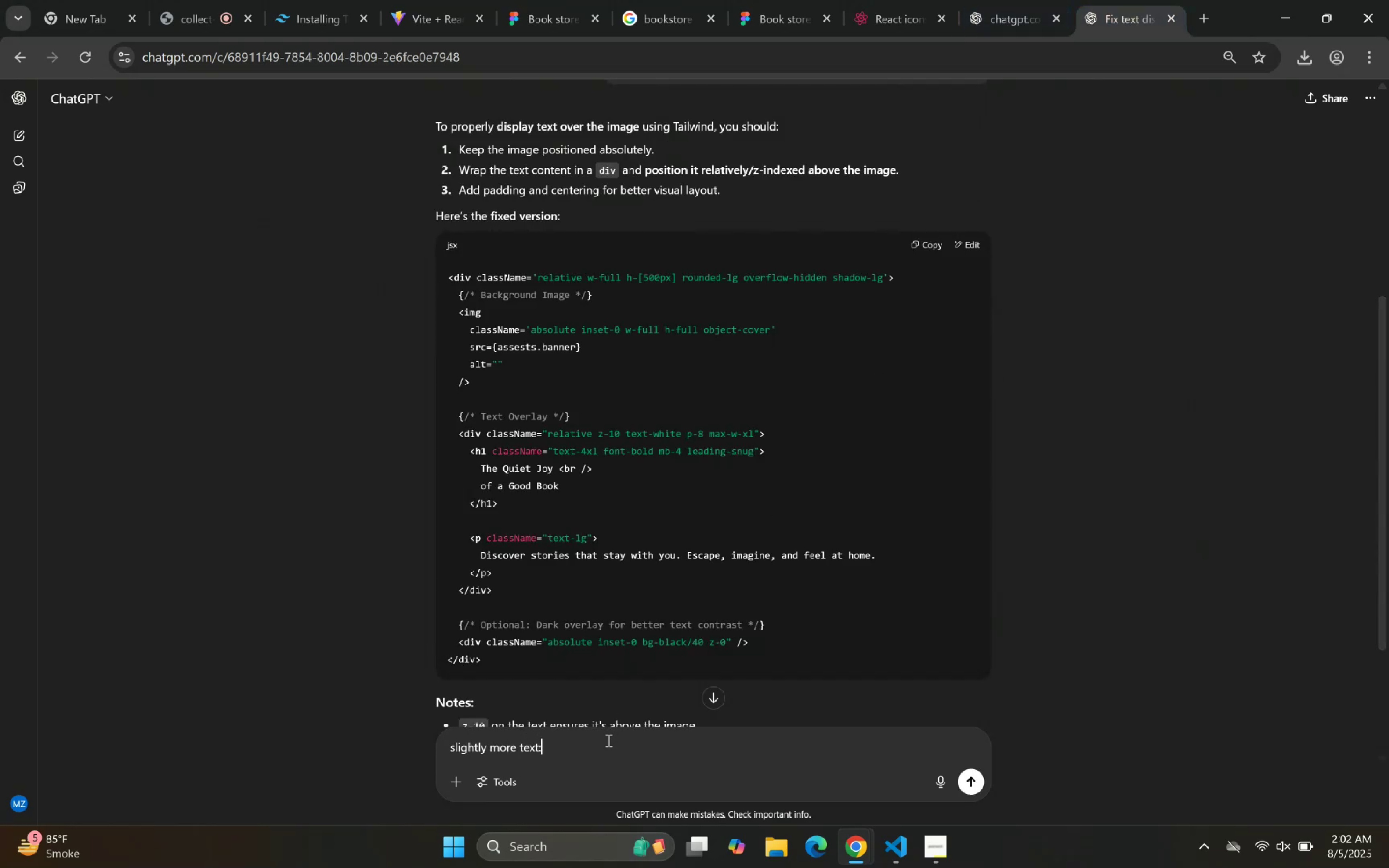 
key(Control+ControlLeft)
 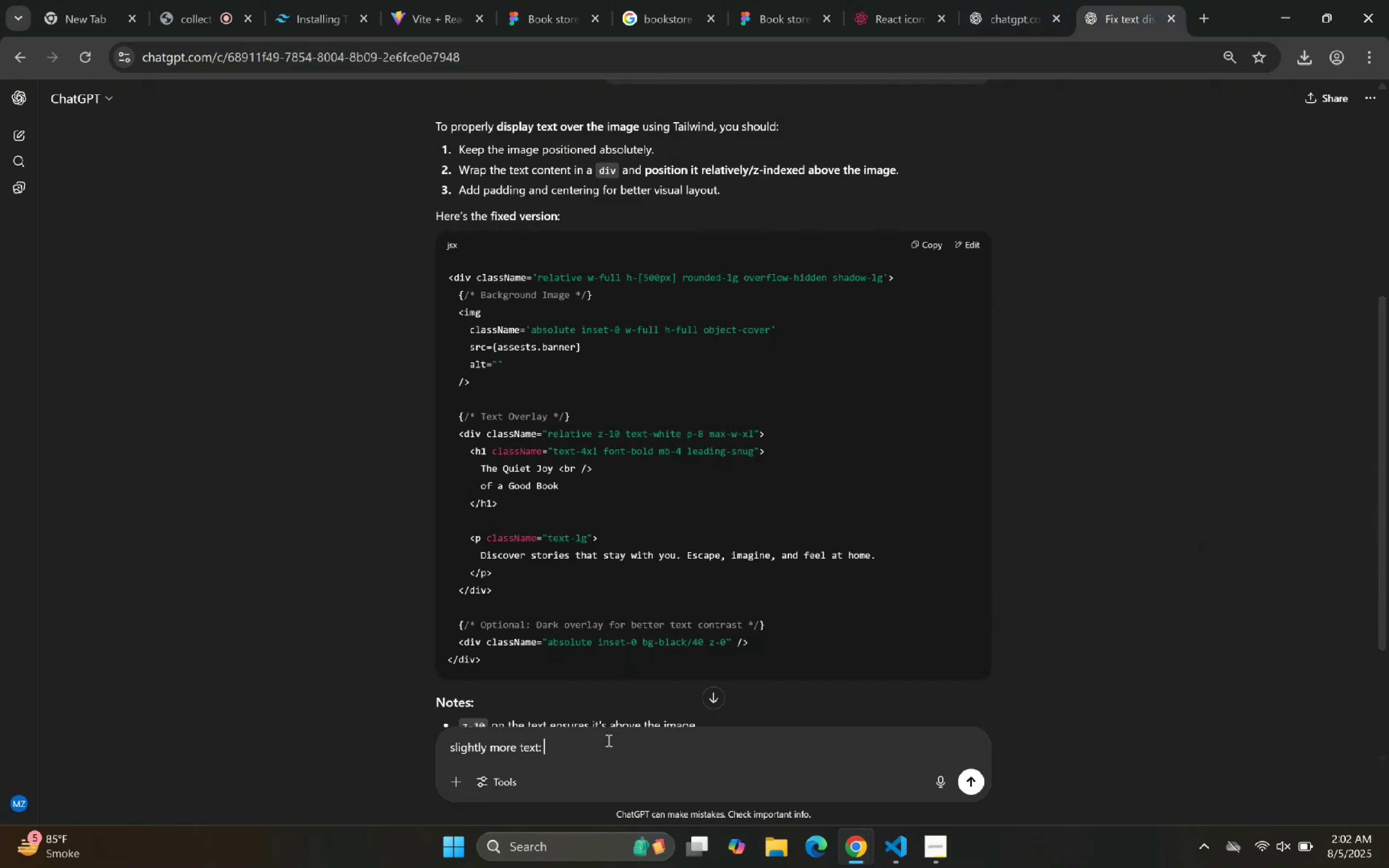 
key(Control+V)
 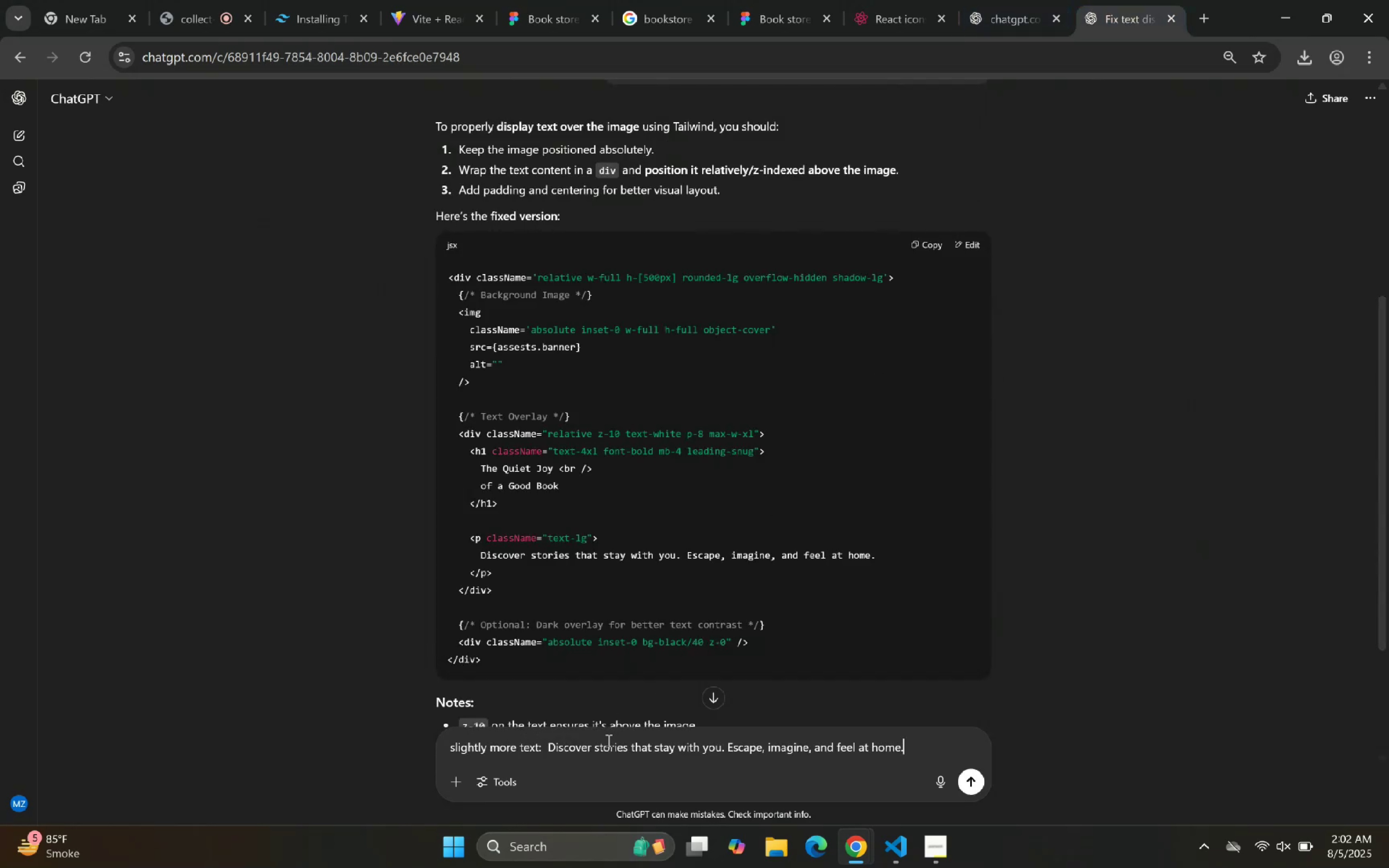 
key(Enter)
 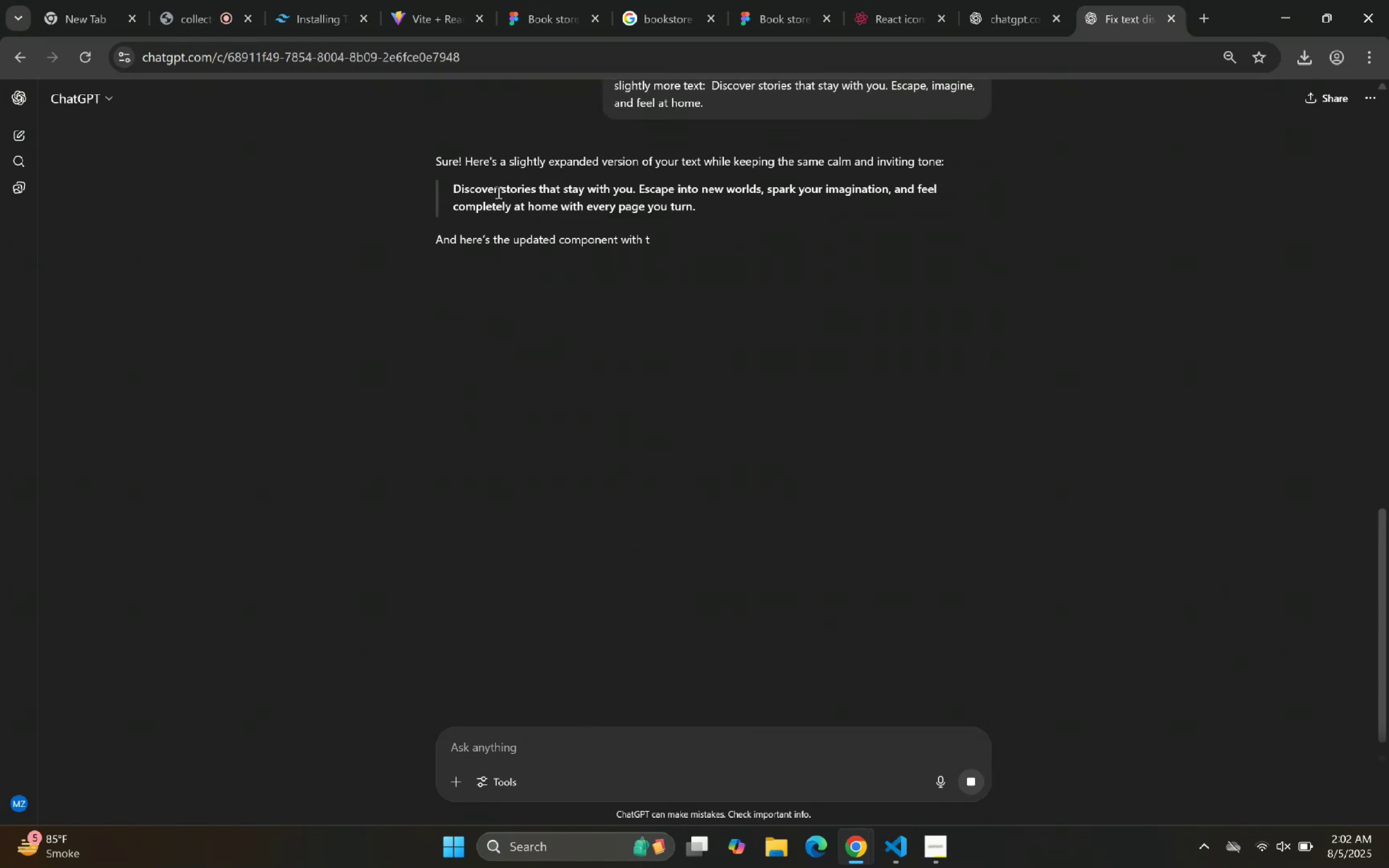 
left_click_drag(start_coordinate=[700, 207], to_coordinate=[453, 190])
 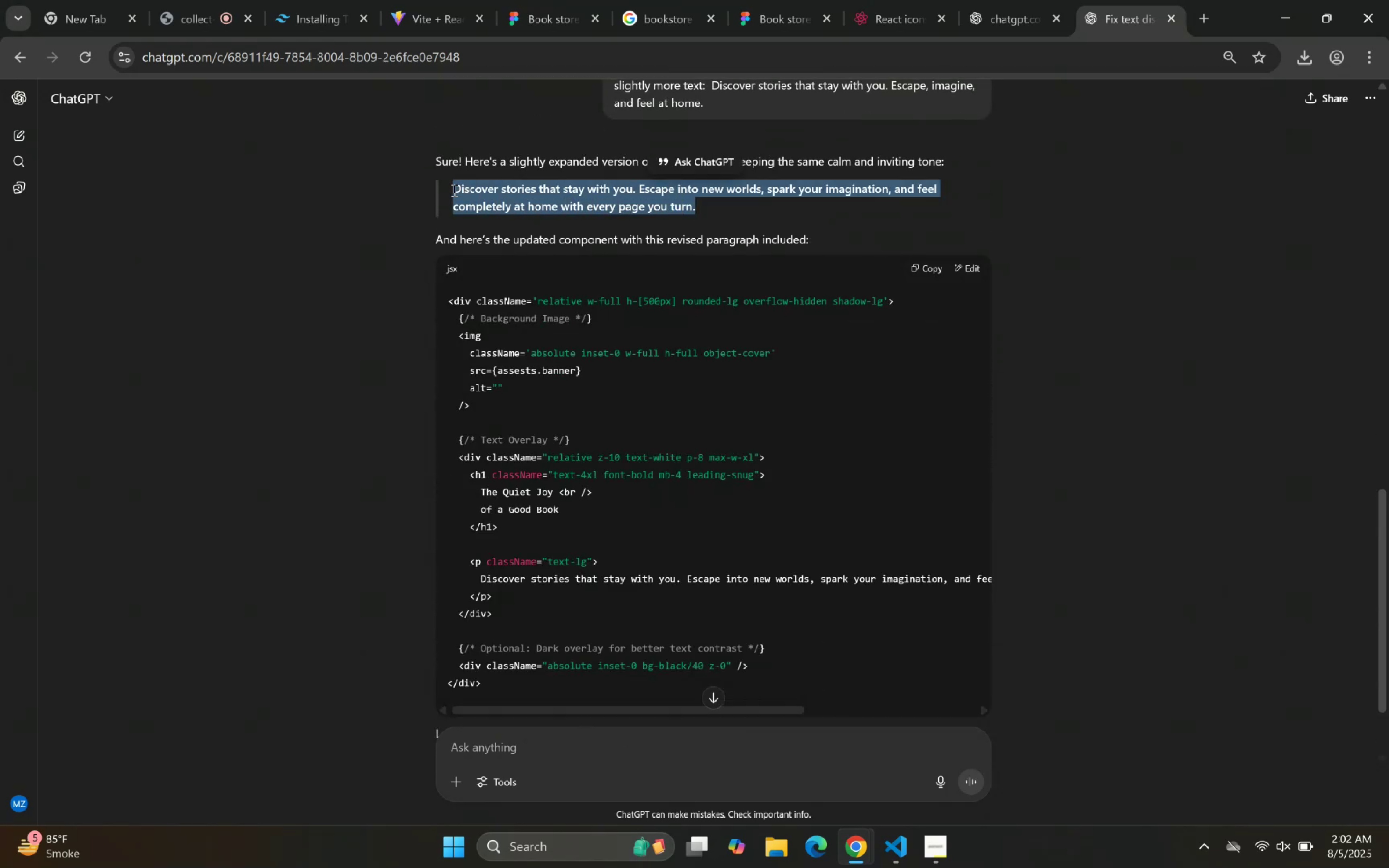 
key(Control+C)
 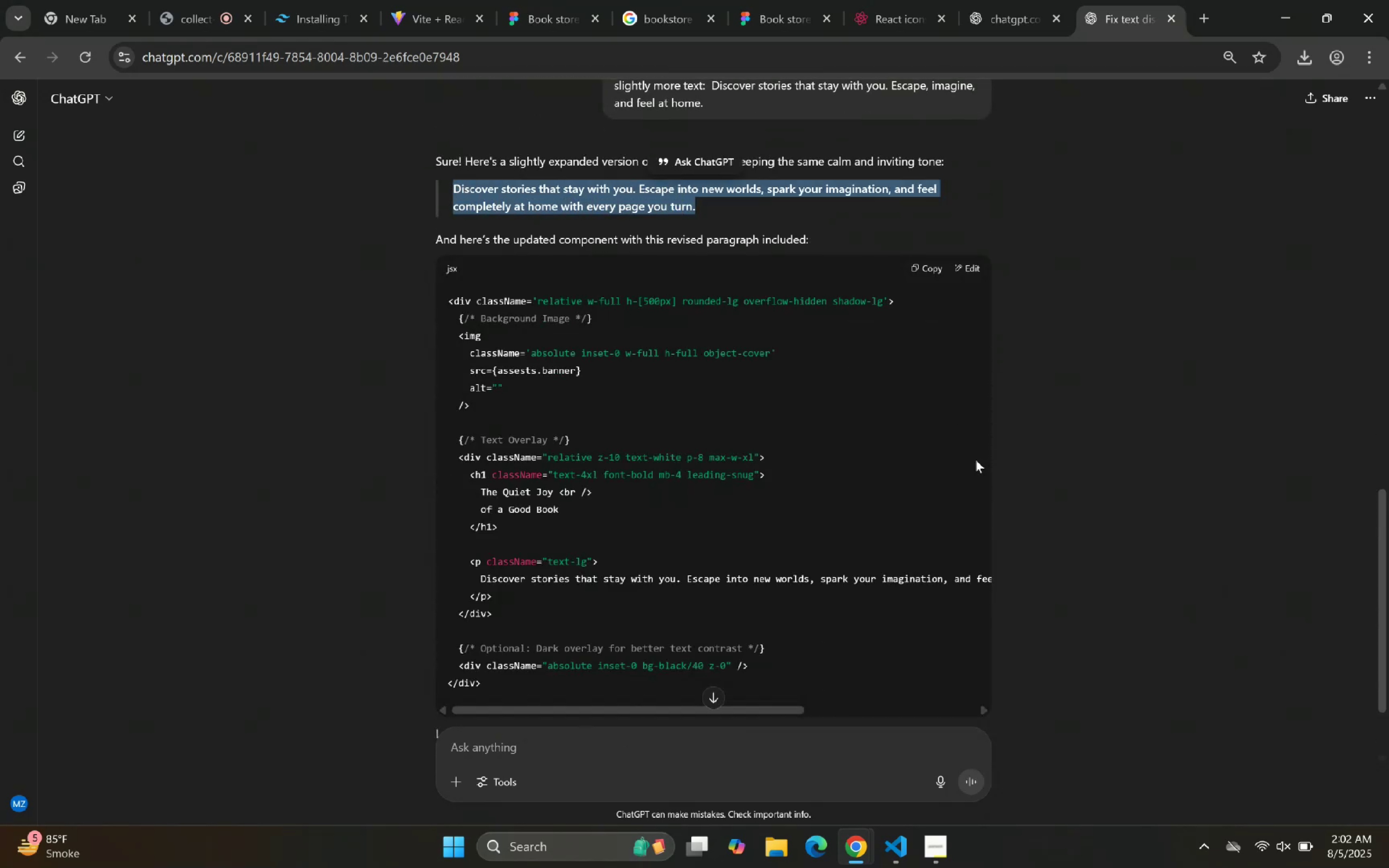 
key(Control+C)
 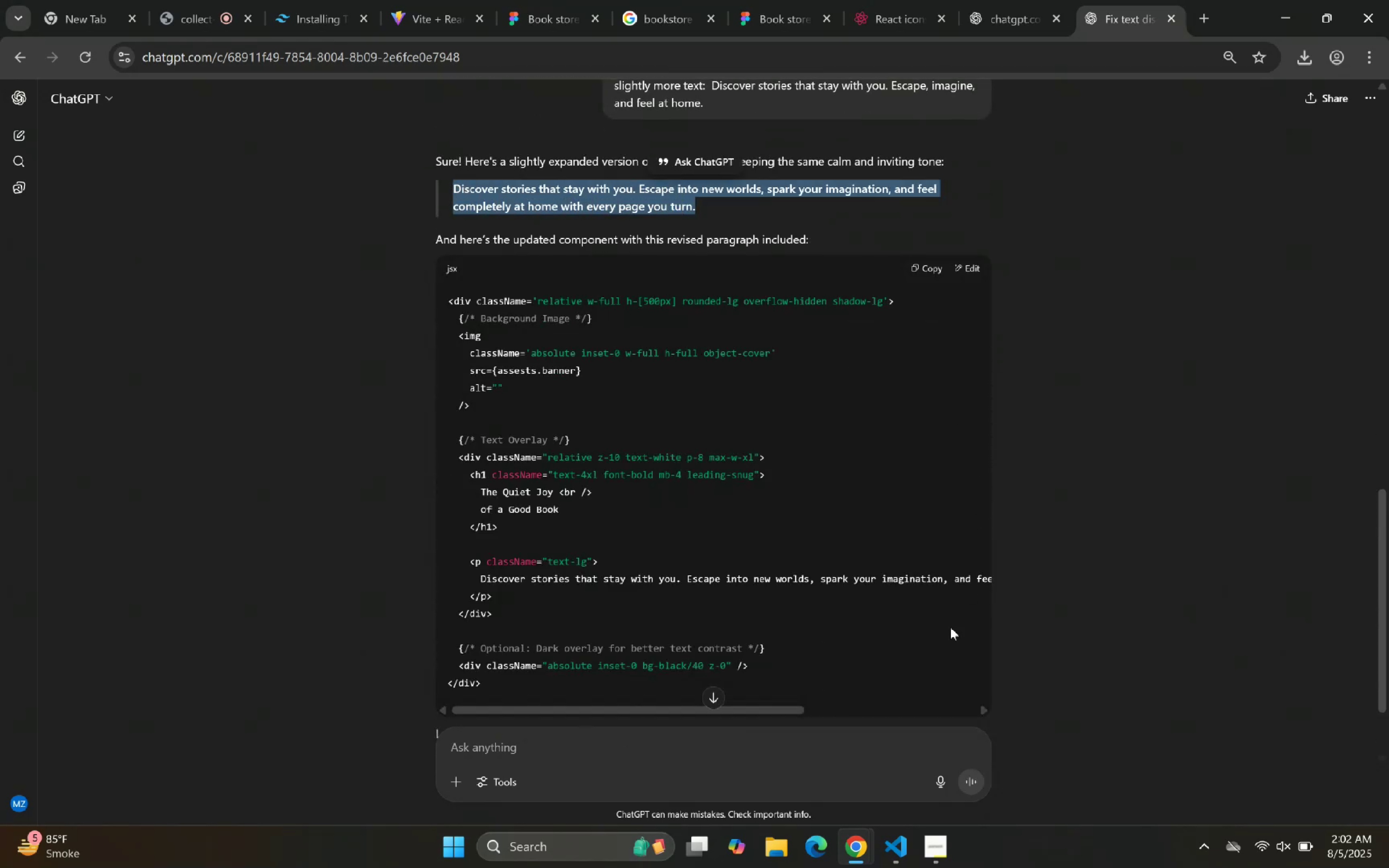 
key(Control+C)
 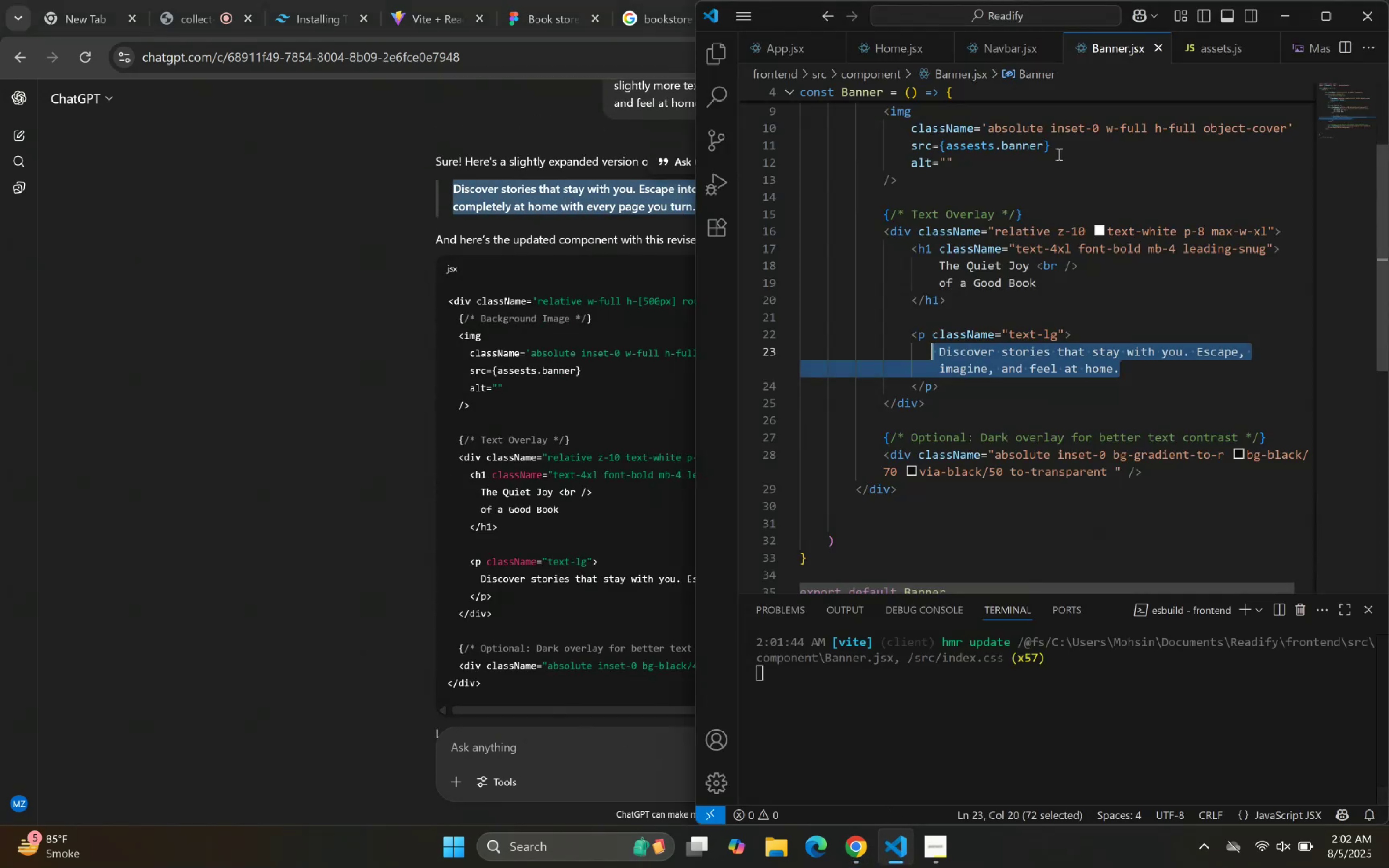 
key(Control+V)
 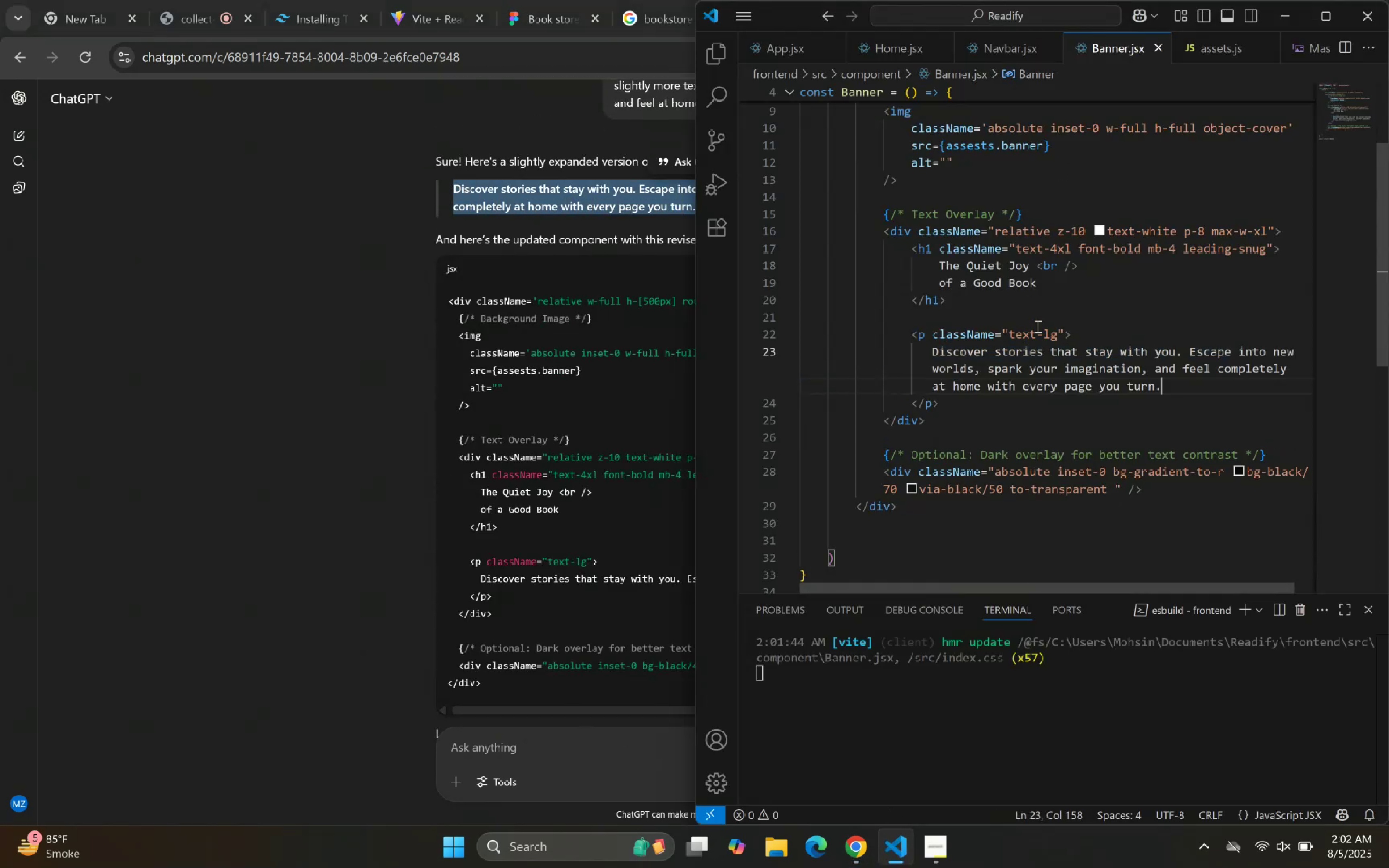 
right_click([1084, 261])
 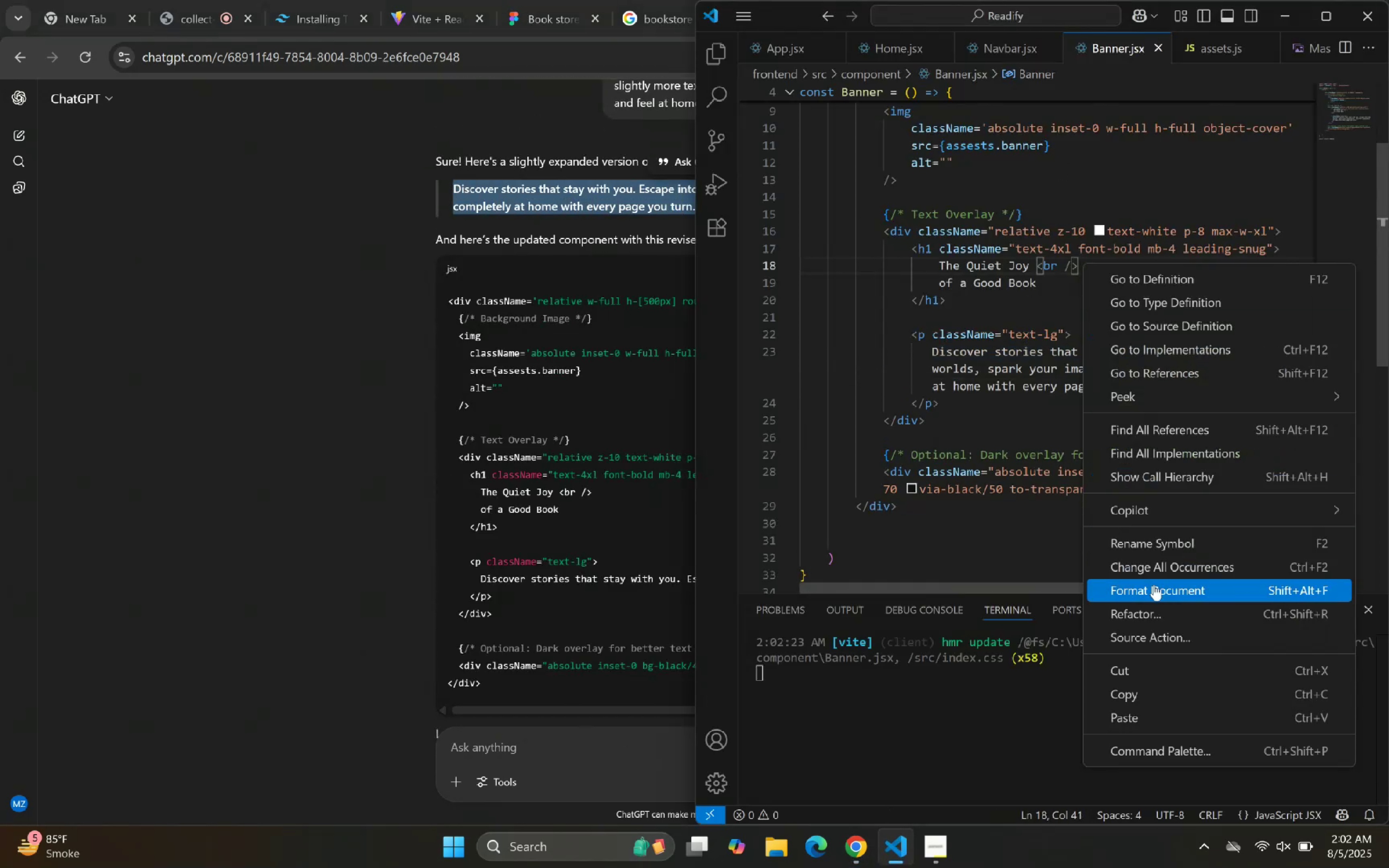 
left_click([1154, 584])
 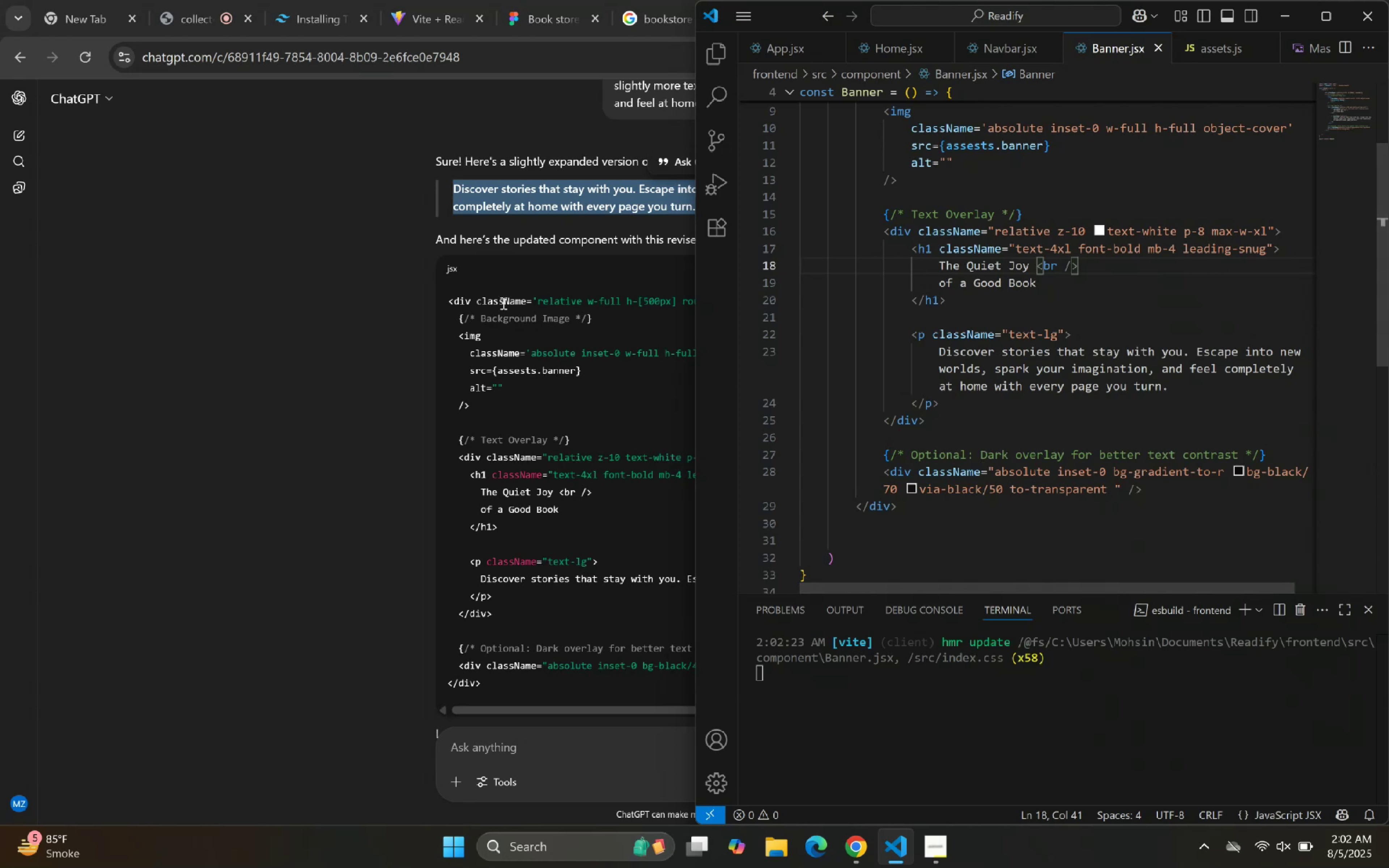 
left_click_drag(start_coordinate=[396, 292], to_coordinate=[394, 291])
 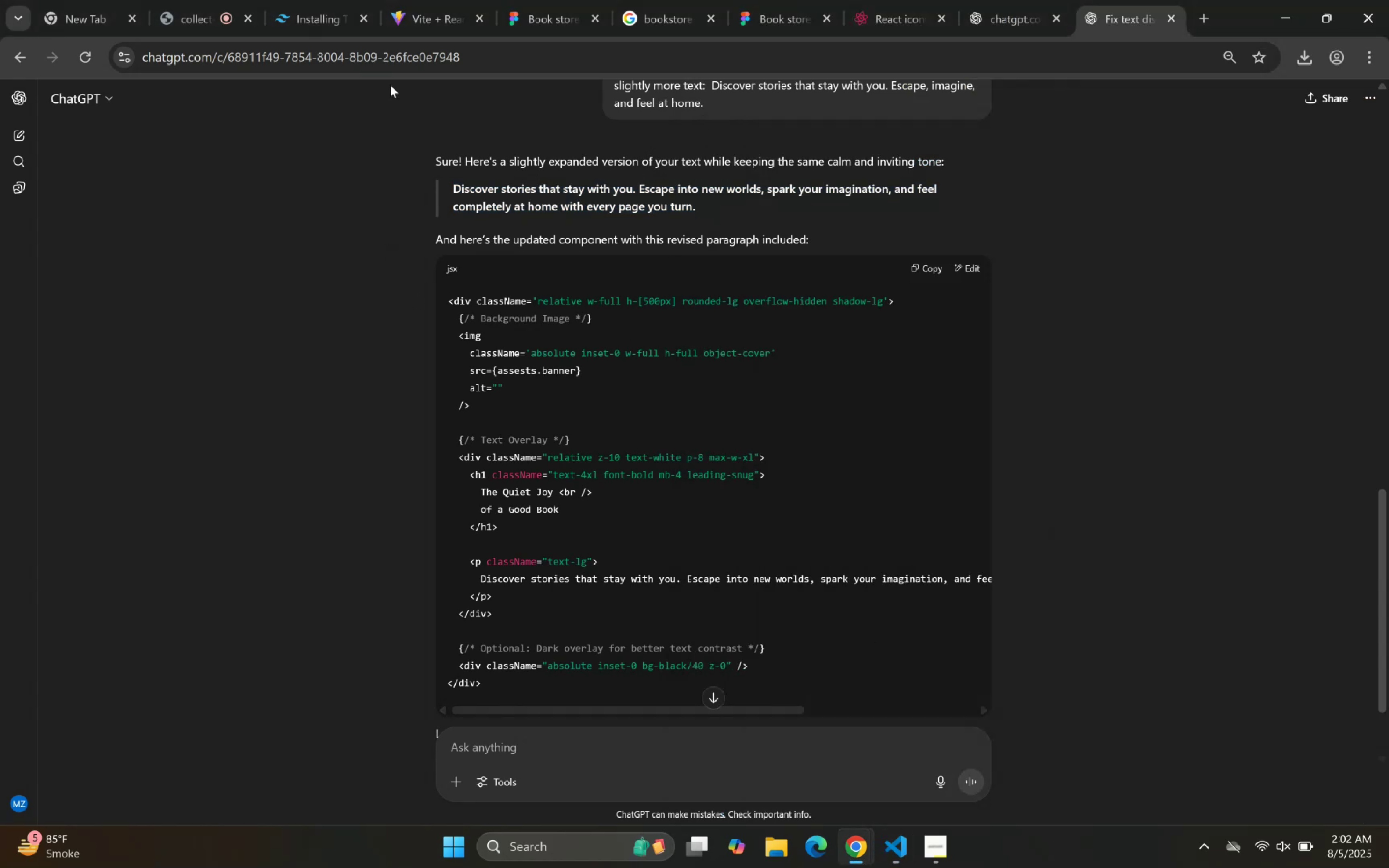 
left_click_drag(start_coordinate=[412, 0], to_coordinate=[414, 0])
 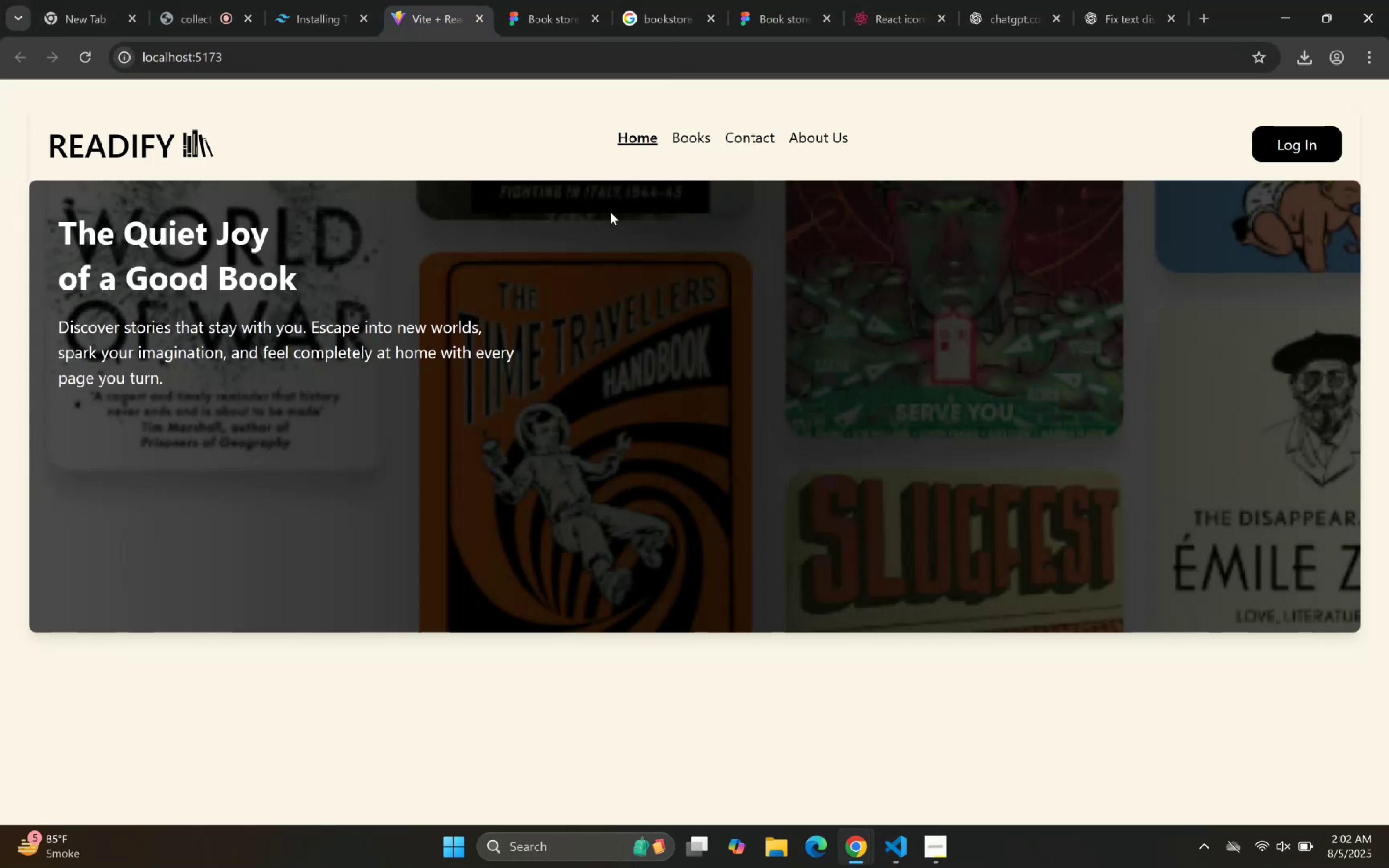 
left_click([691, 140])
 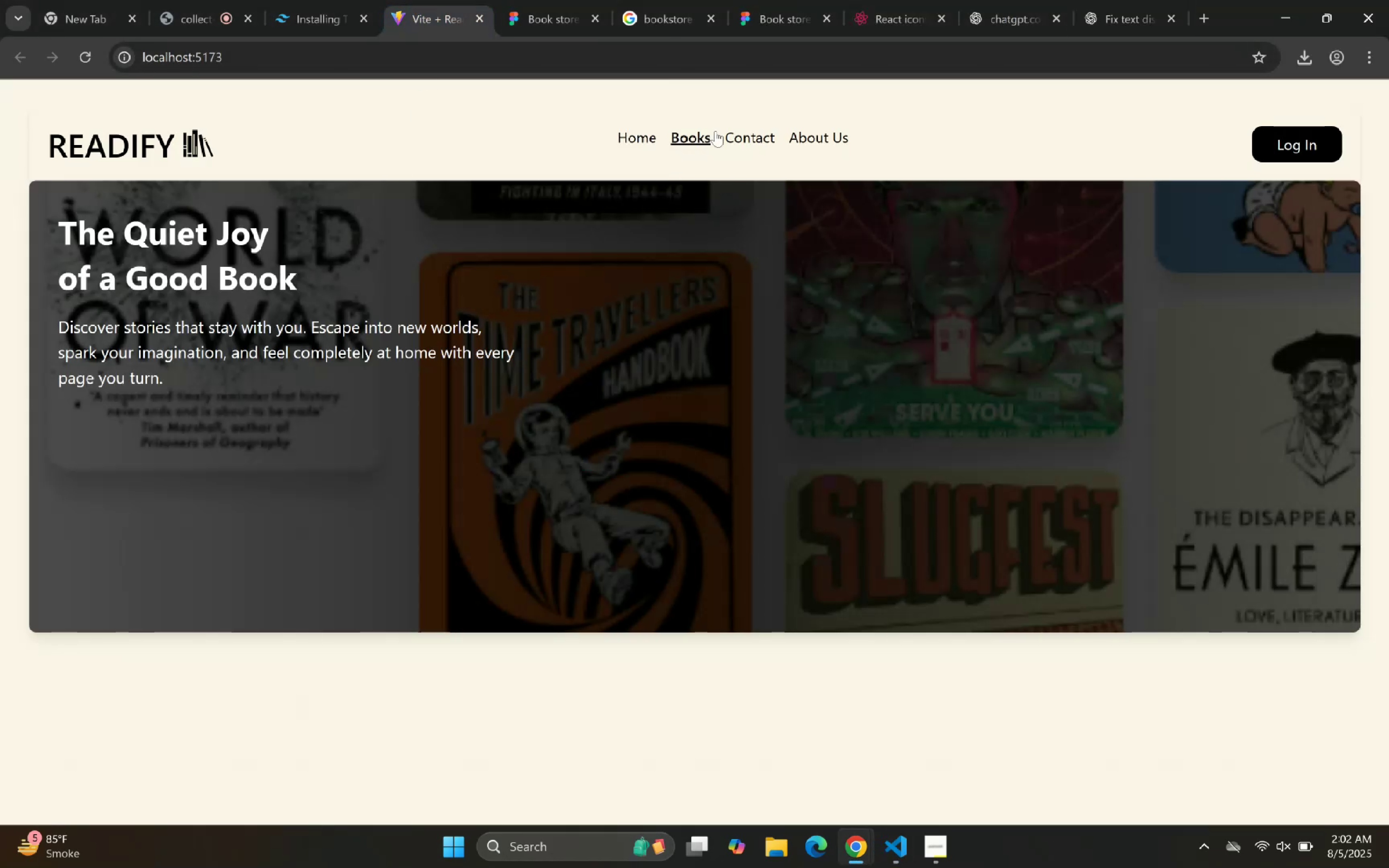 
left_click_drag(start_coordinate=[729, 131], to_coordinate=[737, 132])
 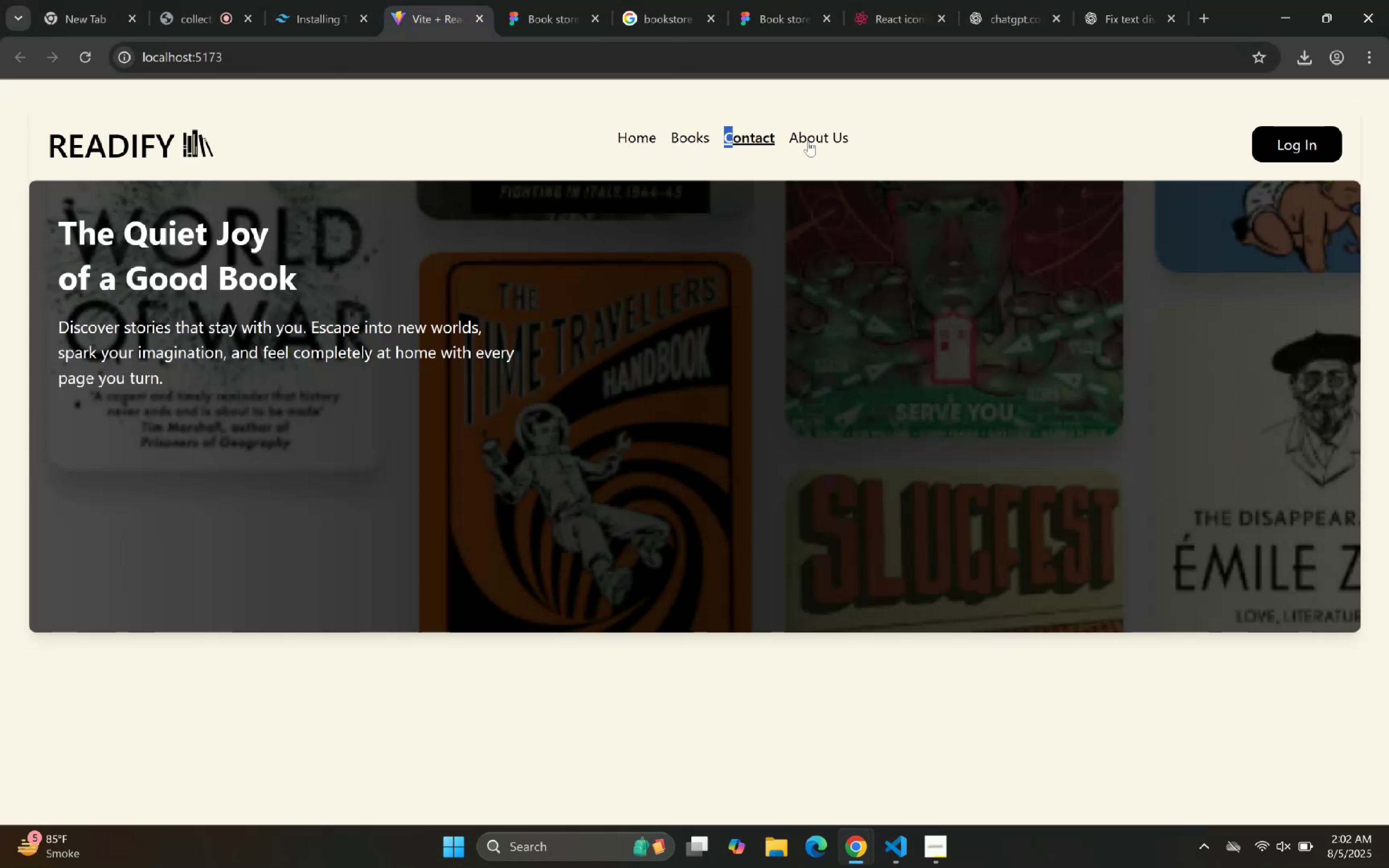 
triple_click([809, 141])
 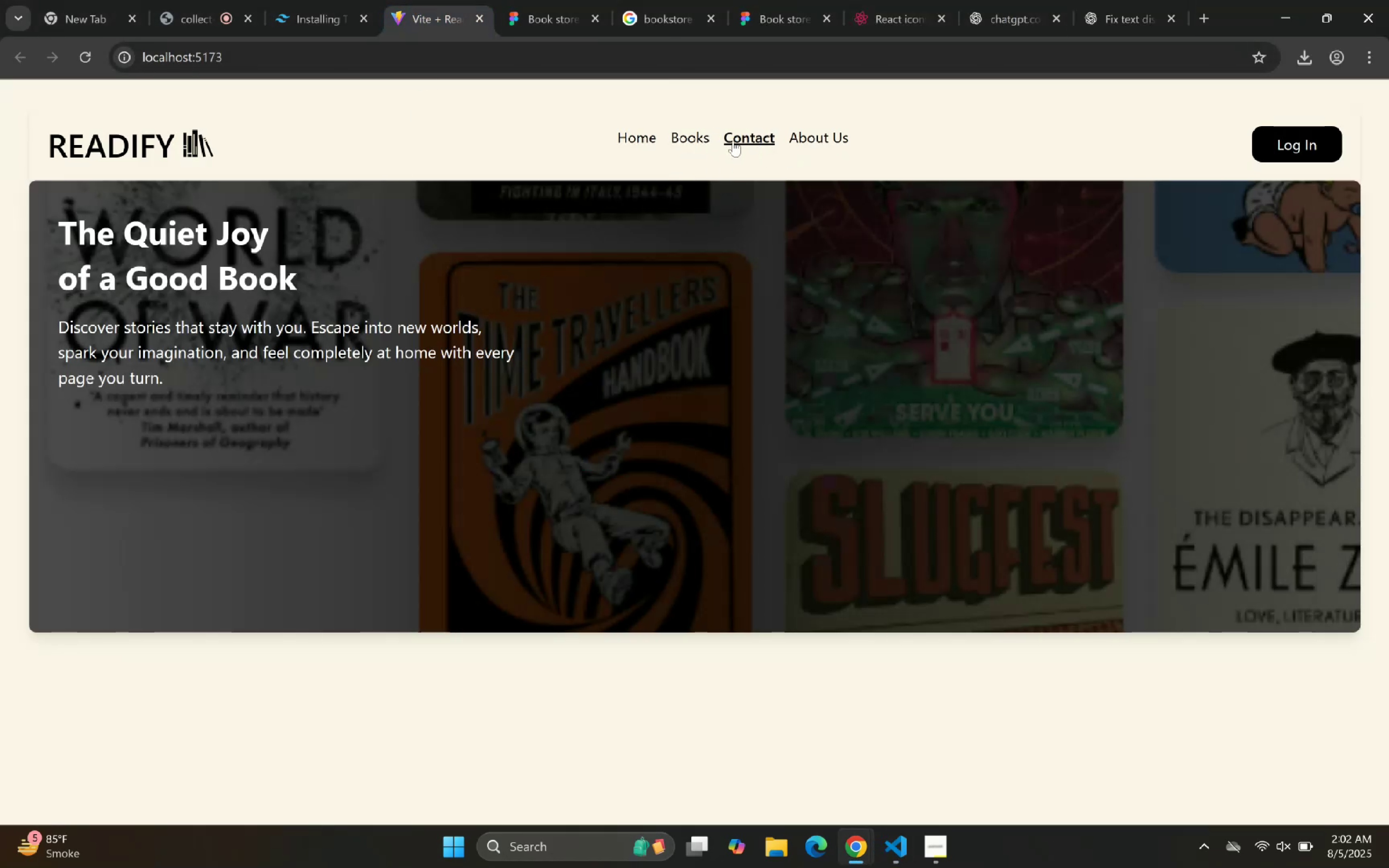 
double_click([674, 140])
 